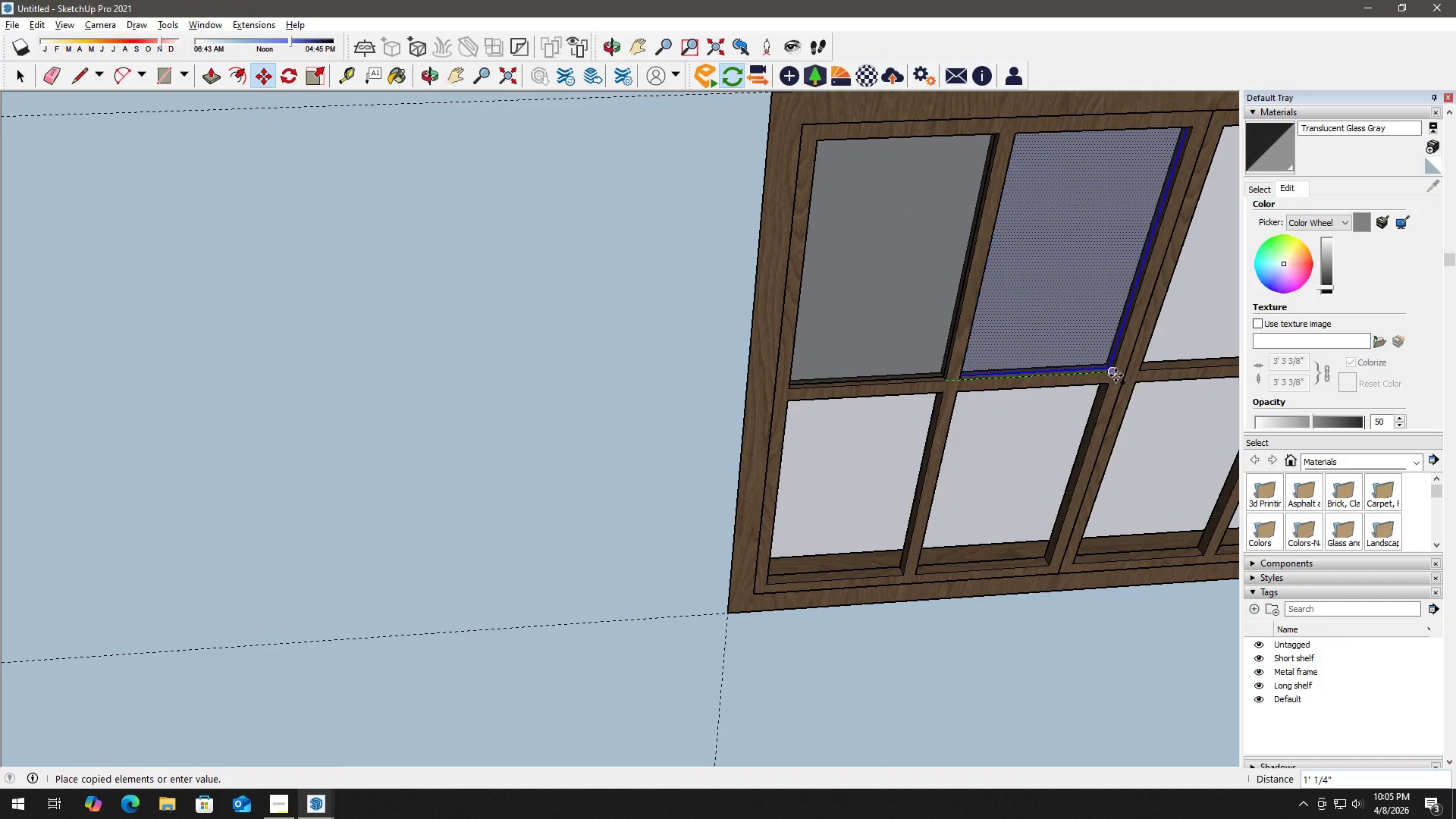 
left_click([1115, 375])
 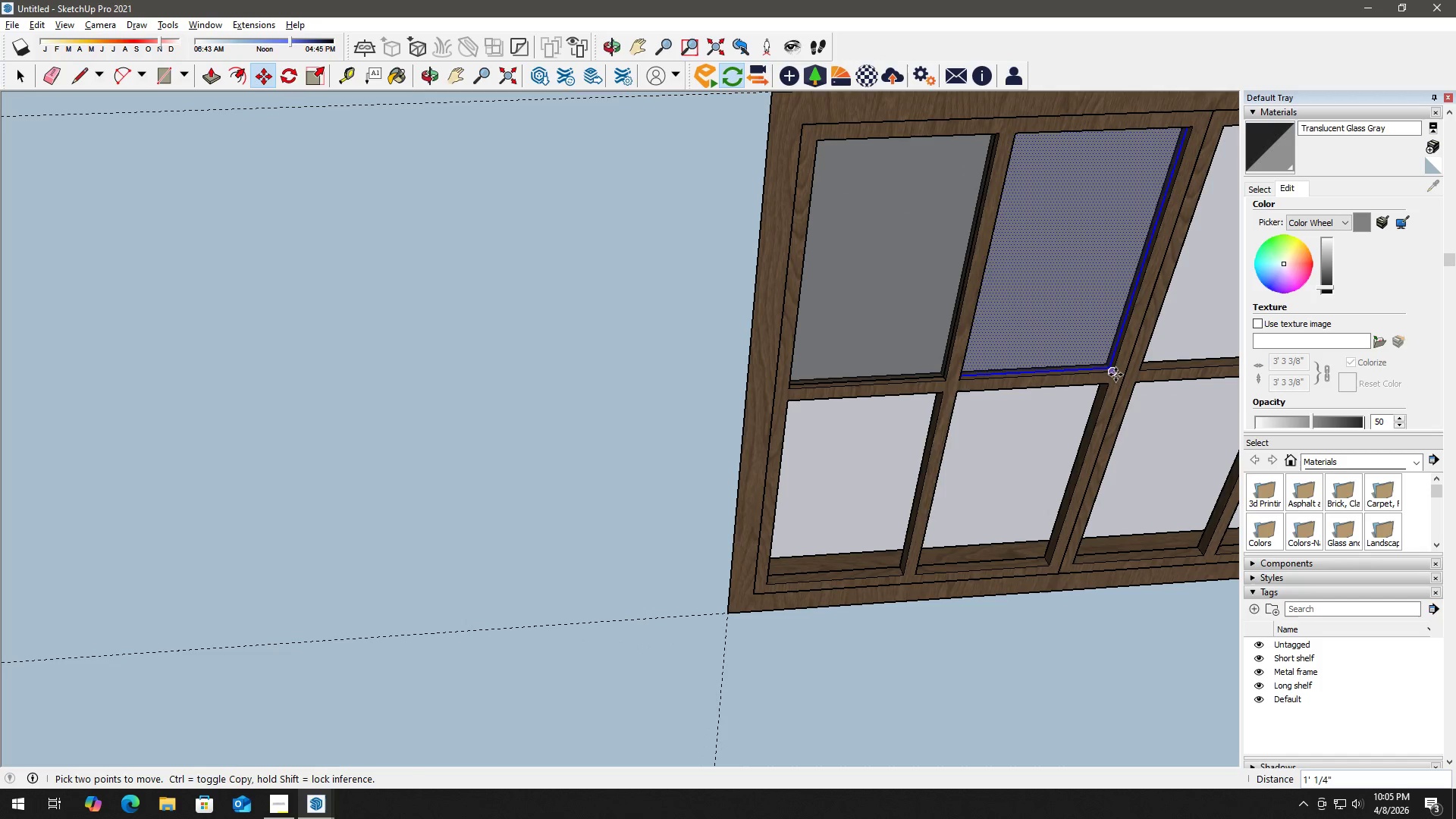 
left_click([1116, 375])
 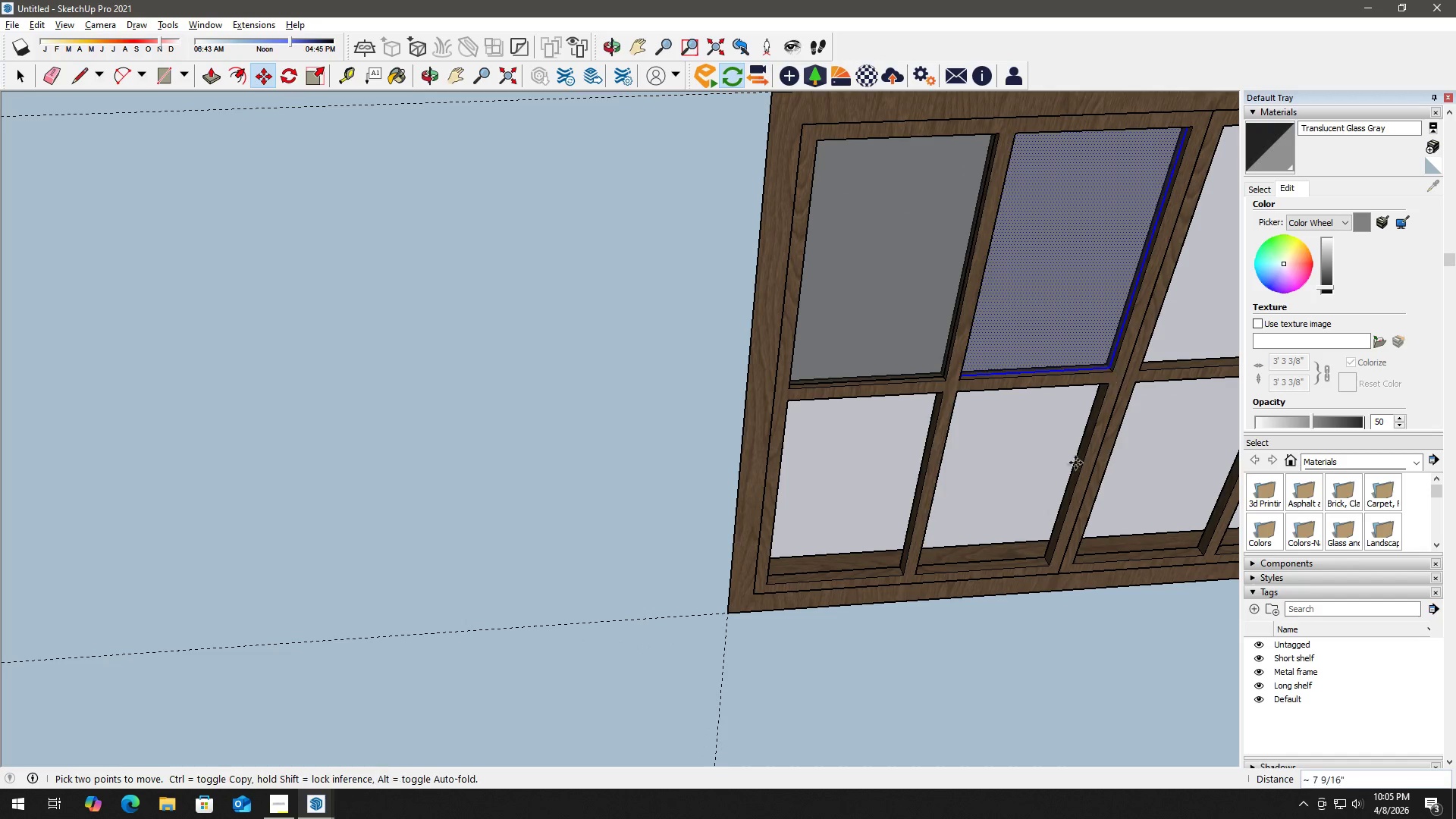 
key(Control+ControlLeft)
 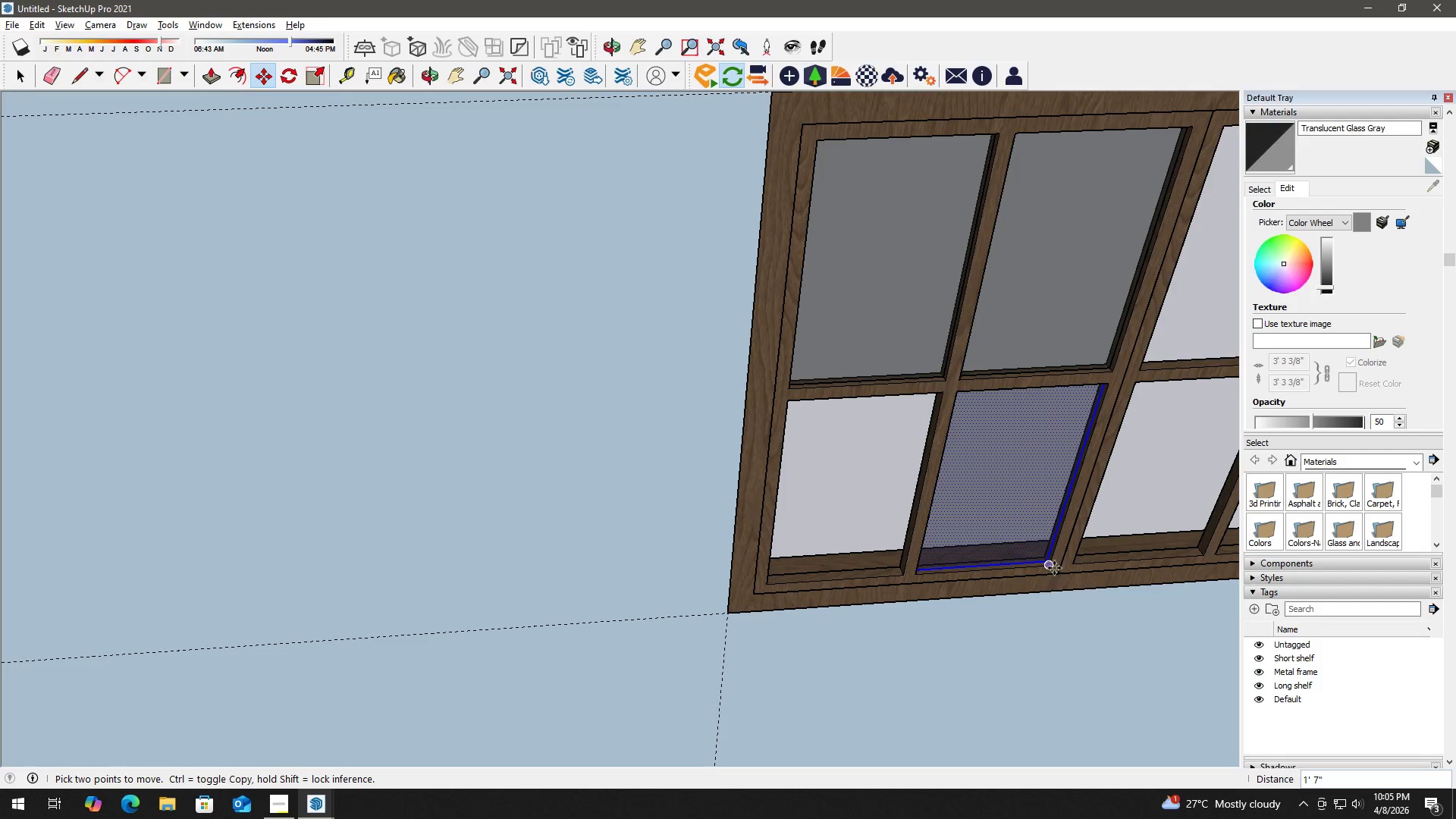 
left_click([1053, 568])
 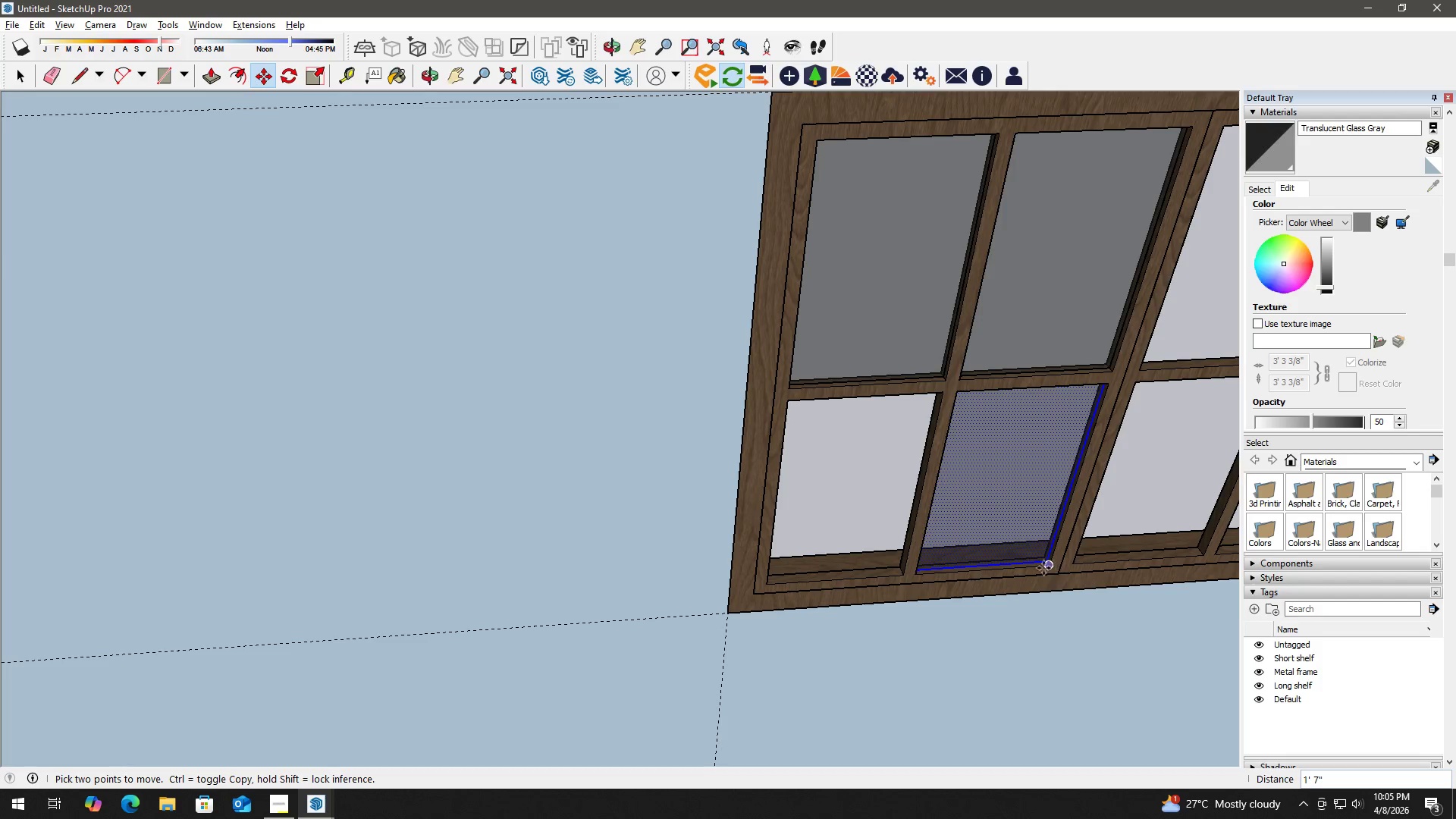 
key(Control+ControlLeft)
 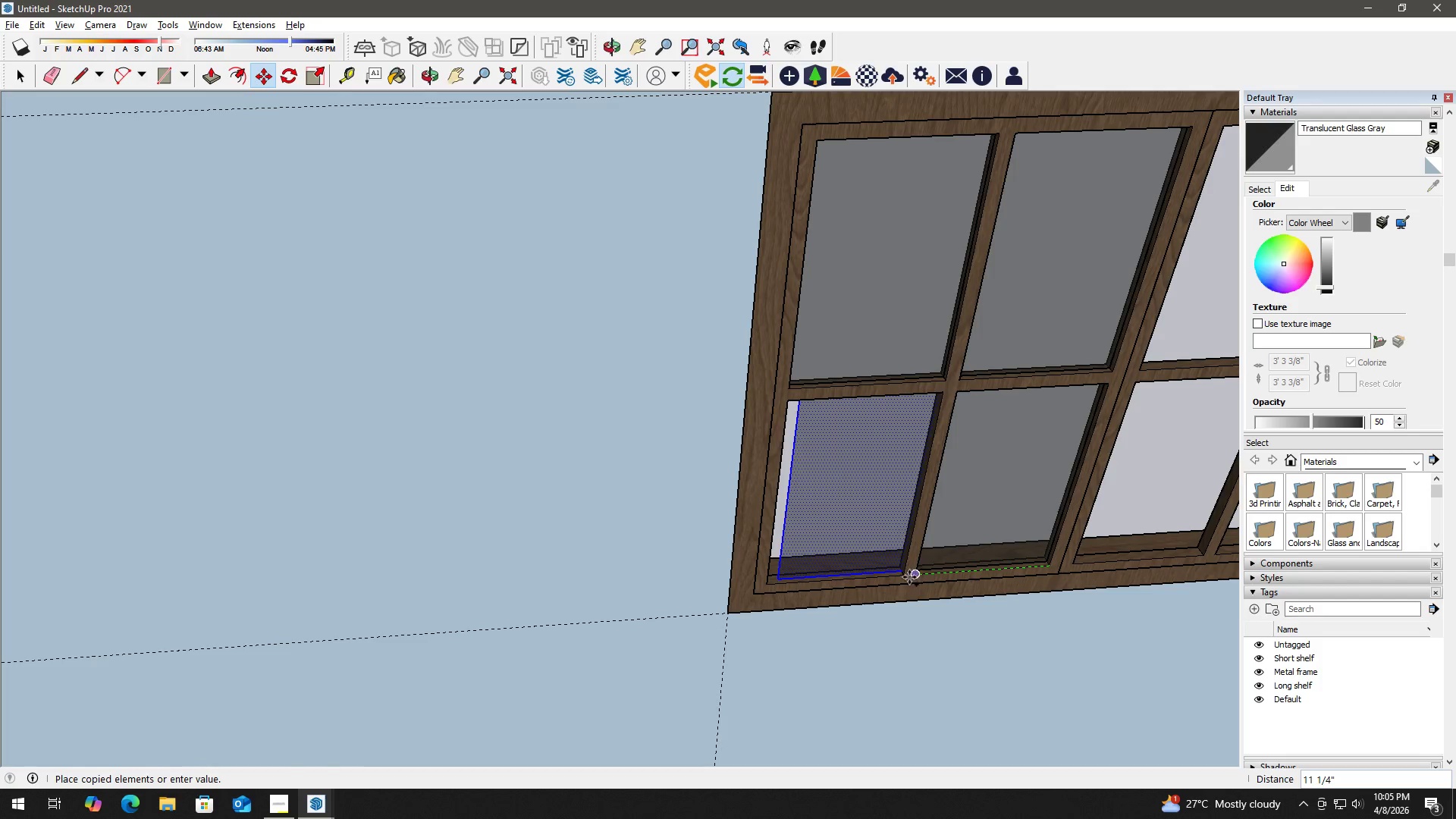 
left_click([906, 577])
 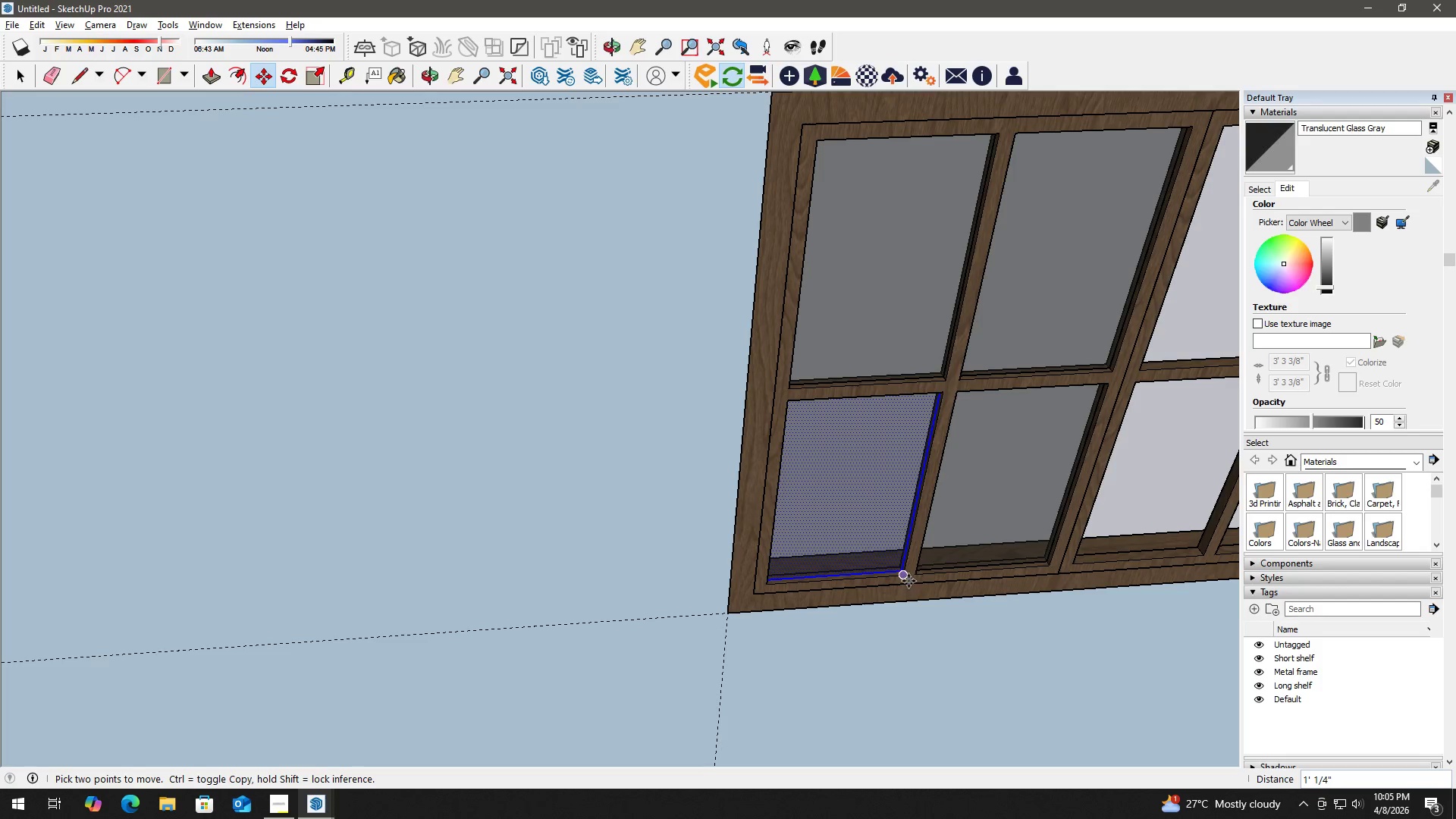 
left_click([908, 580])
 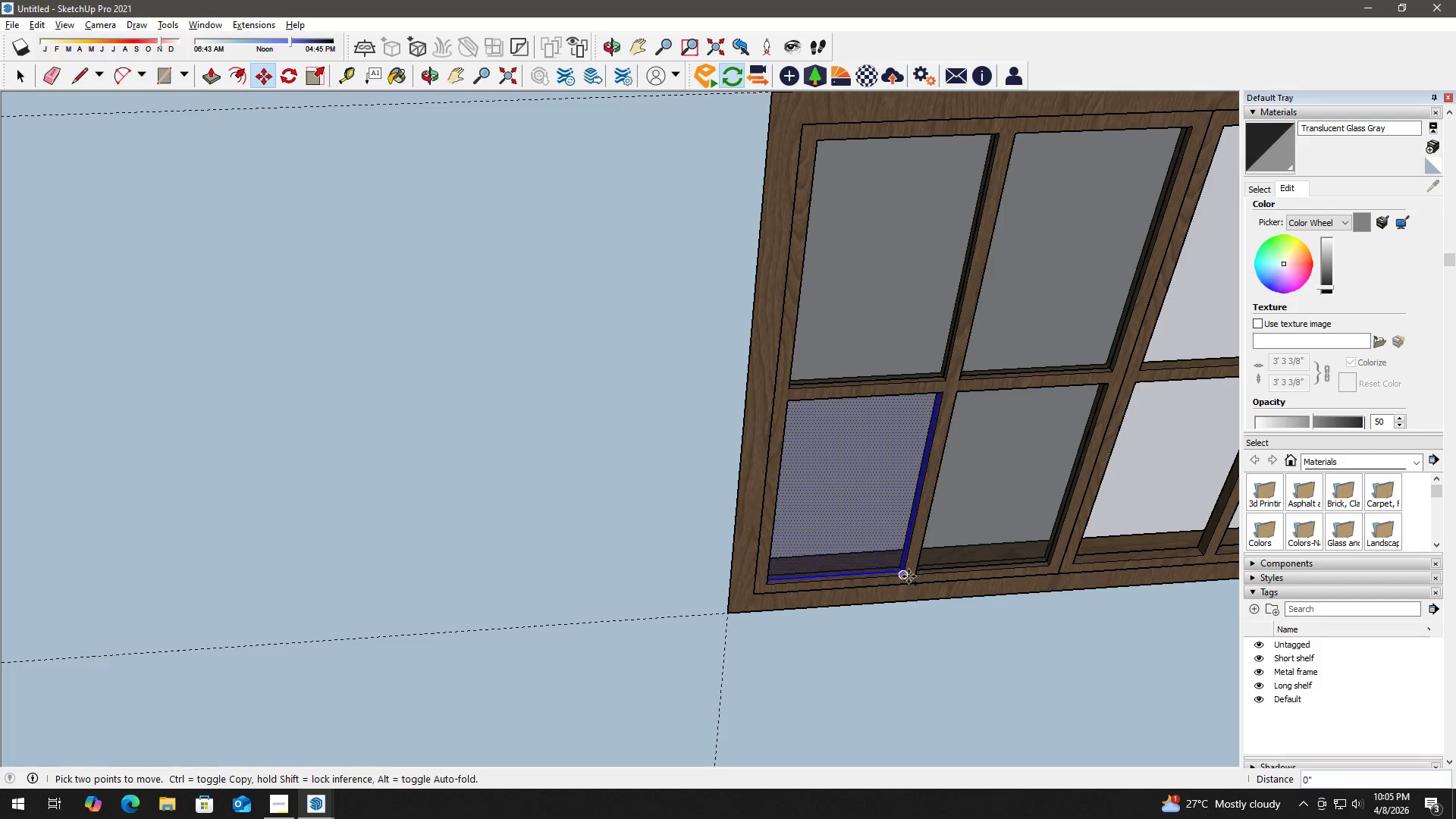 
key(Control+ControlLeft)
 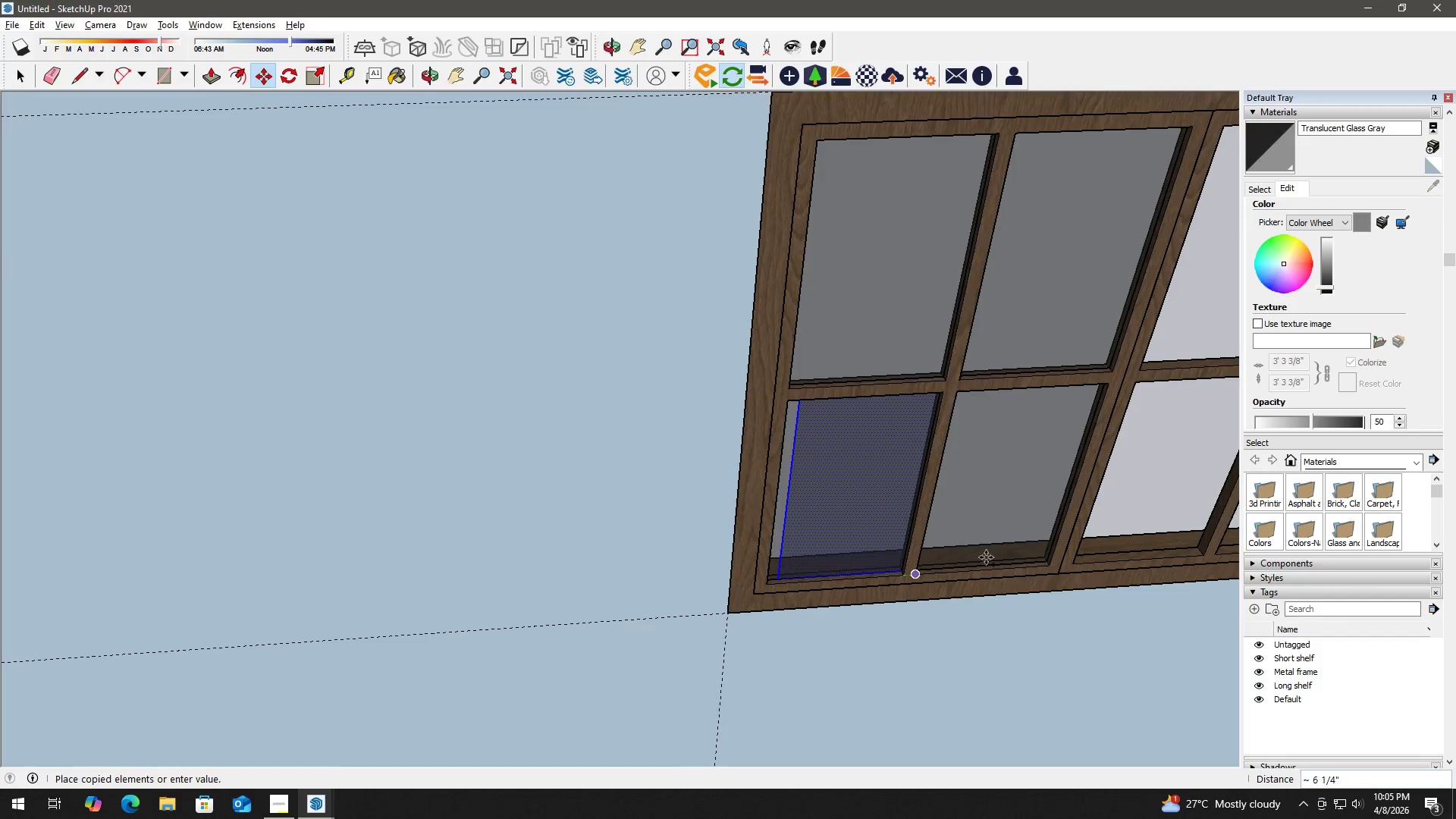 
hold_key(key=ShiftLeft, duration=0.55)
 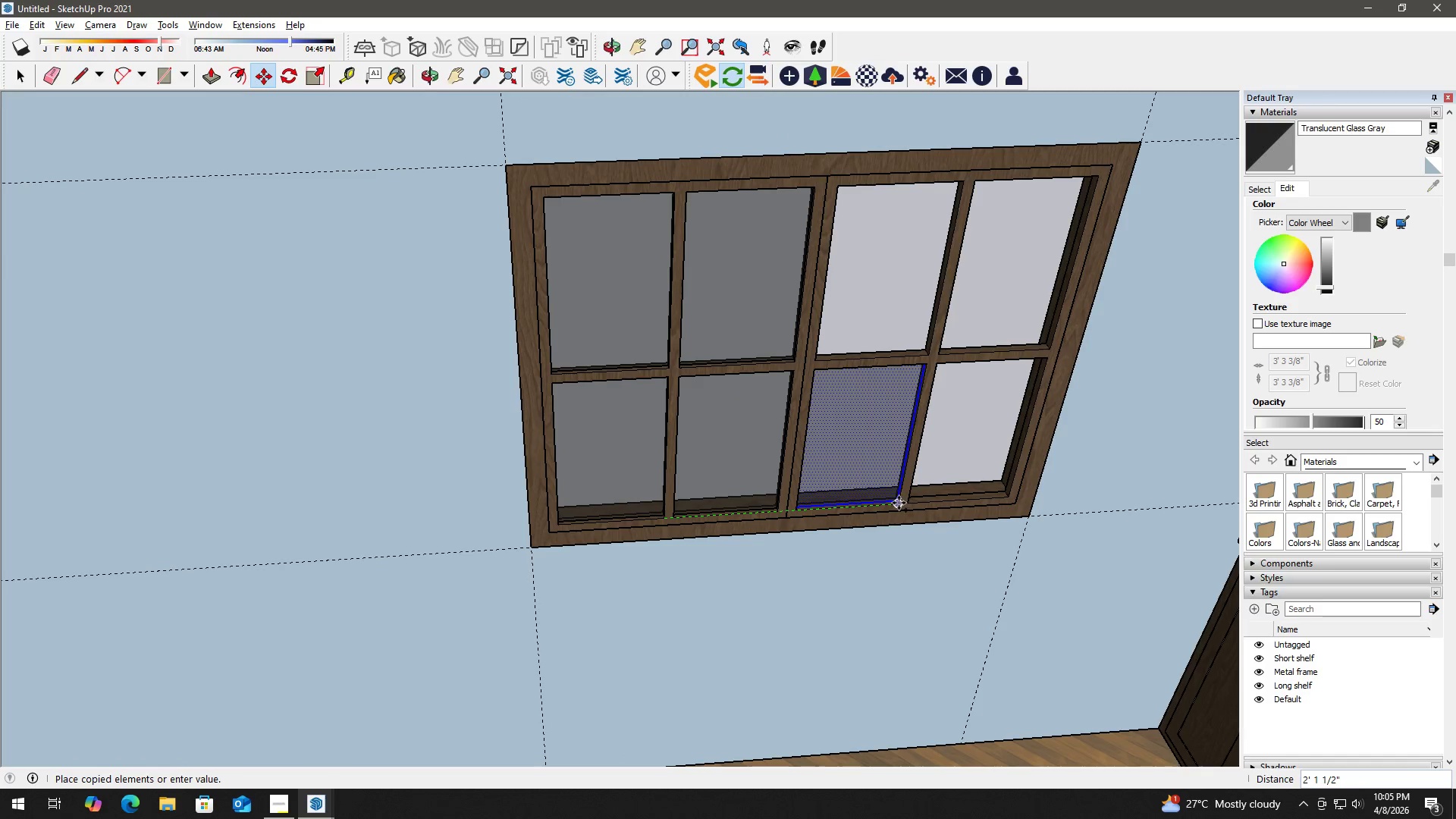 
scroll: coordinate [1006, 556], scroll_direction: down, amount: 3.0
 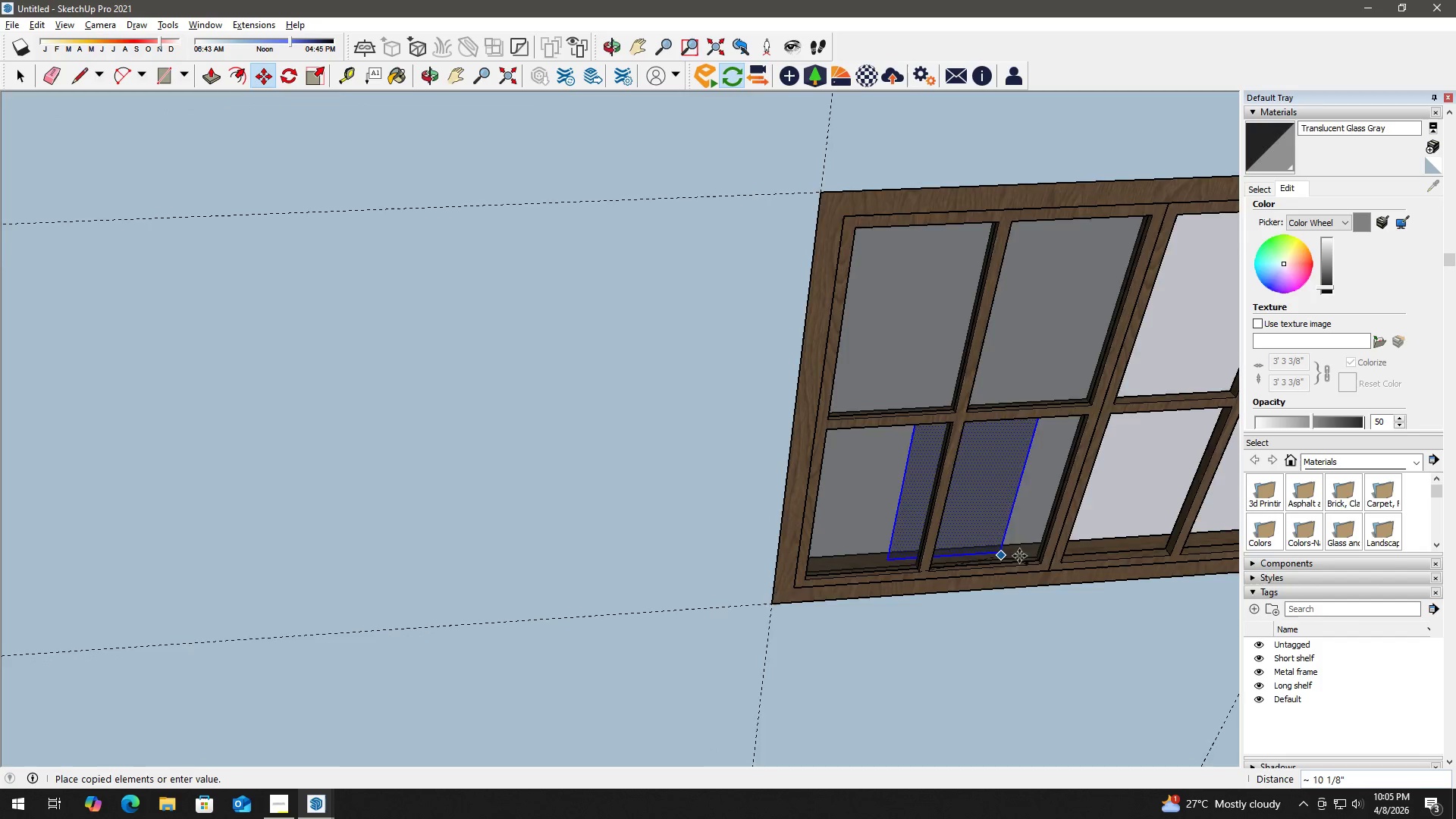 
left_click([899, 503])
 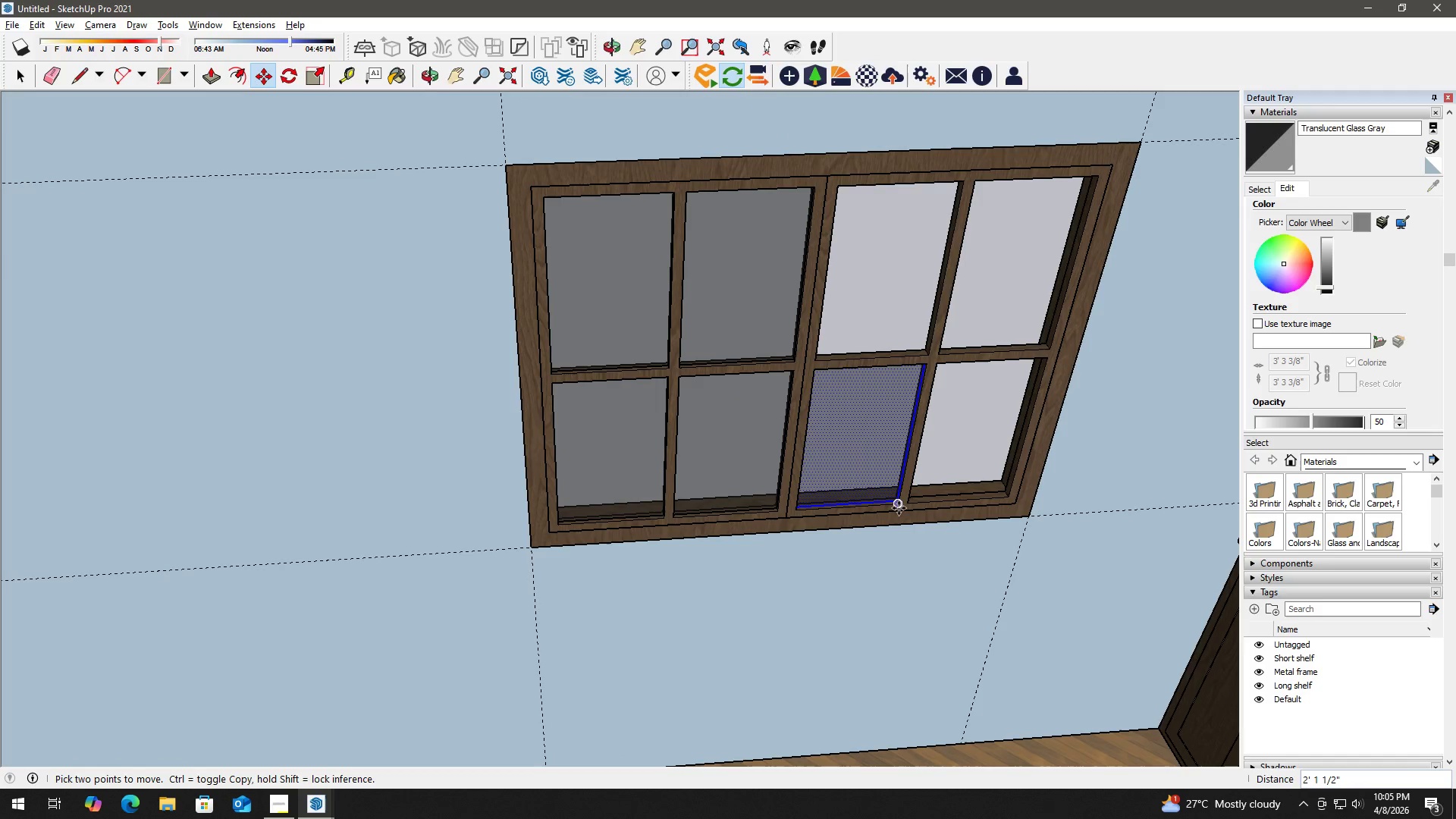 
left_click([898, 507])
 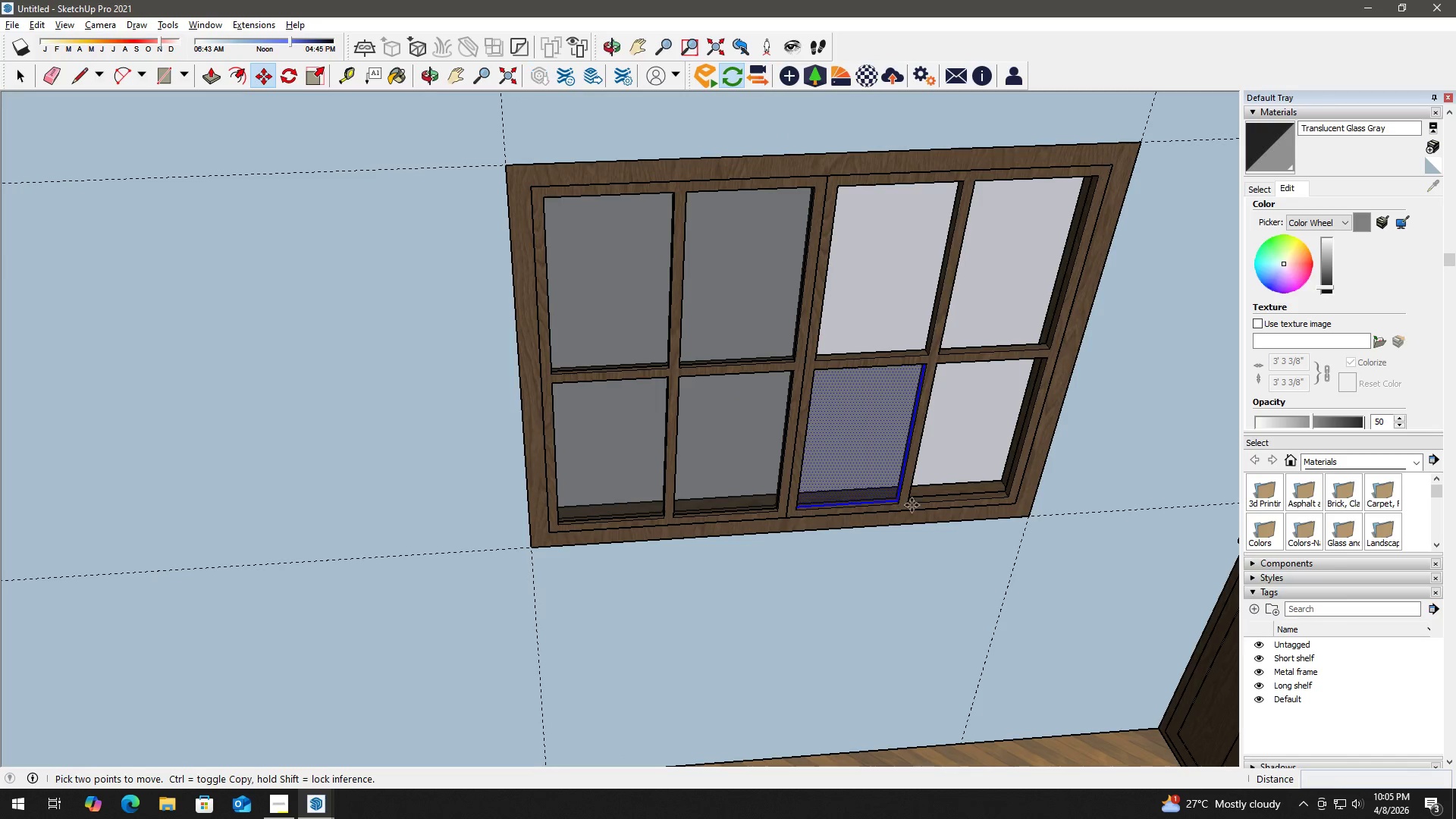 
key(Control+ControlLeft)
 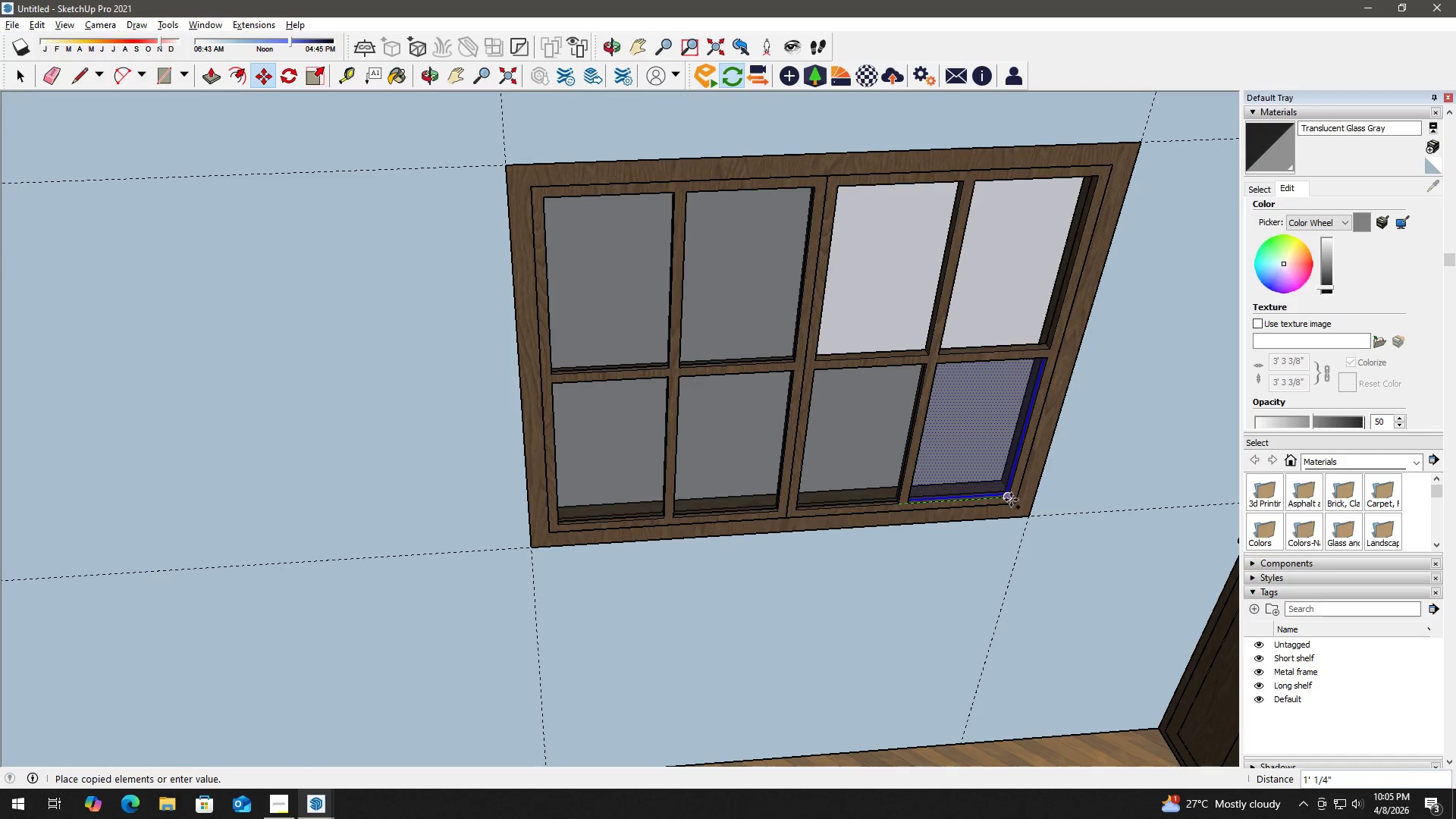 
left_click([1011, 499])
 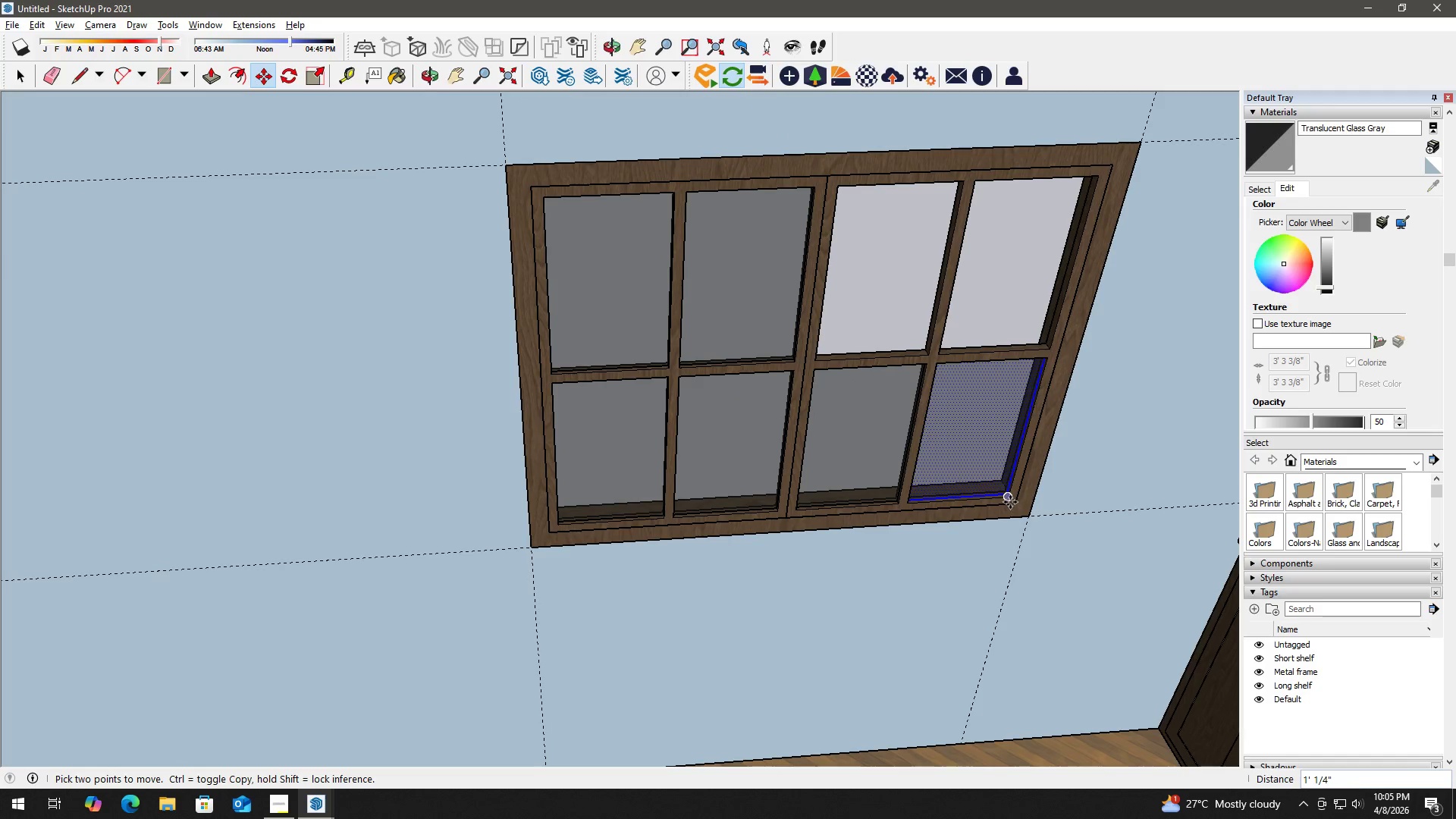 
left_click([1010, 502])
 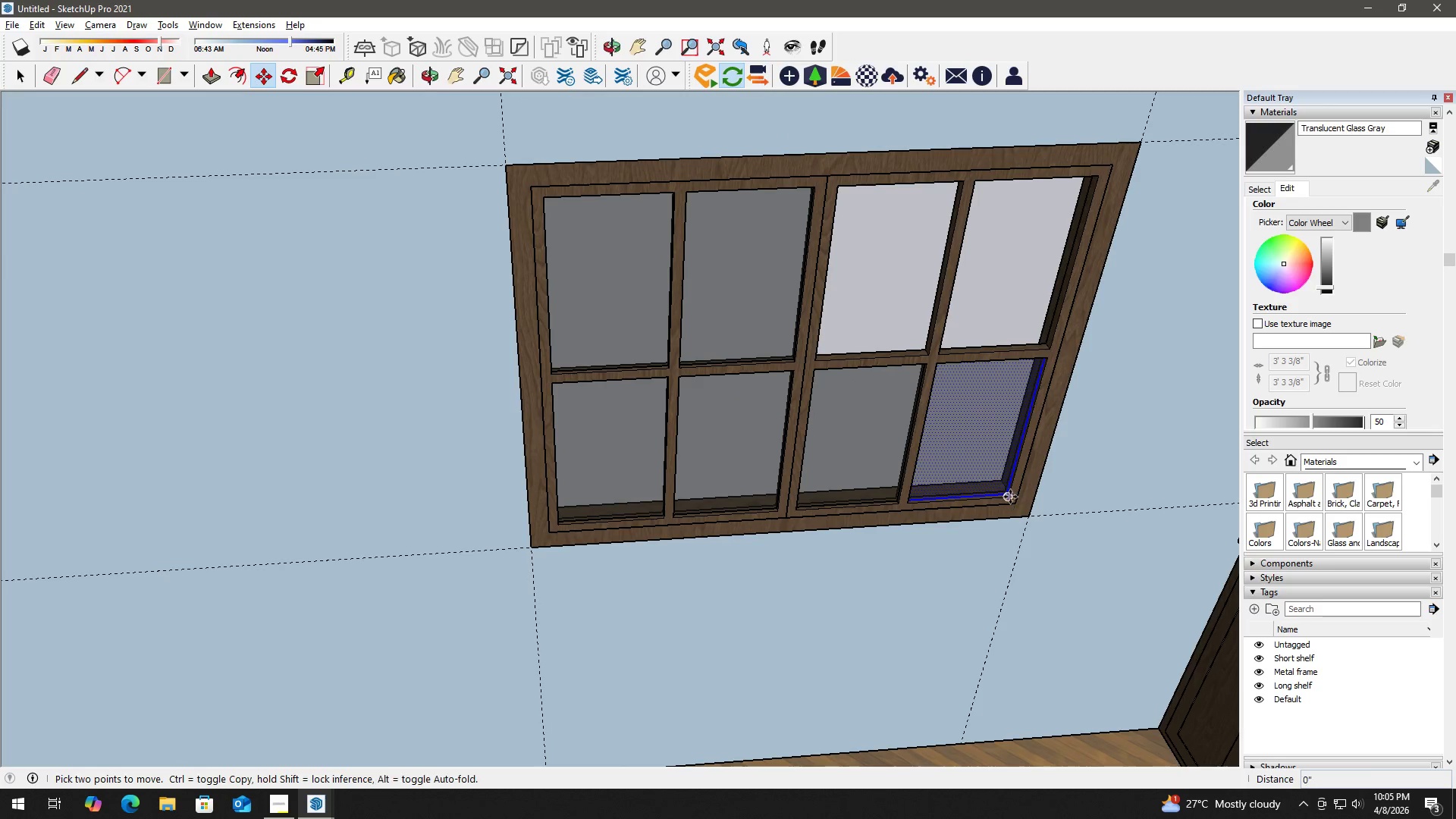 
key(Control+ControlLeft)
 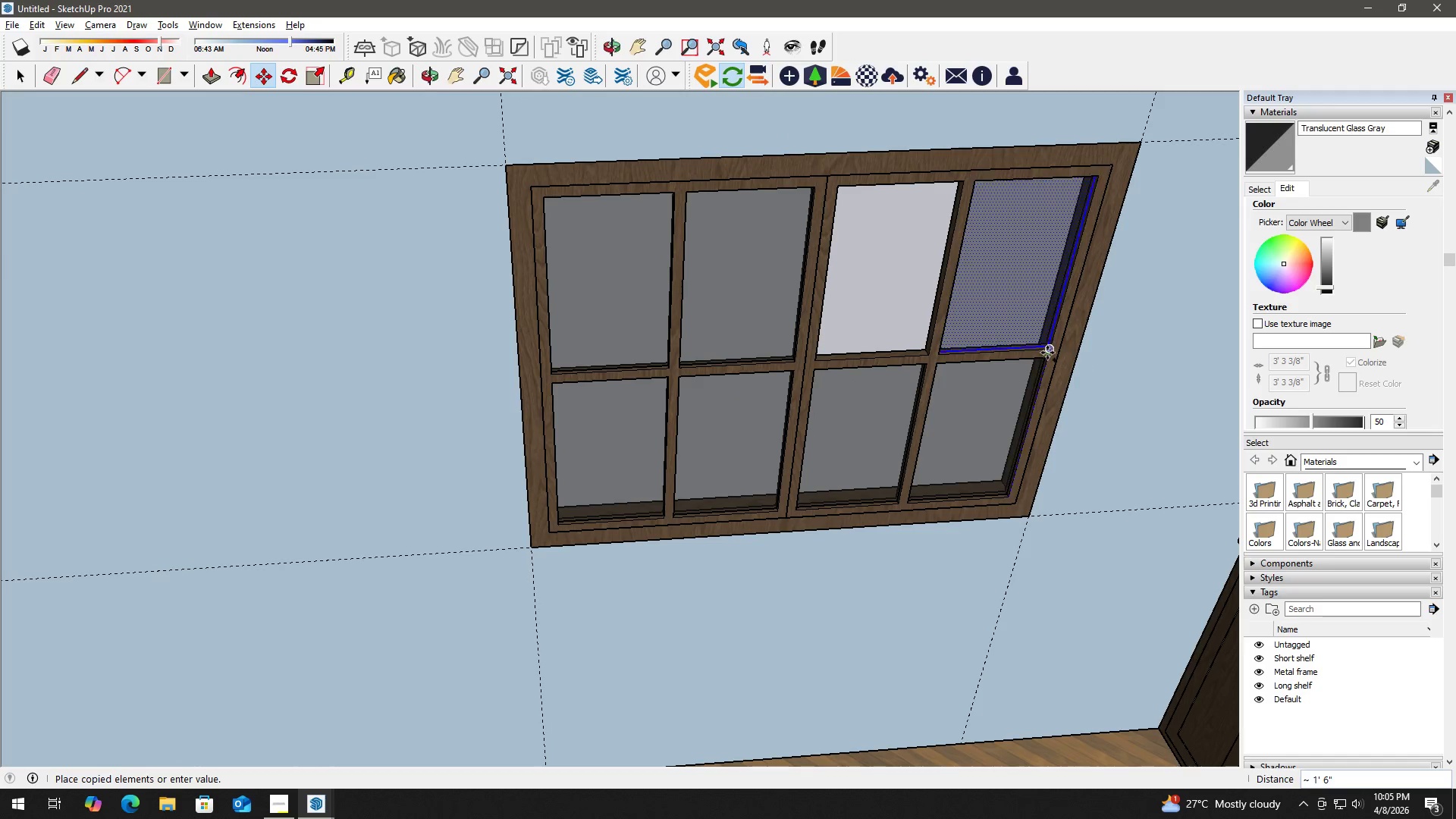 
scroll: coordinate [1051, 347], scroll_direction: up, amount: 6.0
 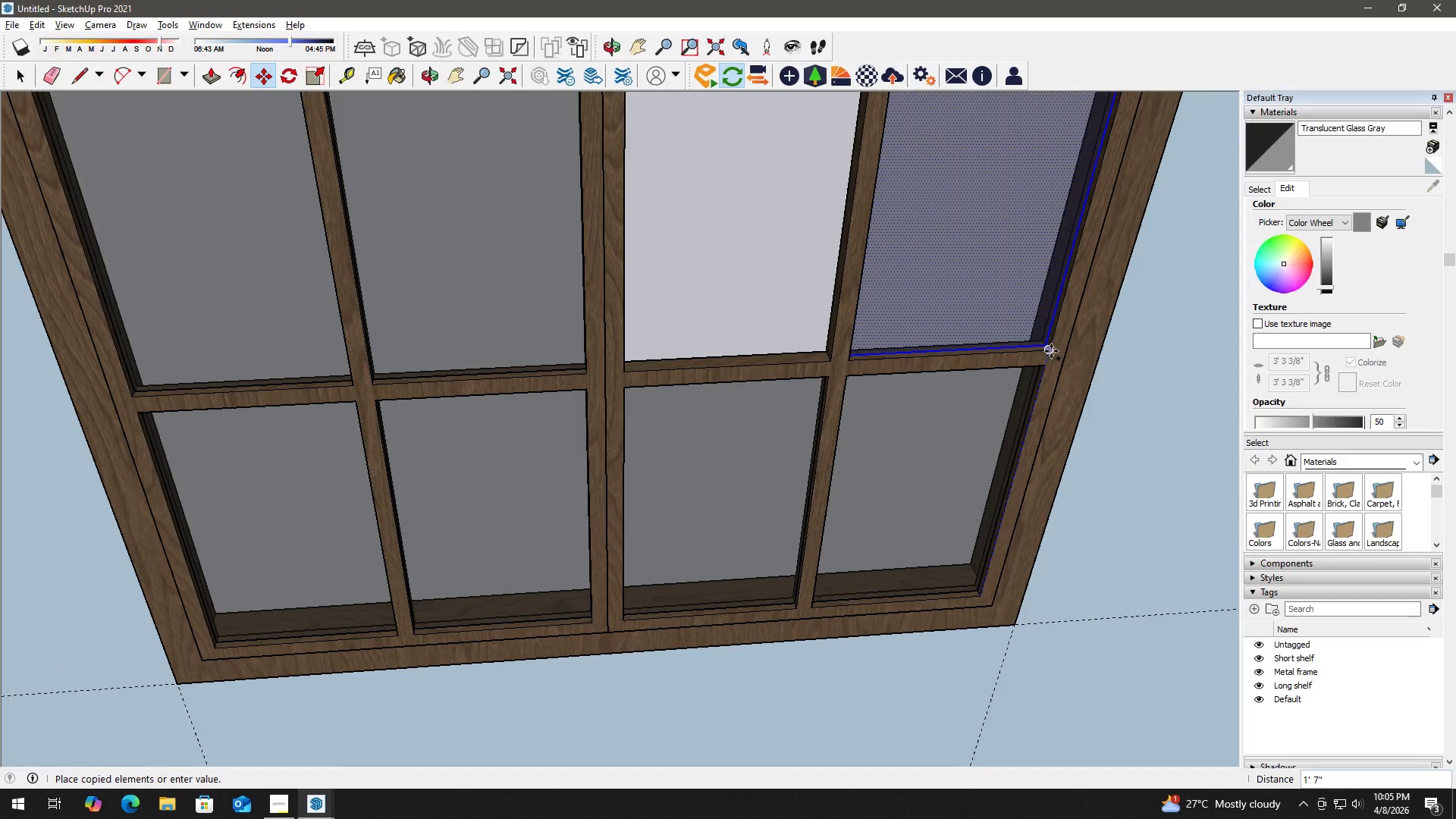 
left_click([1051, 351])
 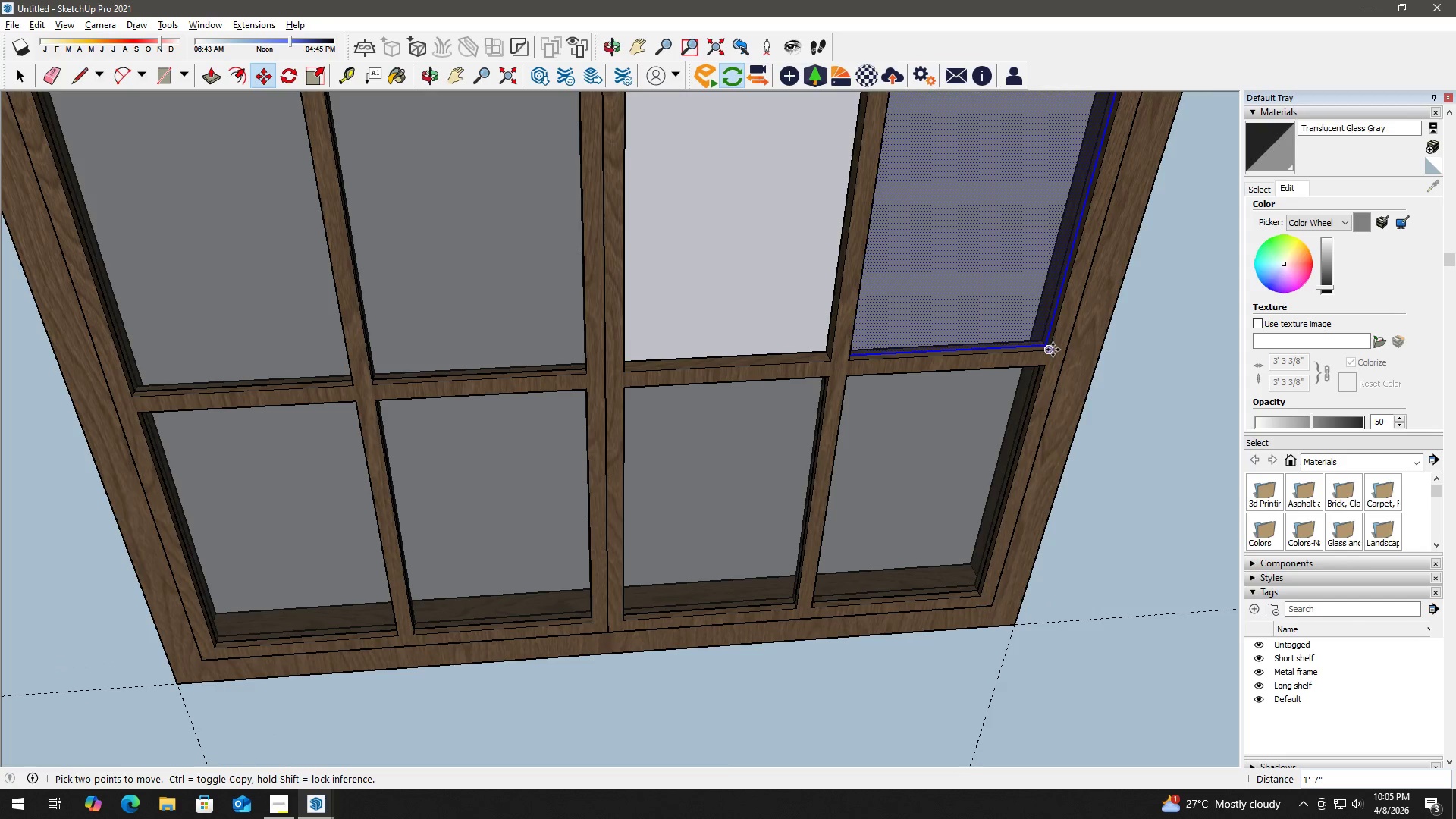 
left_click([1051, 350])
 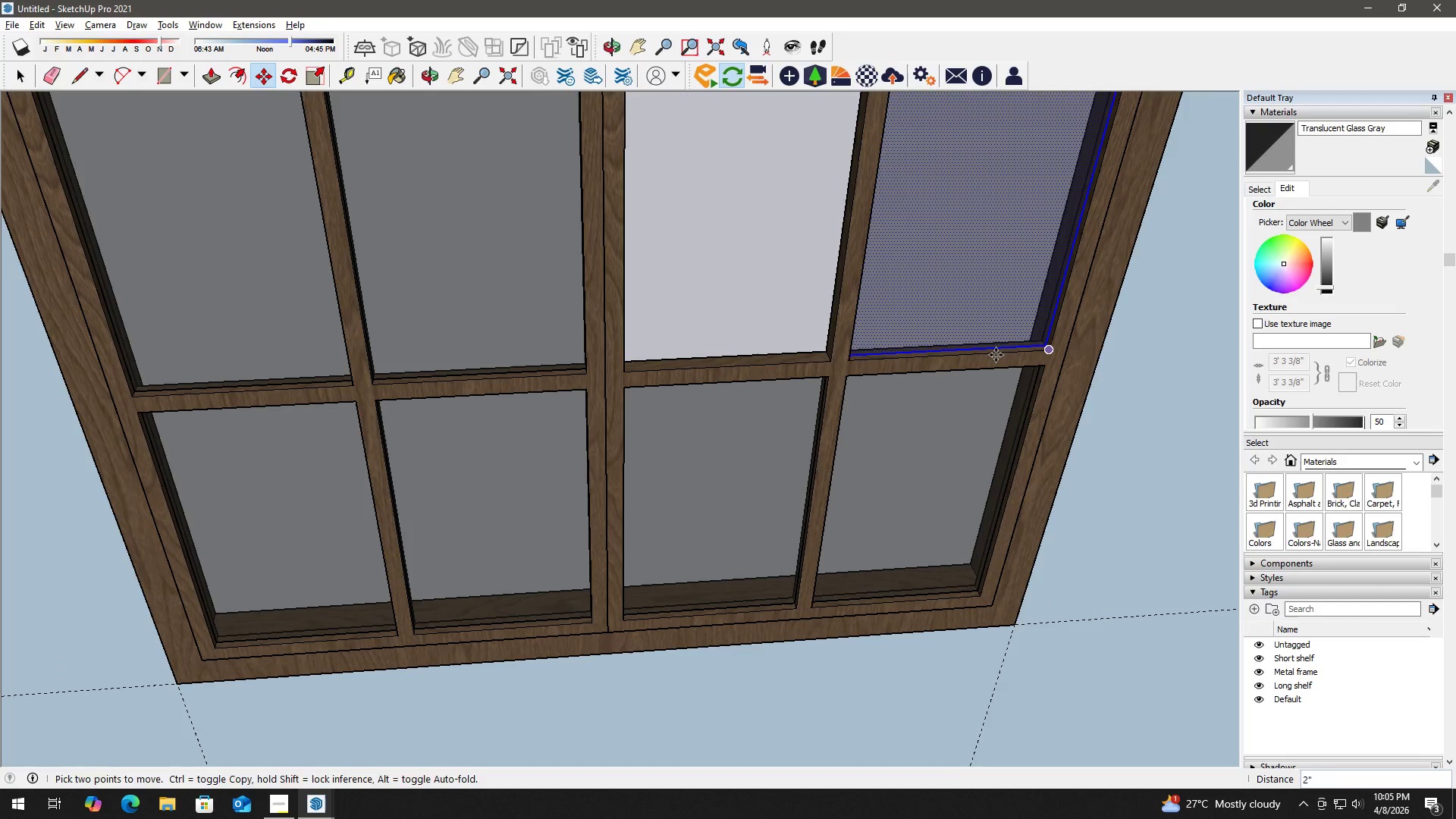 
key(Control+ControlLeft)
 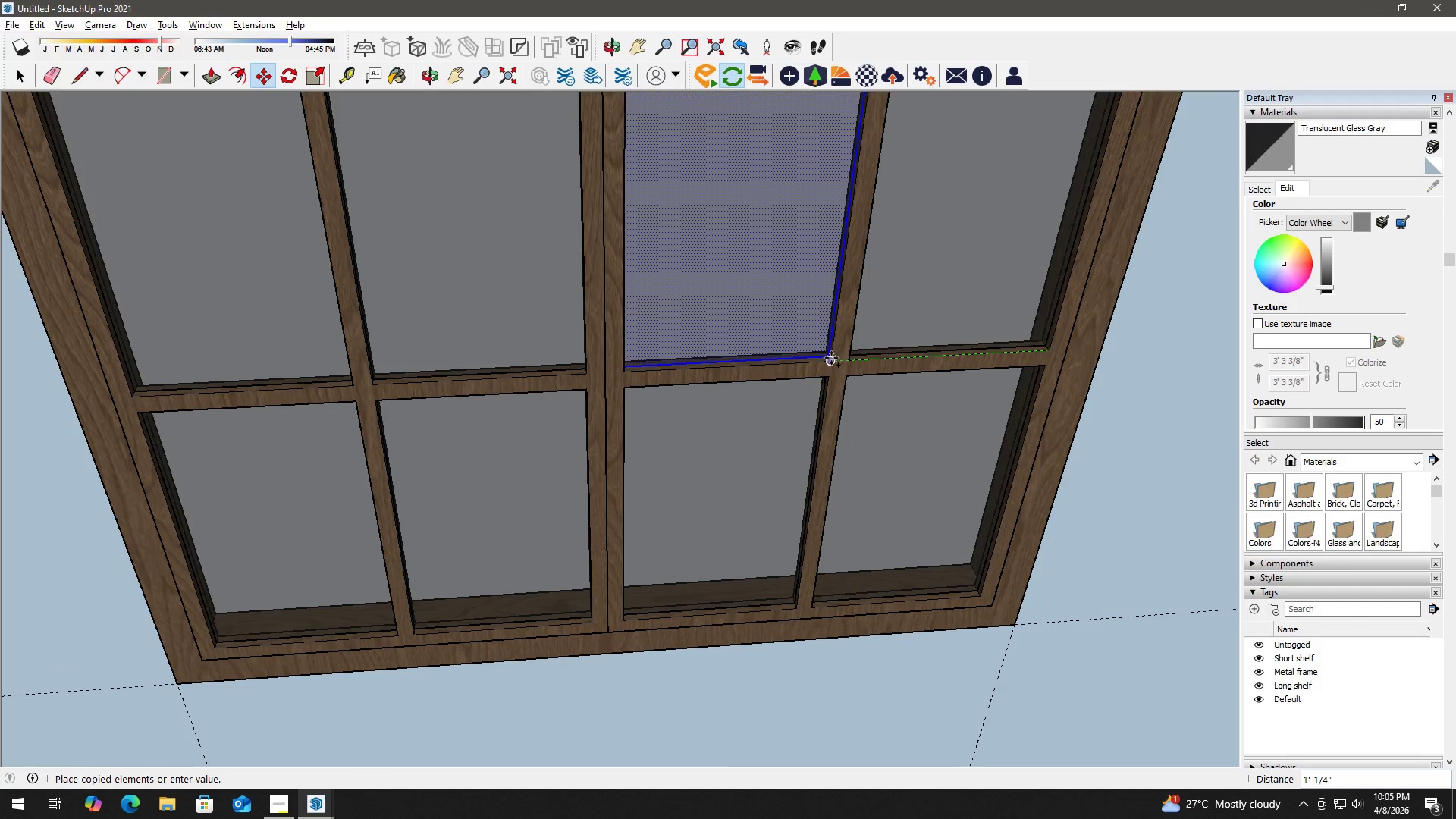 
left_click([831, 358])
 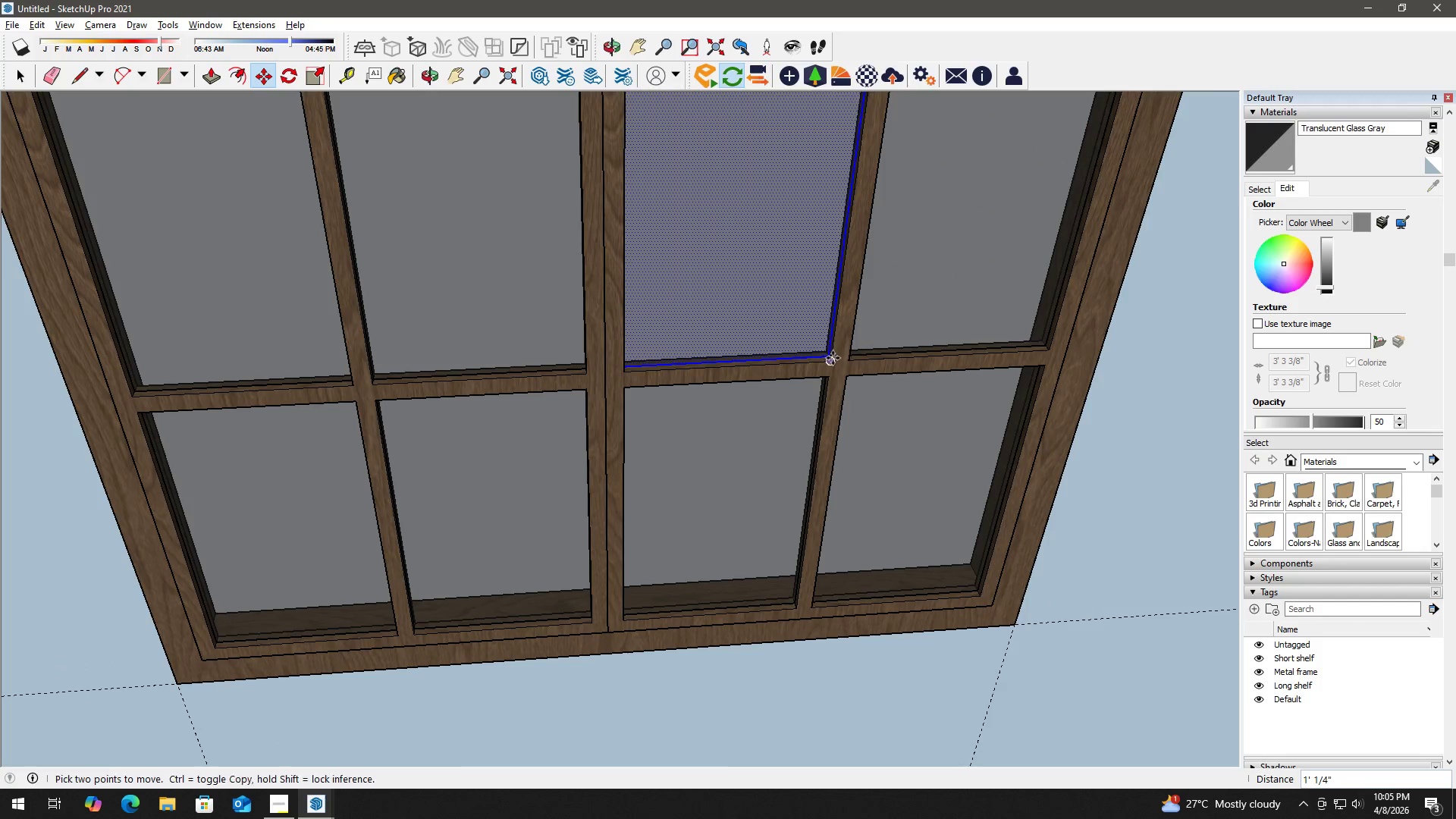 
key(Space)
 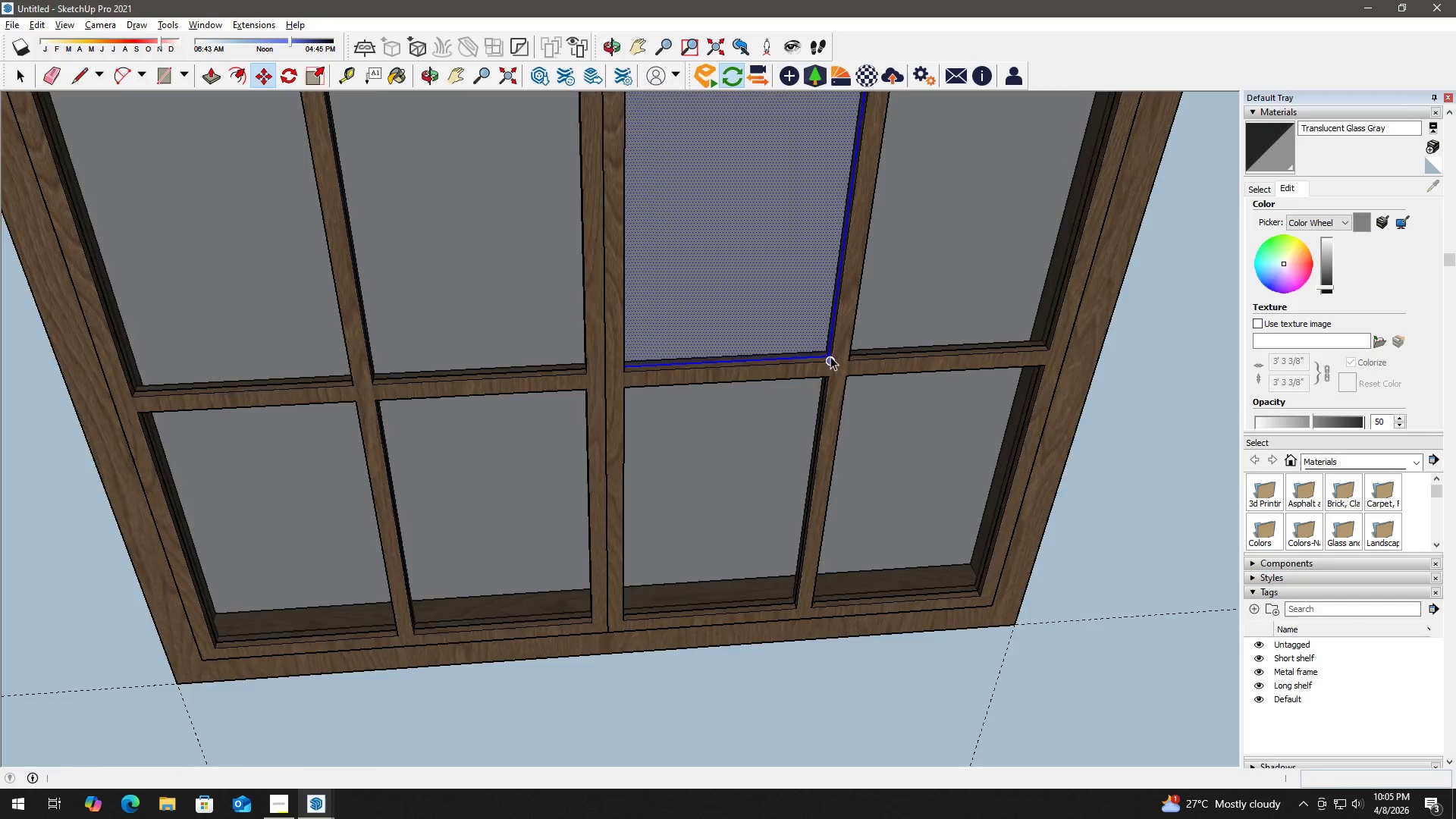 
key(Space)
 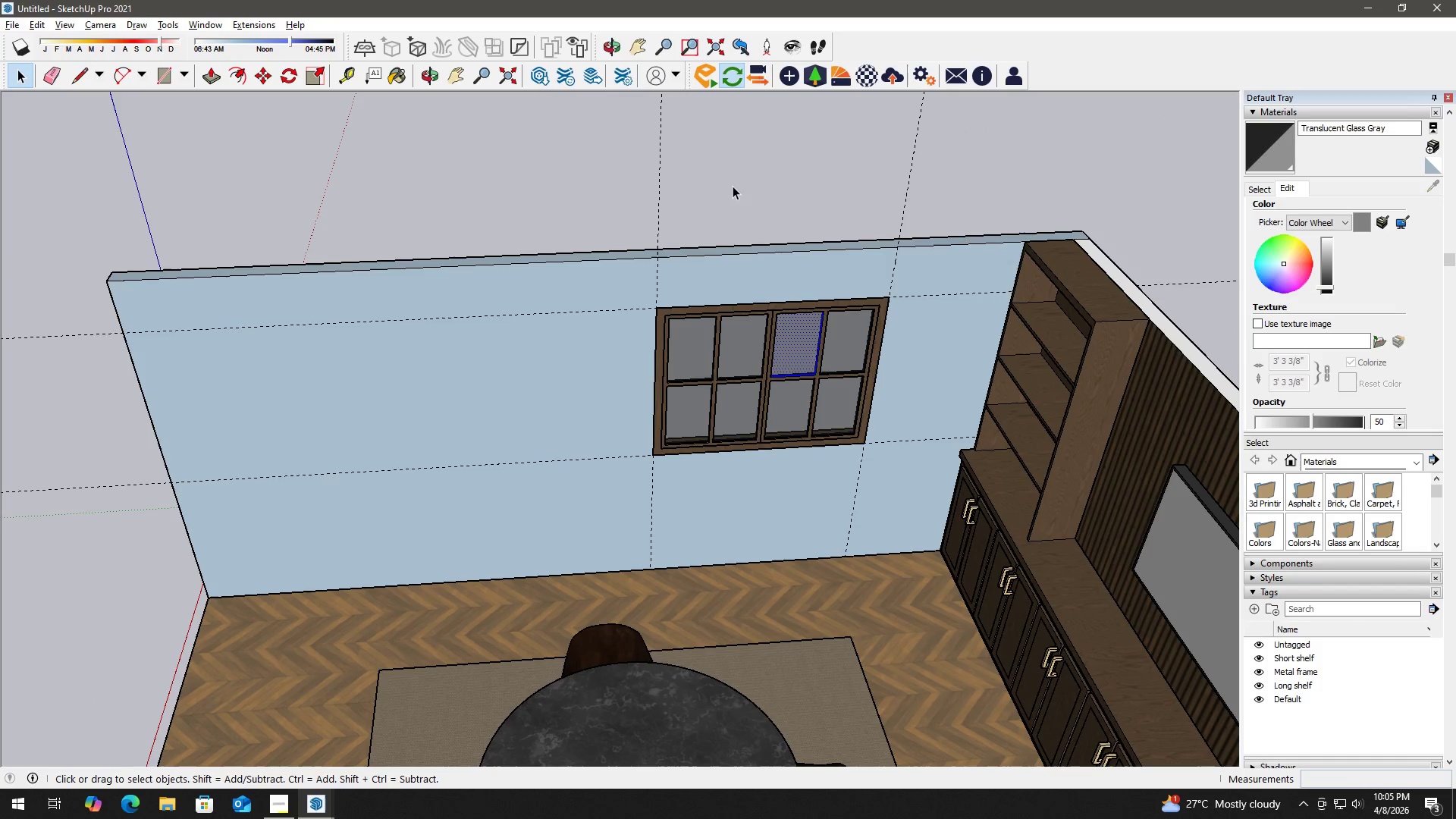 
key(E)
 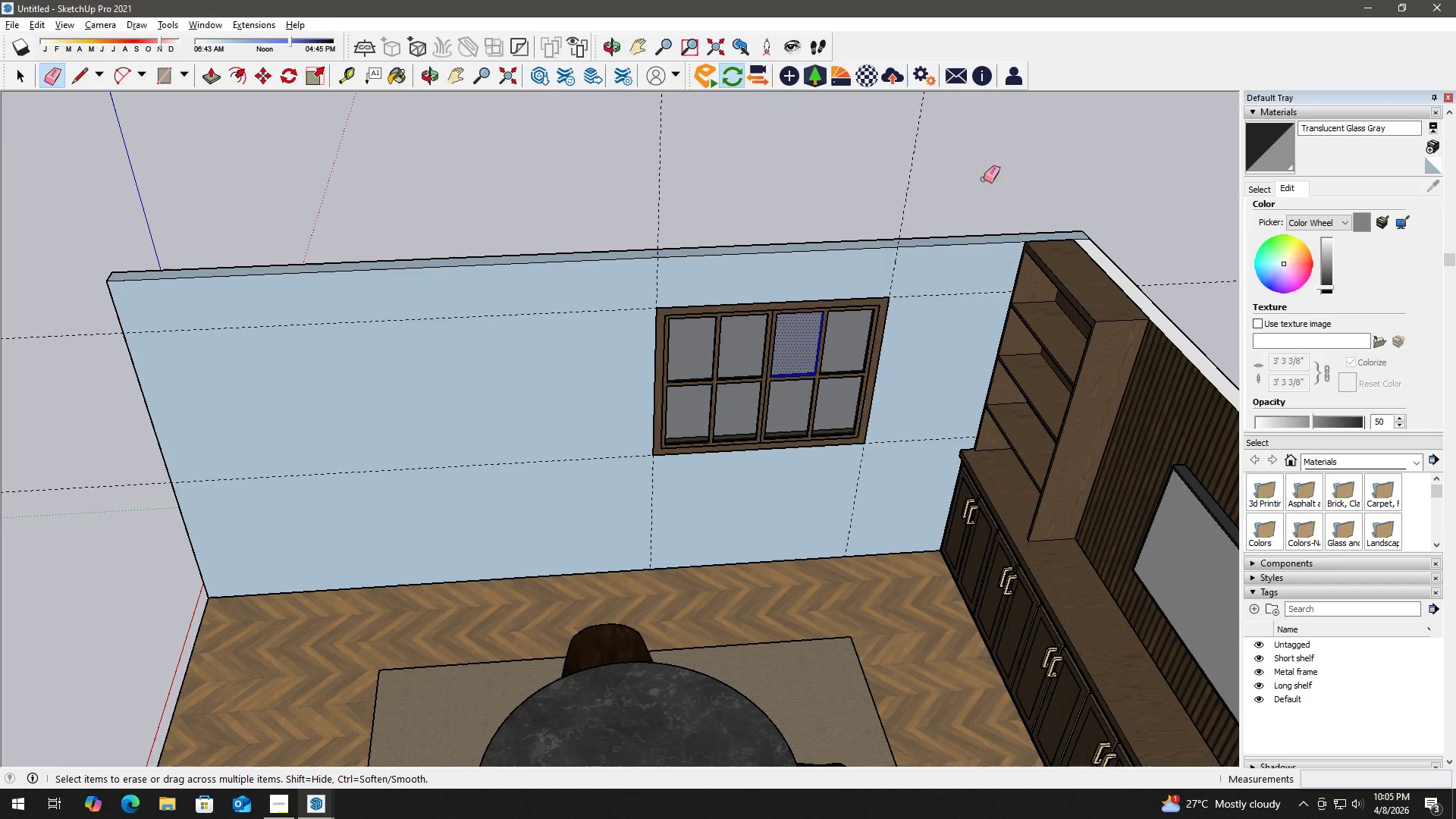 
scroll: coordinate [789, 400], scroll_direction: down, amount: 16.0
 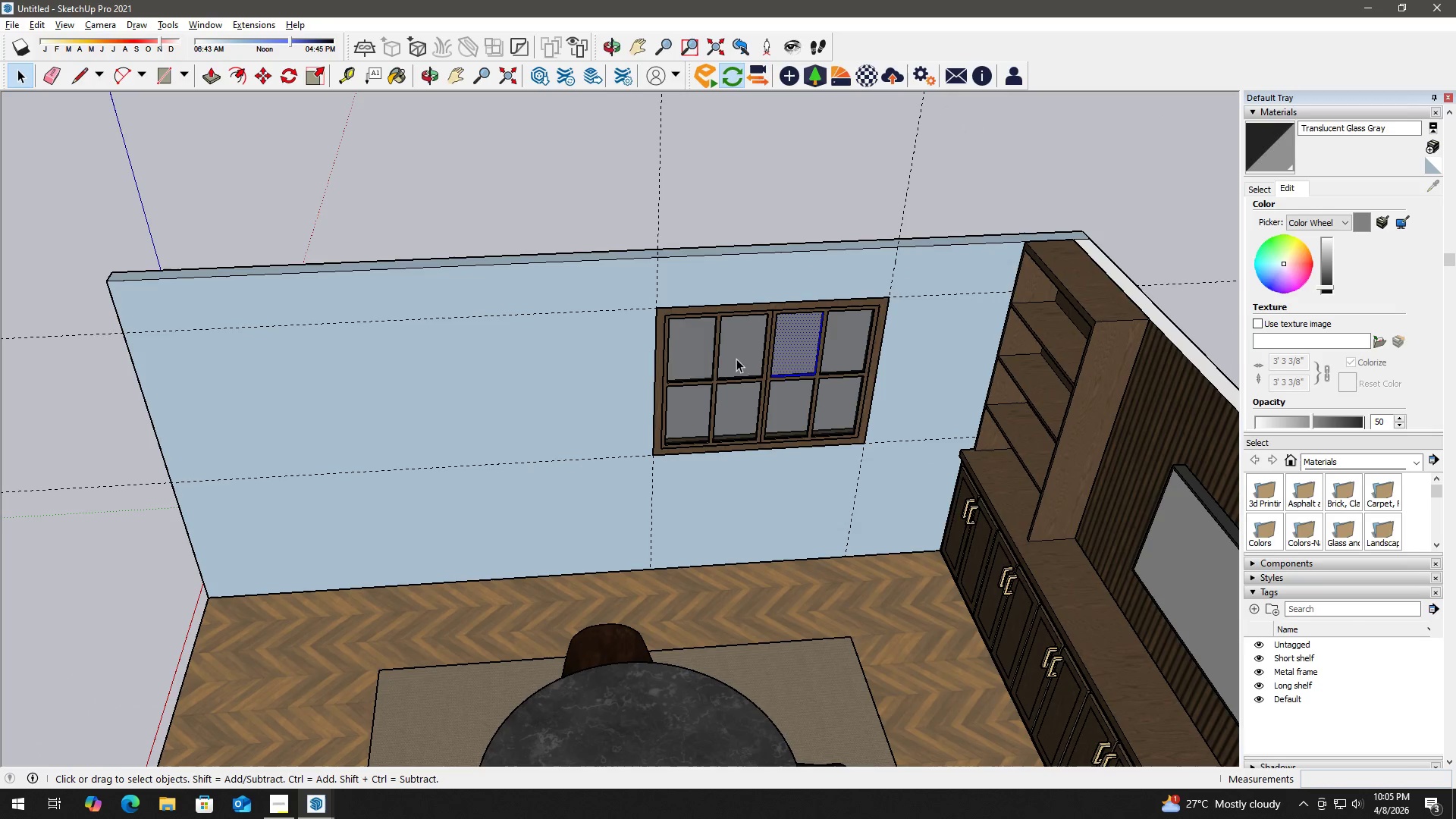 
left_click_drag(start_coordinate=[984, 179], to_coordinate=[635, 156])
 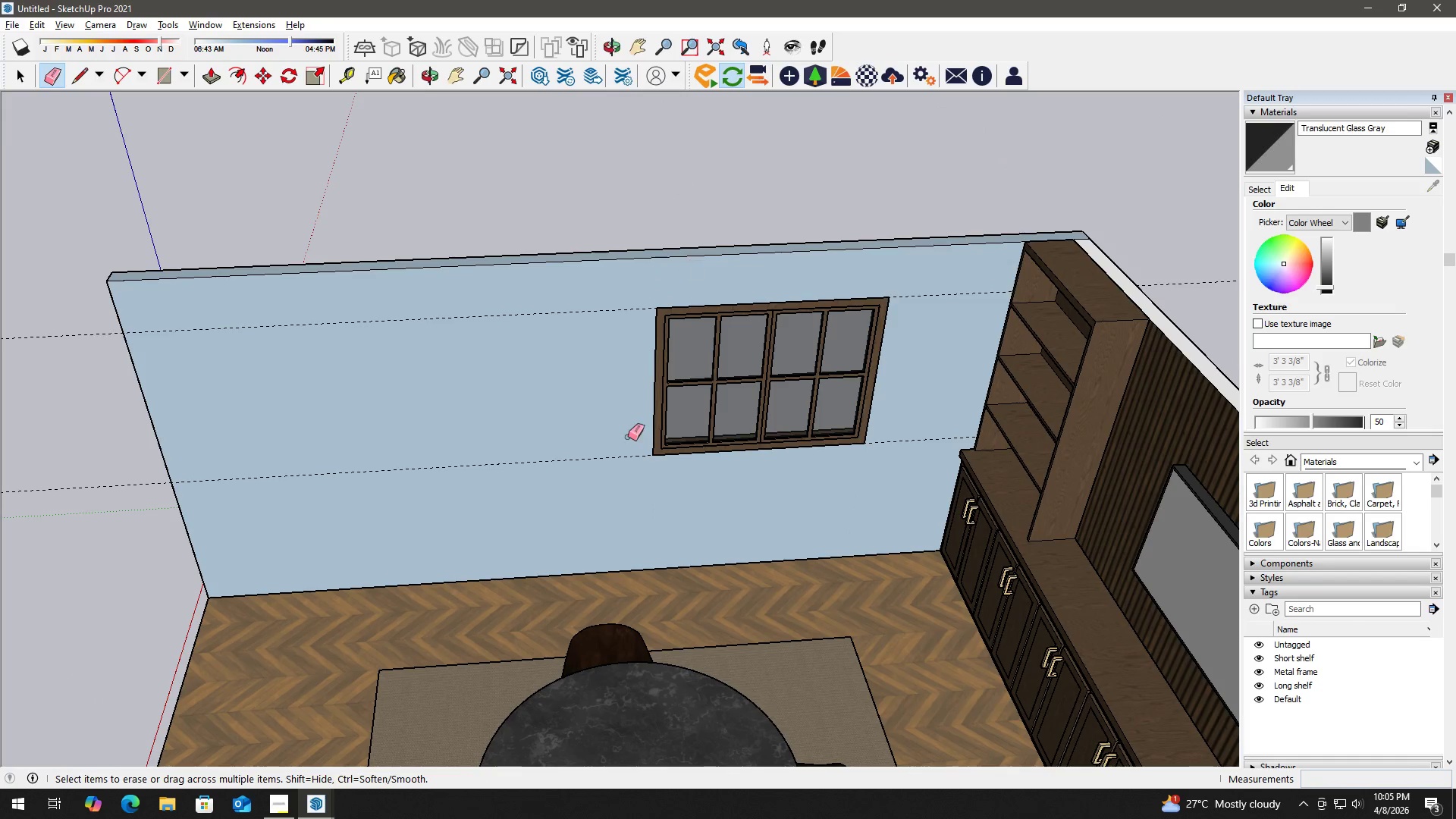 
key(E)
 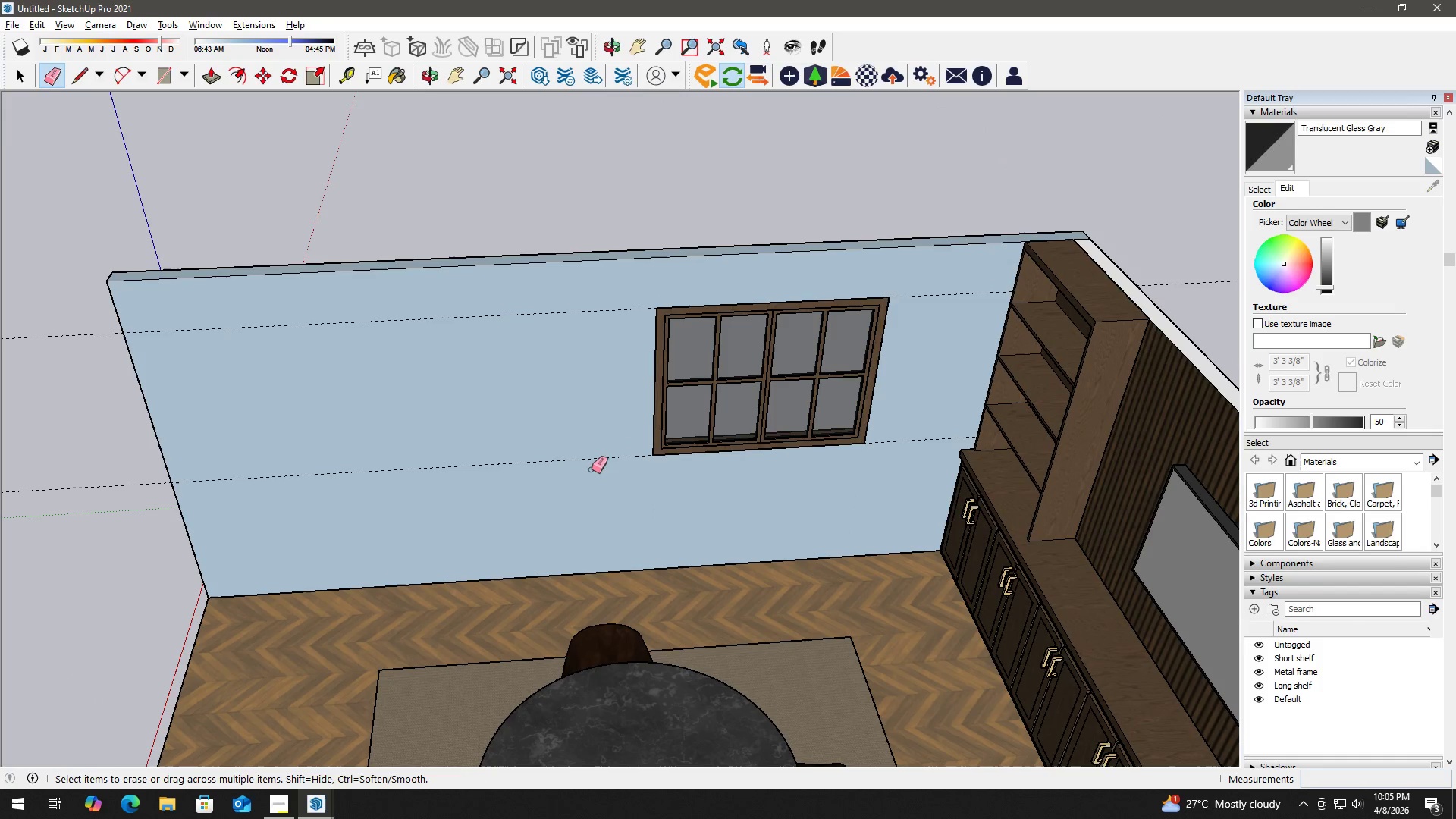 
left_click_drag(start_coordinate=[582, 472], to_coordinate=[567, 303])
 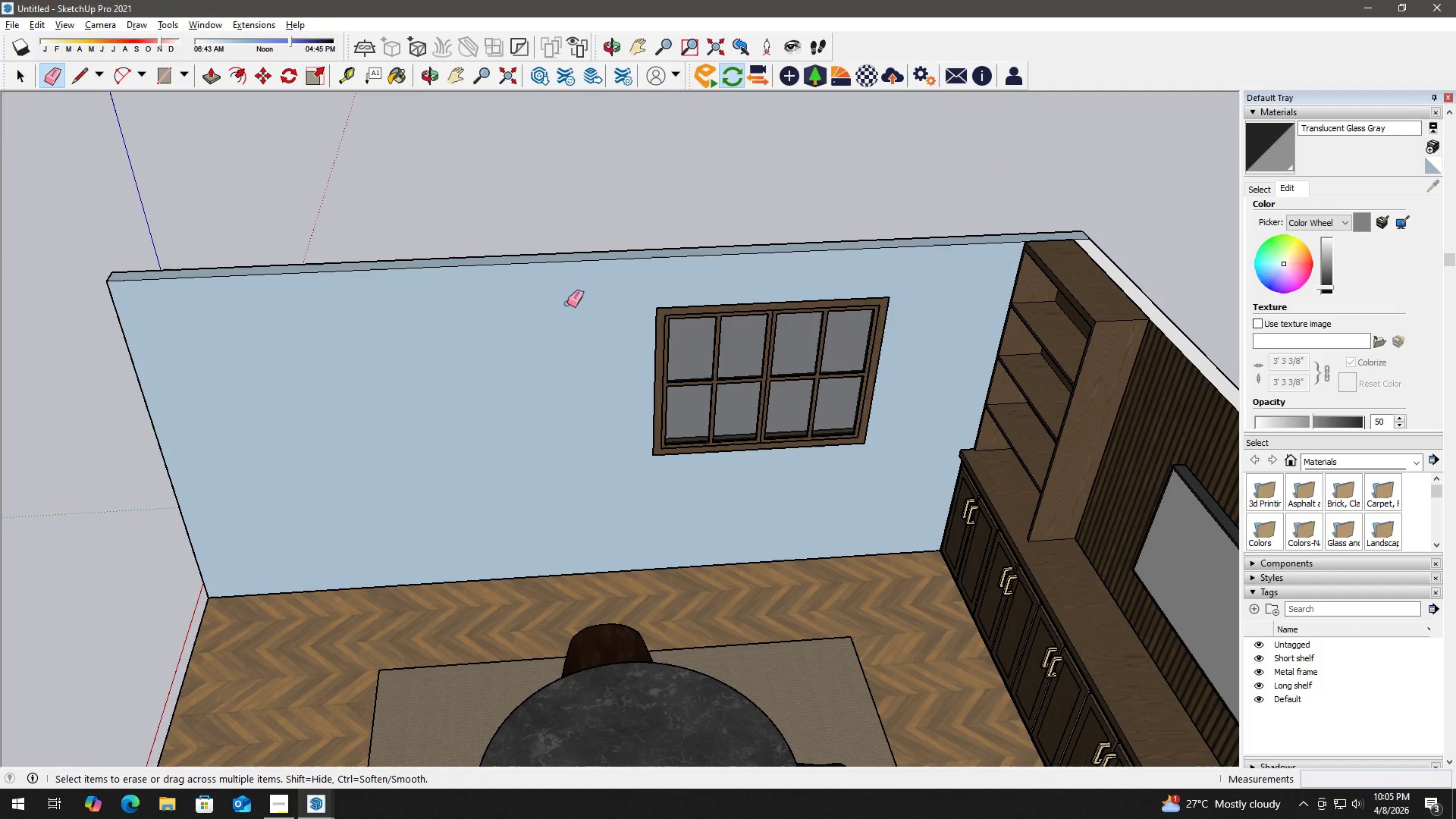 
key(Space)
 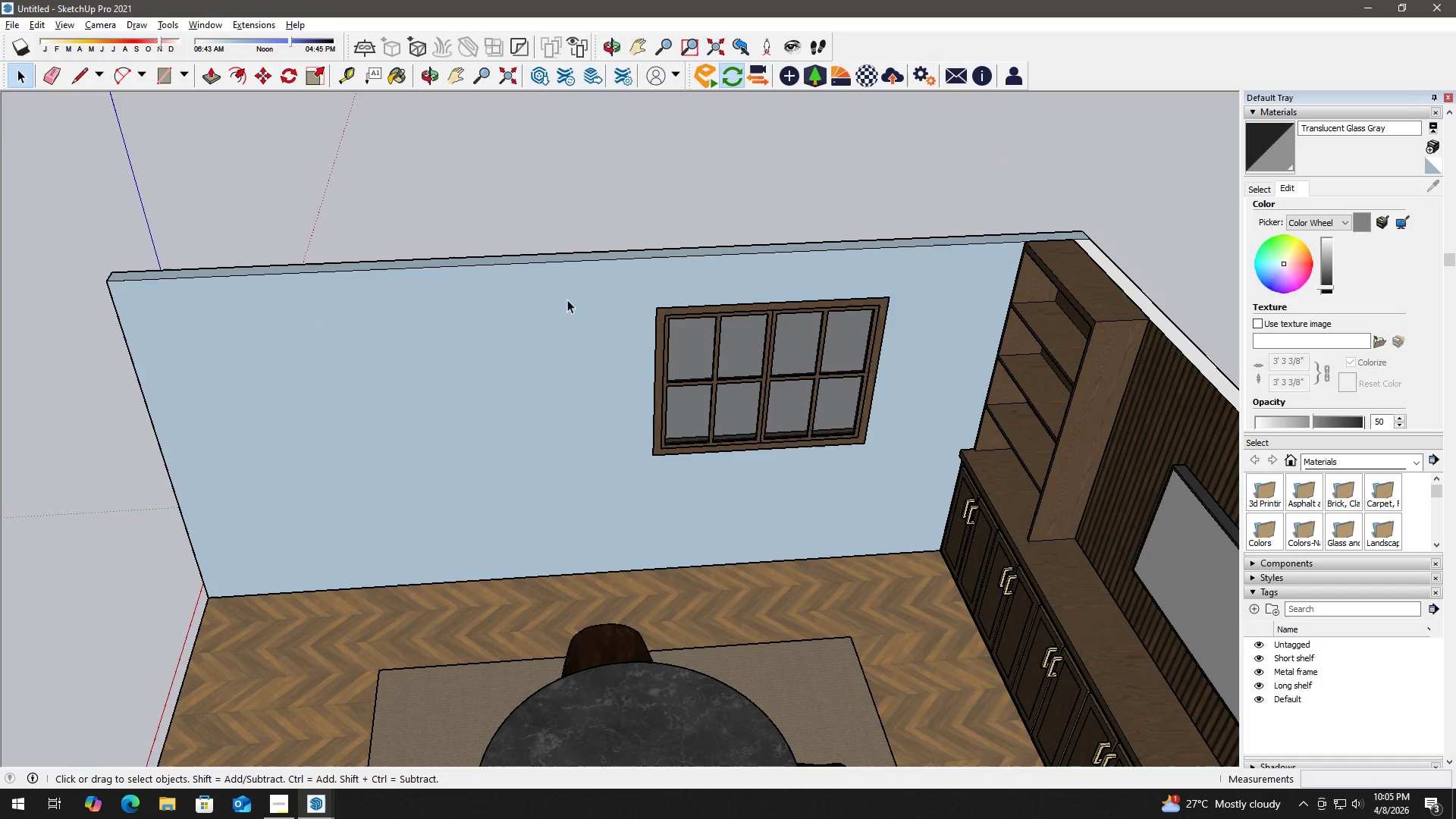 
left_click_drag(start_coordinate=[567, 300], to_coordinate=[933, 523])
 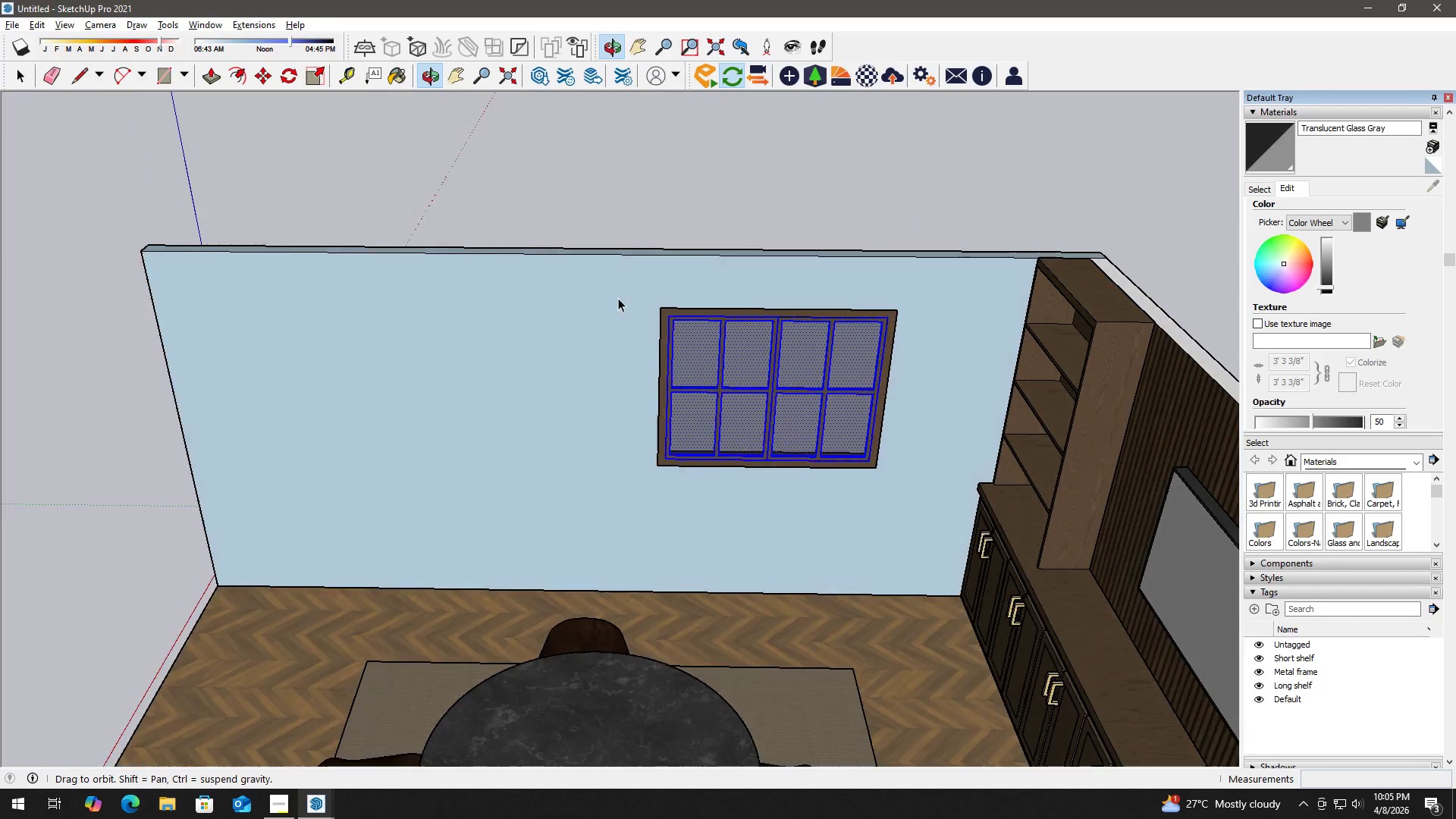 
left_click_drag(start_coordinate=[604, 278], to_coordinate=[921, 507])
 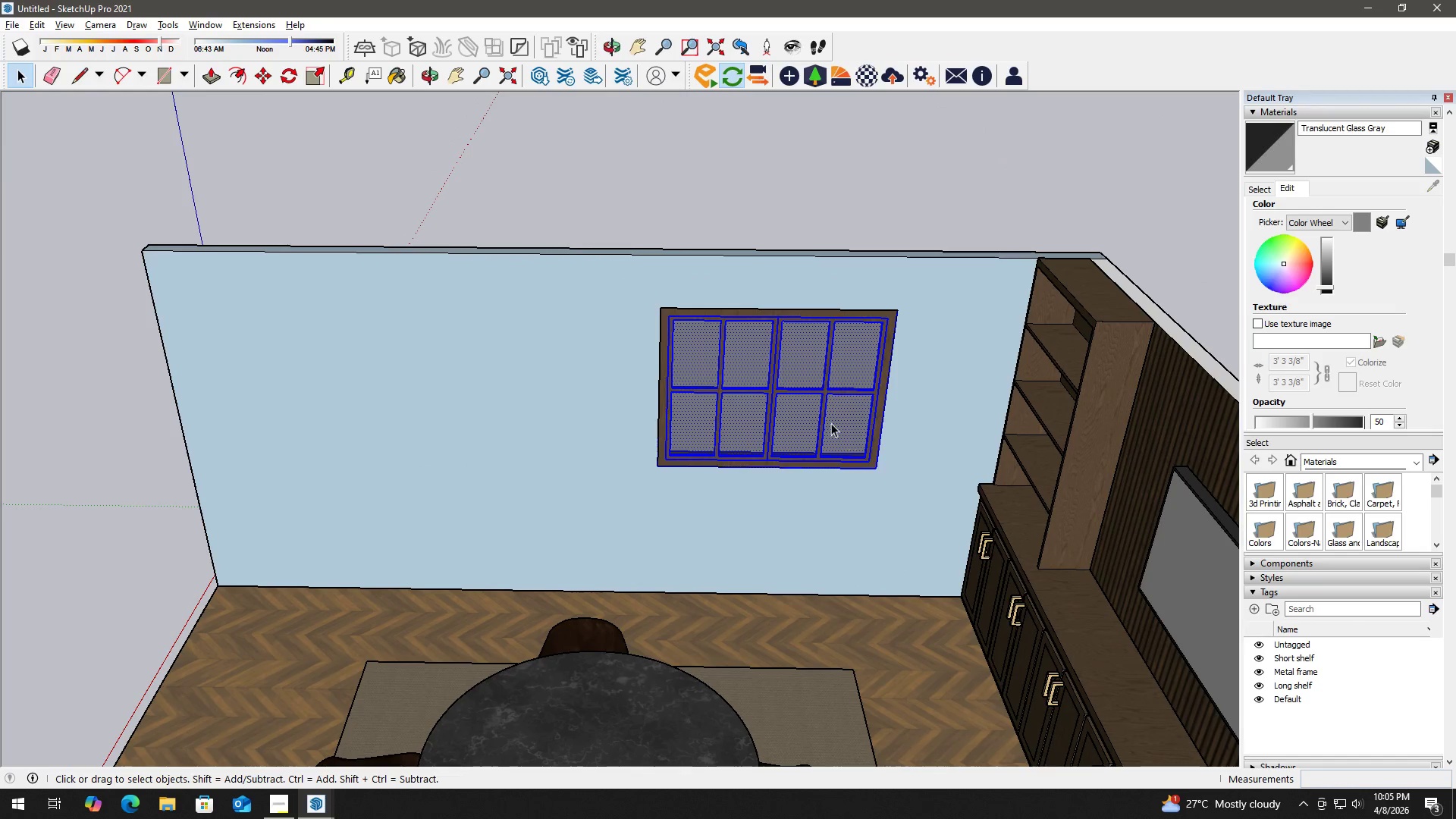 
right_click([812, 405])
 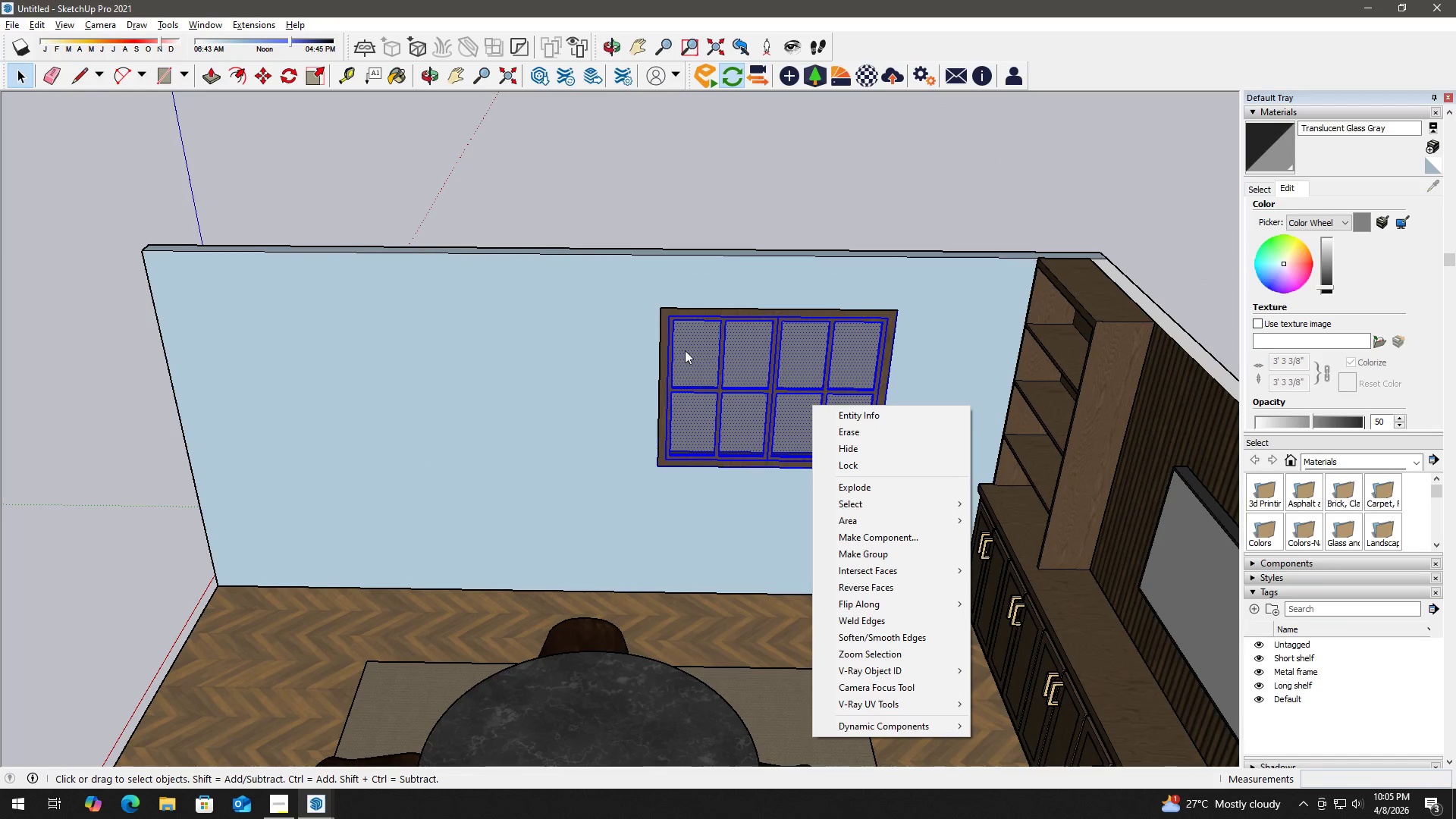 
hold_key(key=ControlLeft, duration=0.53)
left_click([667, 311])
 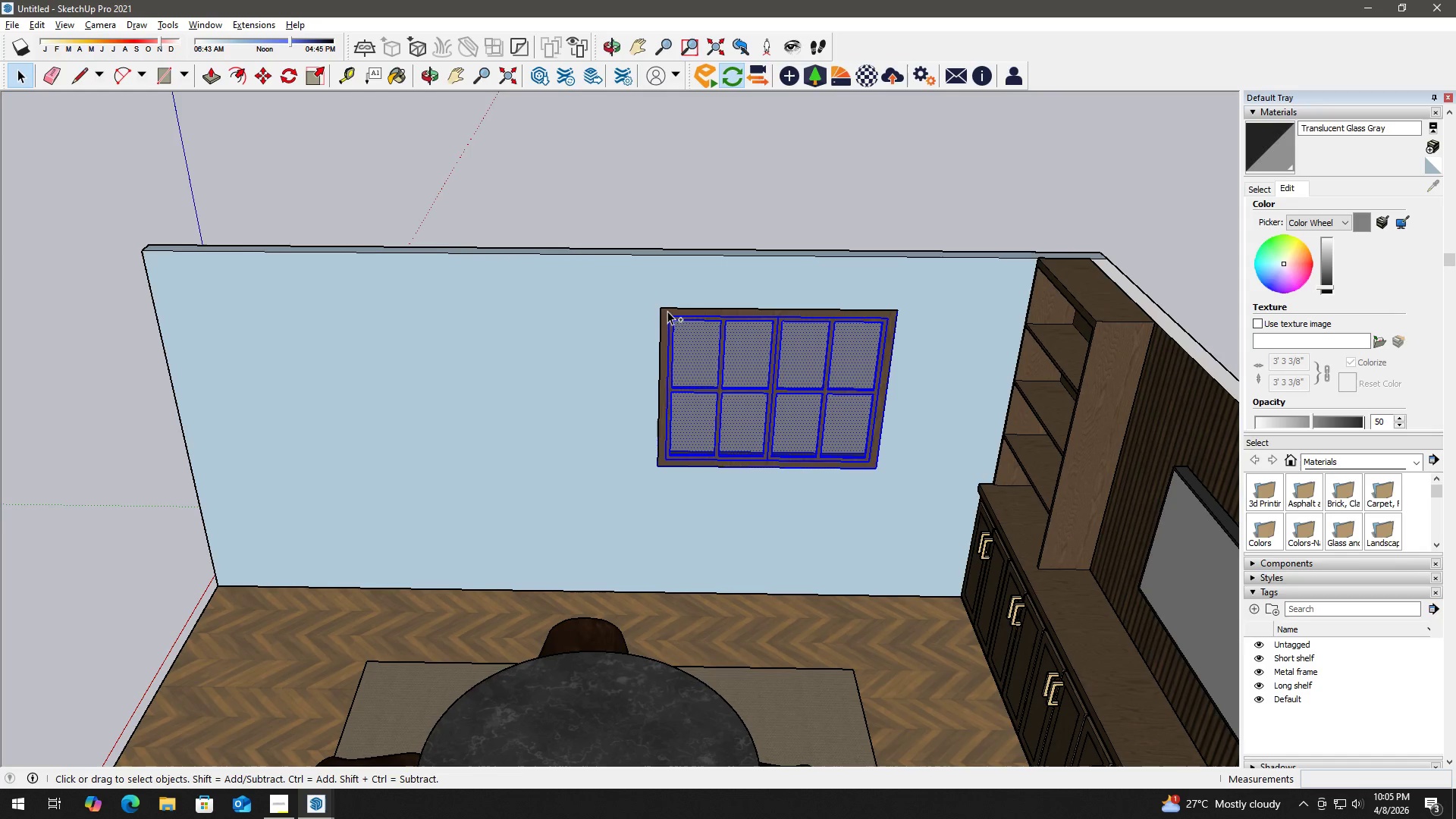 
hold_key(key=ControlLeft, duration=0.66)
 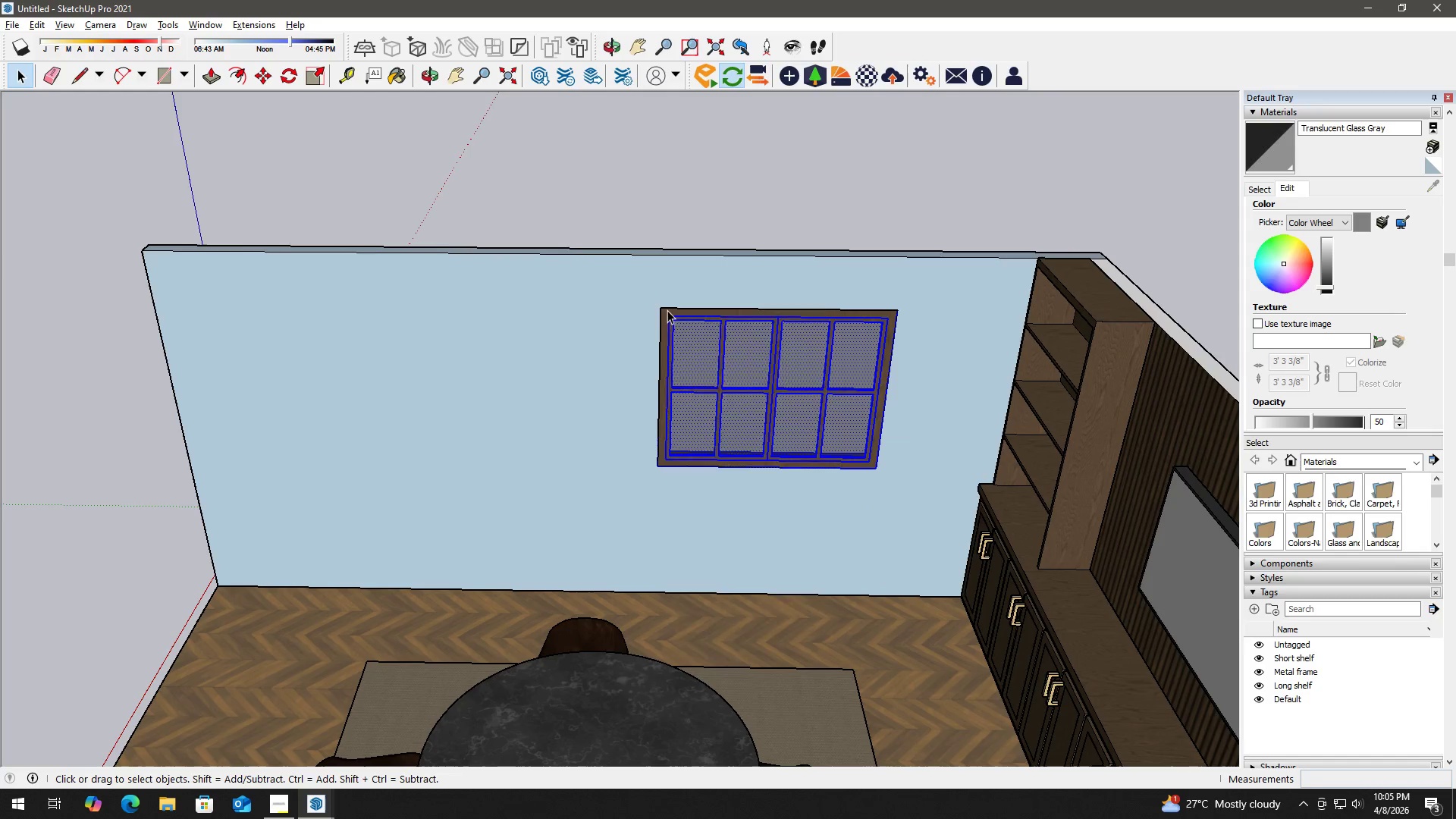 
right_click([667, 310])
 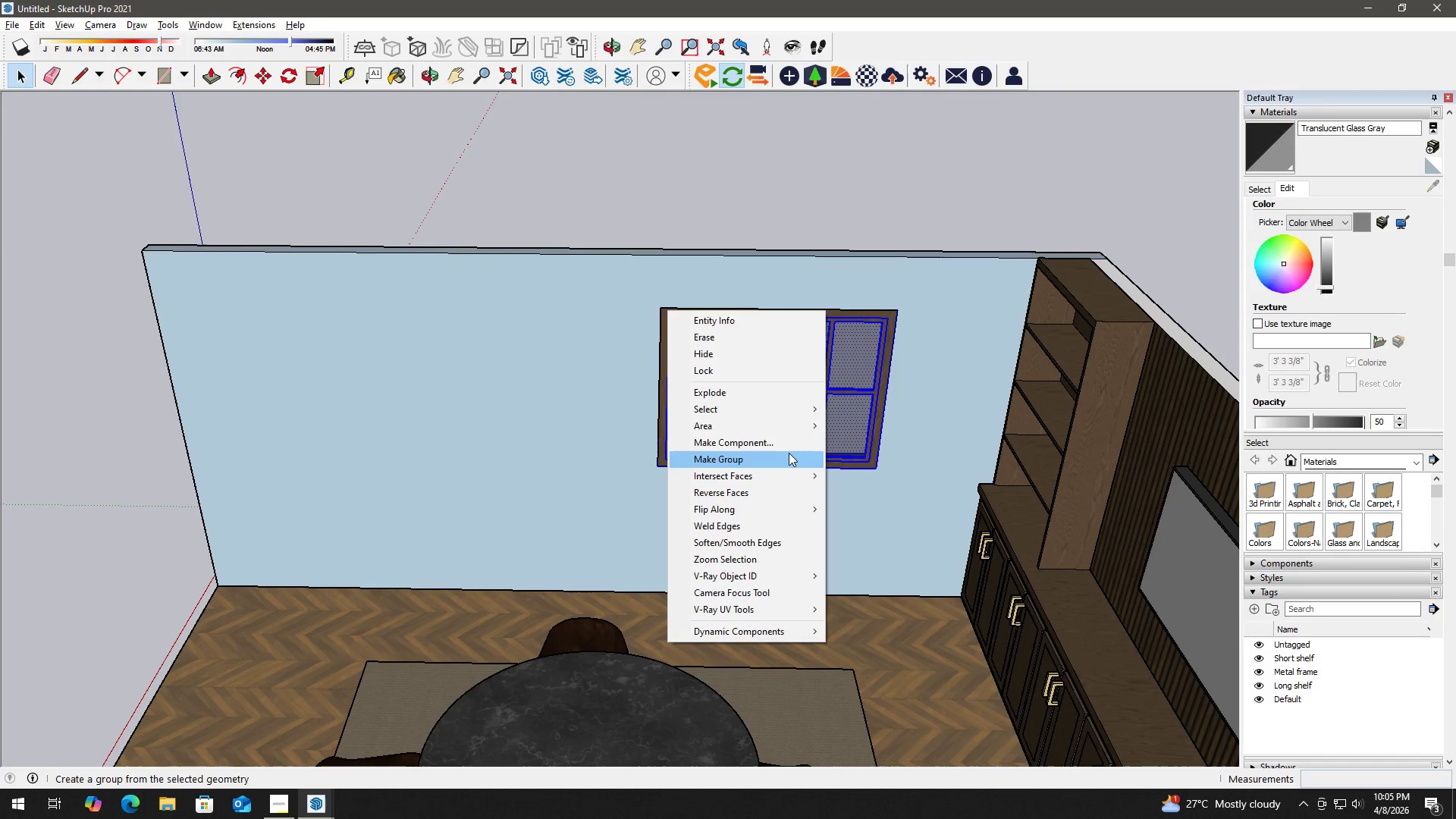 
left_click([788, 437])
 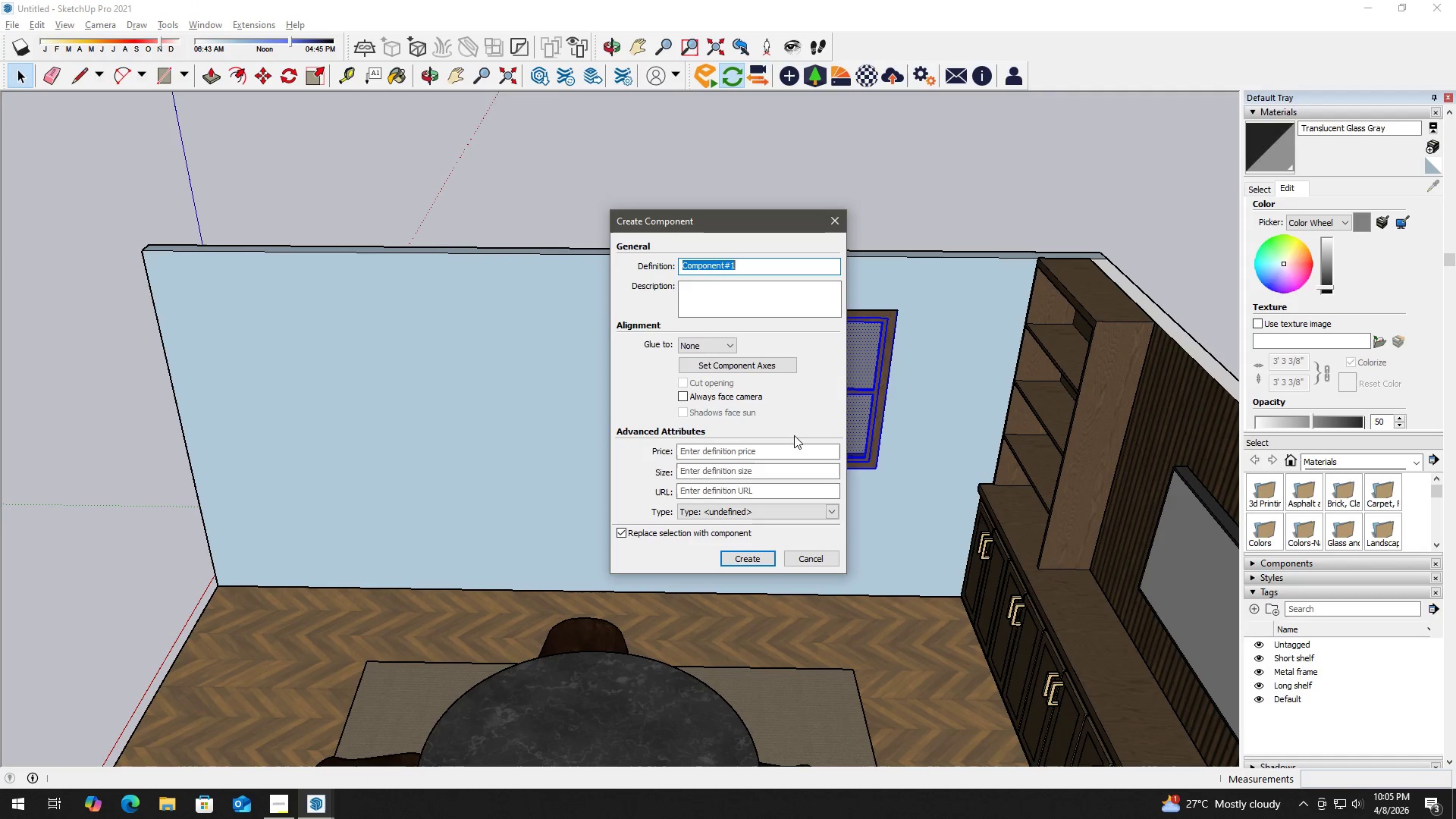 
type(Window)
 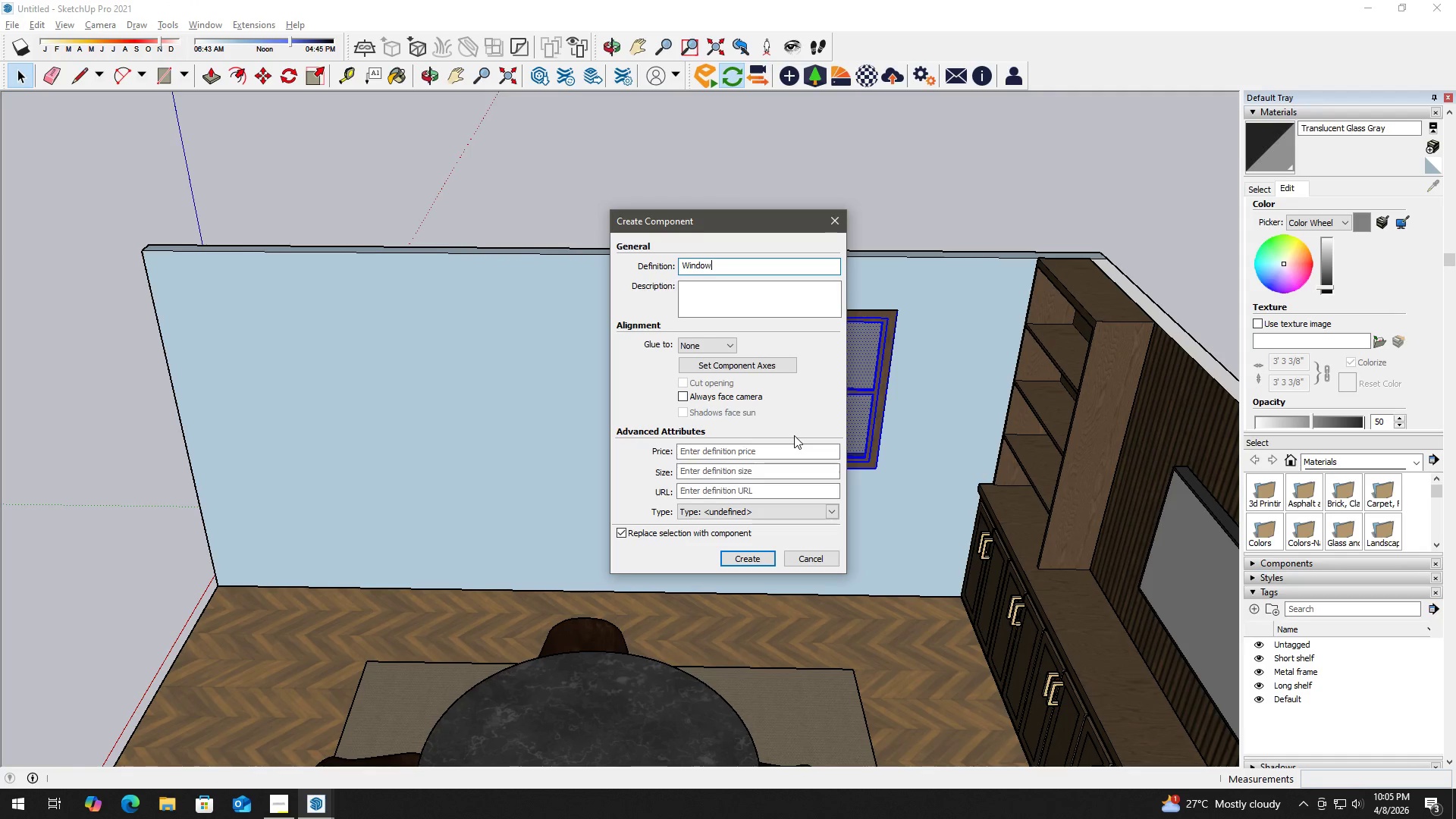 
key(Enter)
 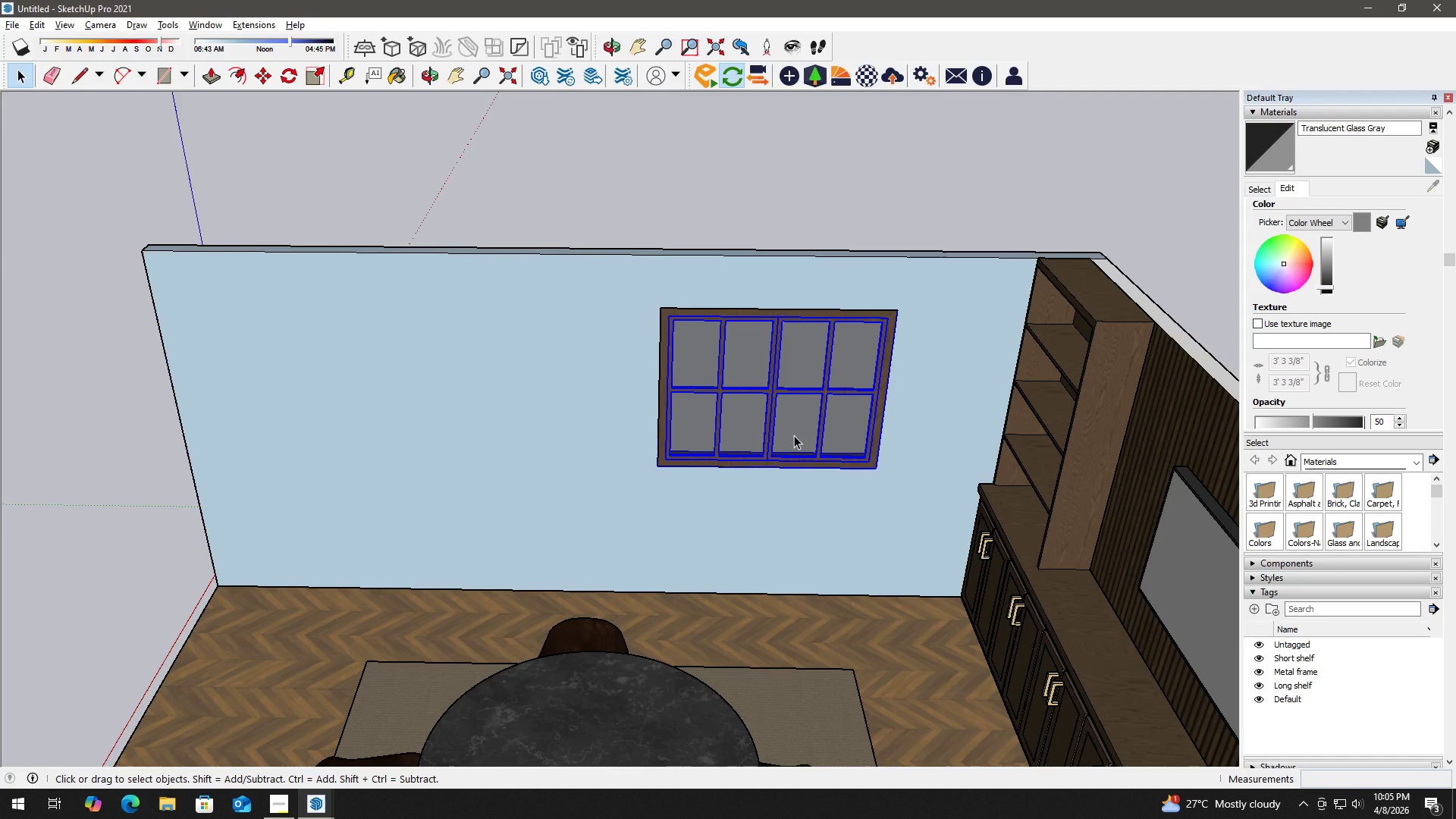 
wait(8.22)
 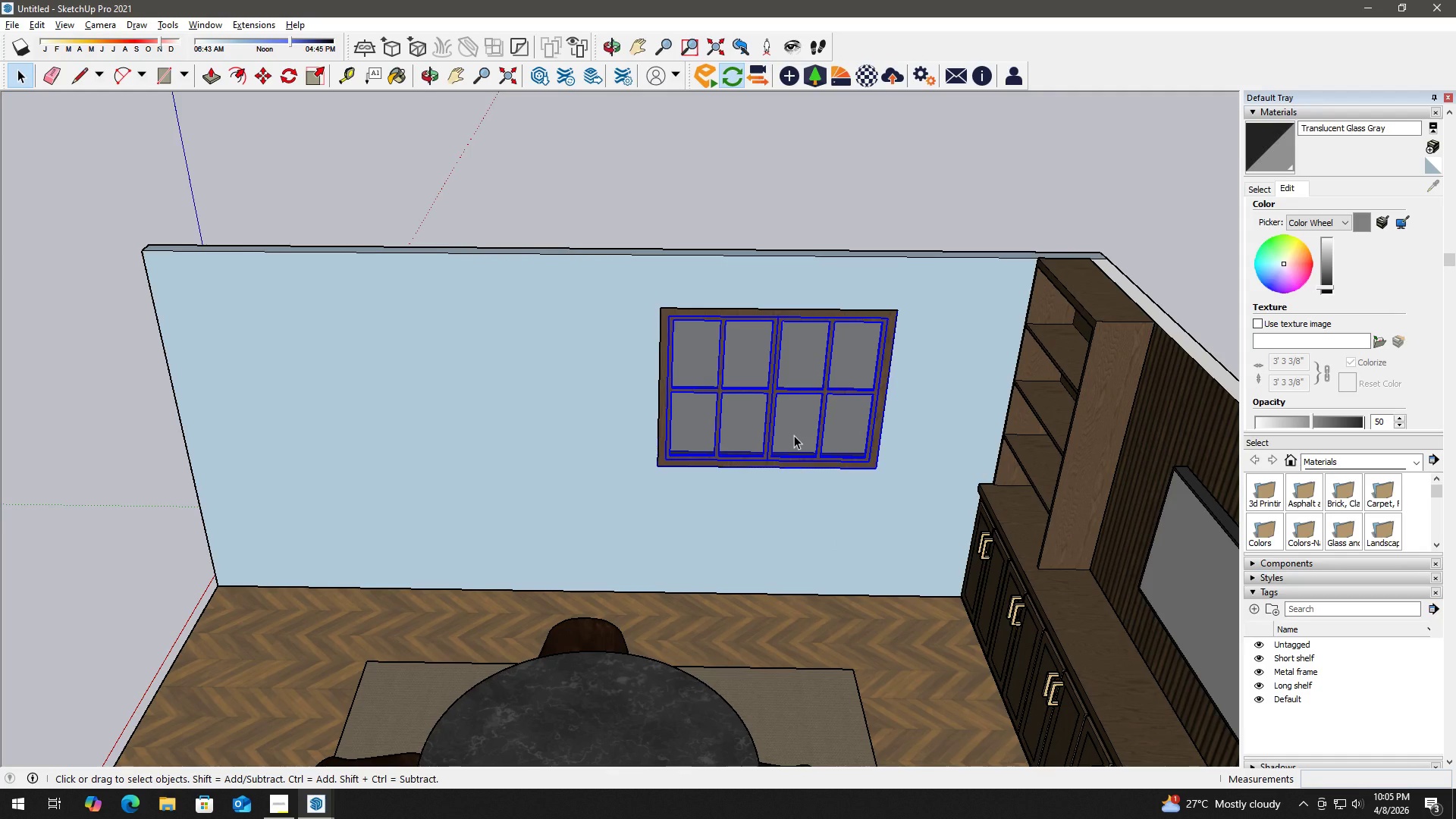 
key(Alt+Tab)
 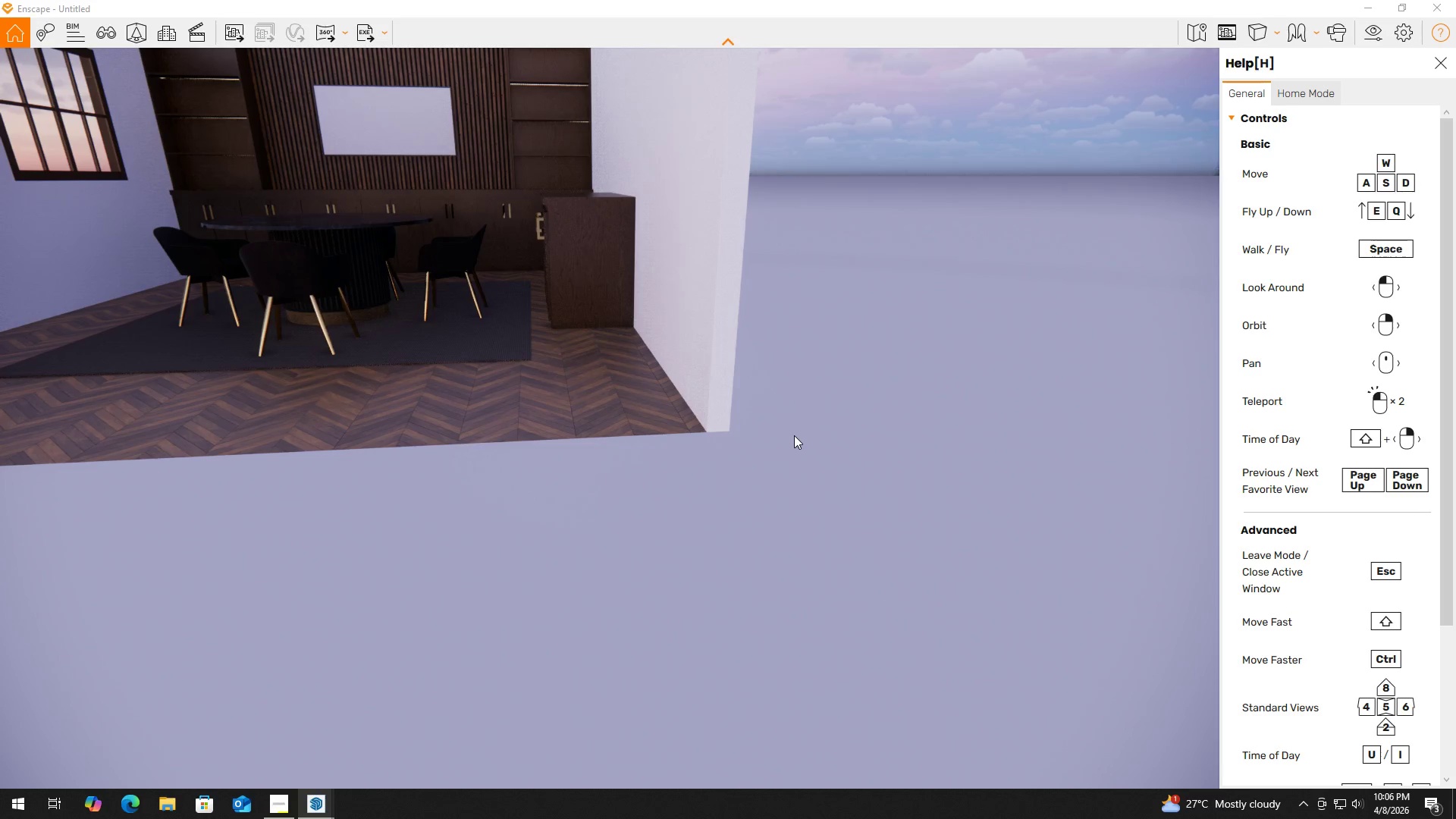 
wait(32.62)
 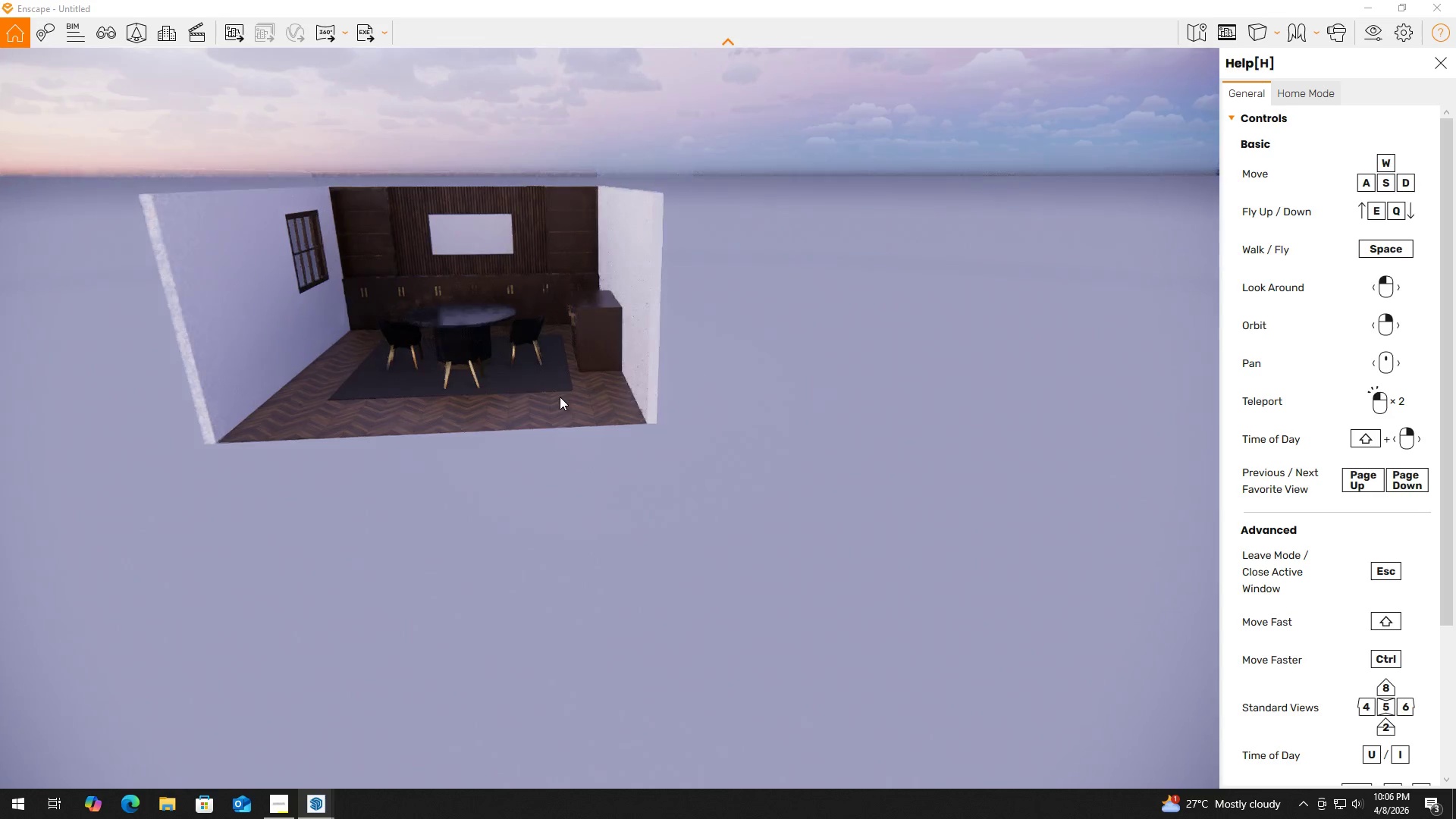 
key(H)
 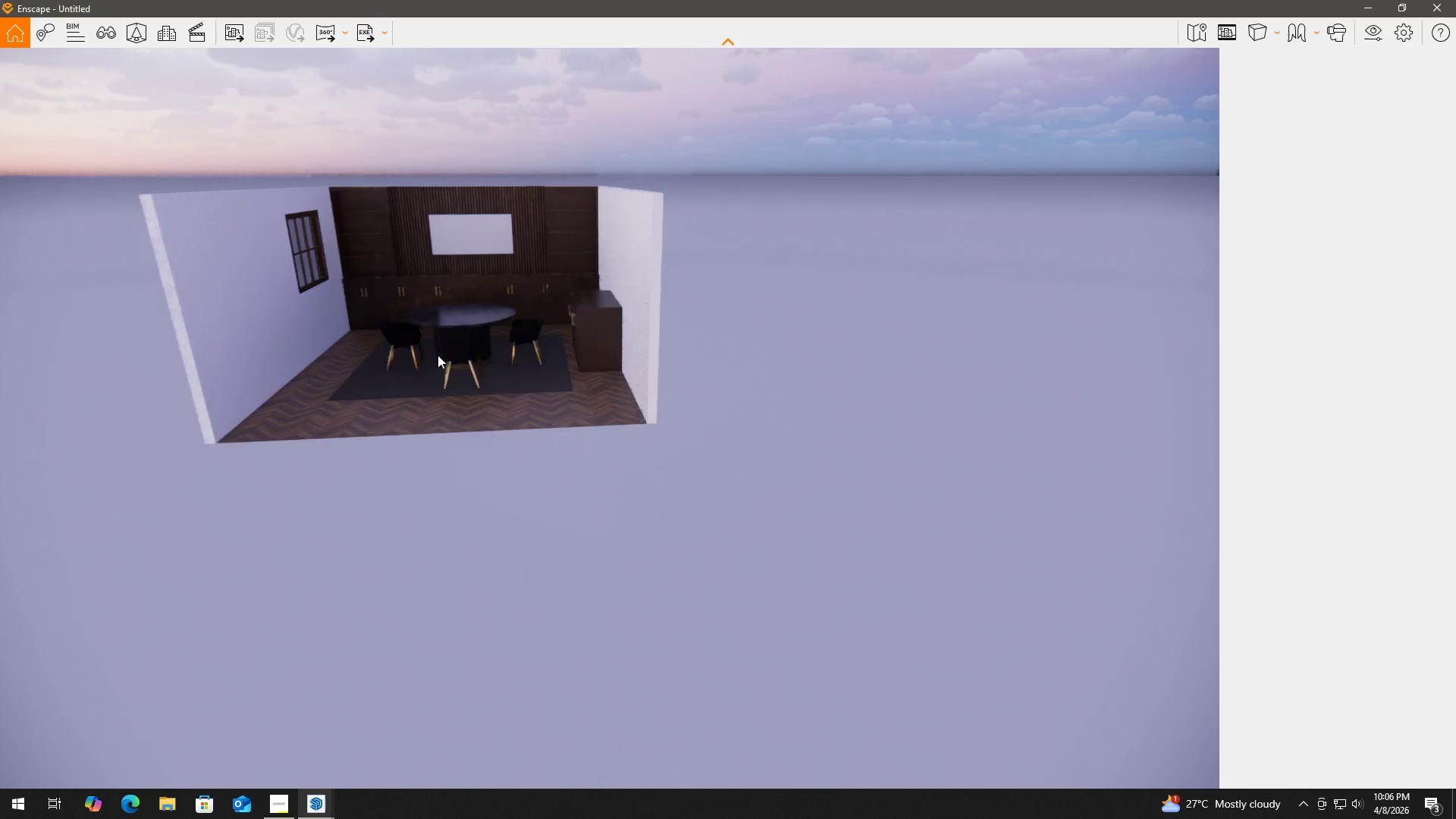 
scroll: coordinate [591, 385], scroll_direction: down, amount: 7.0
 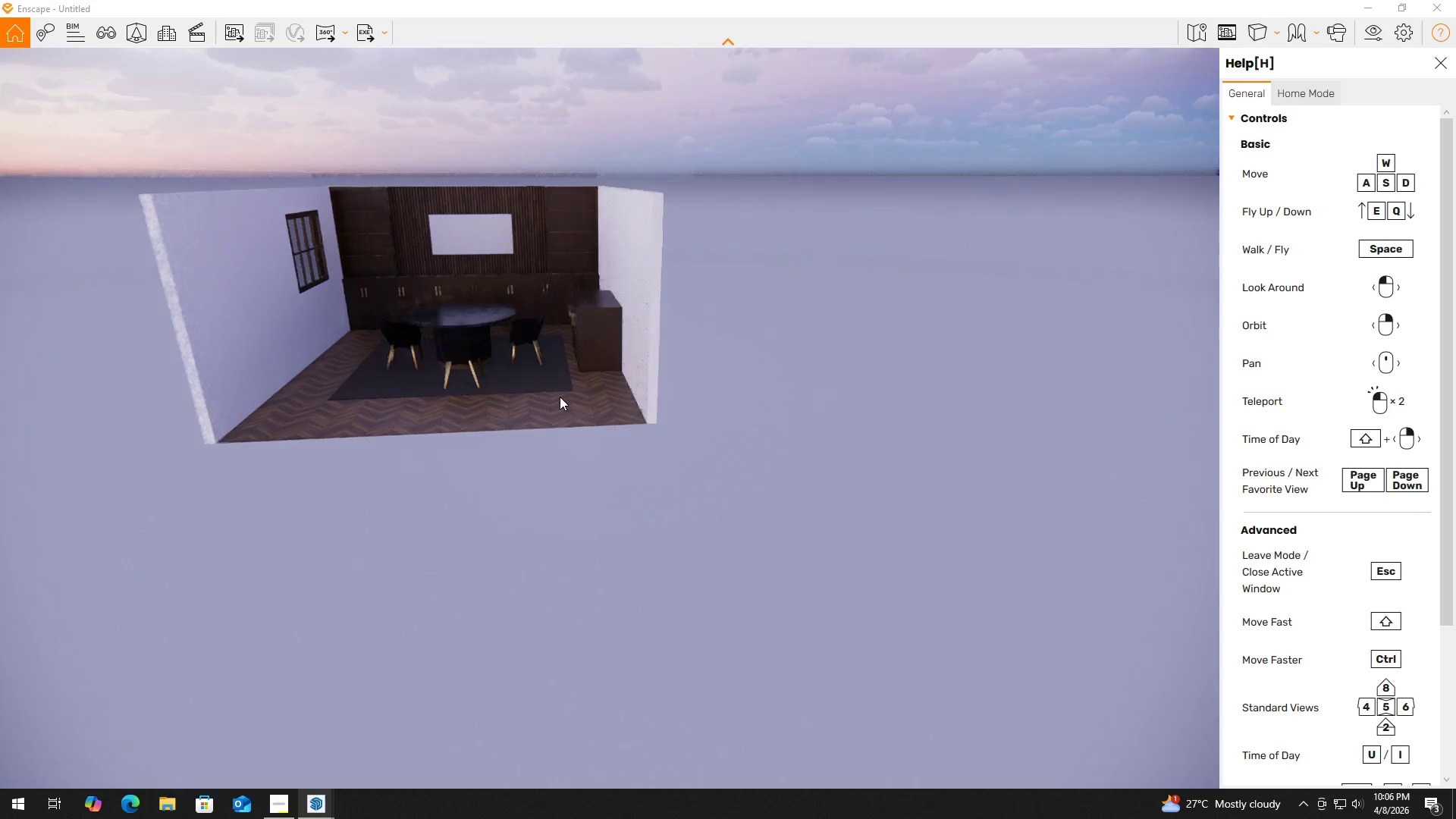 
left_click_drag(start_coordinate=[382, 337], to_coordinate=[482, 405])
 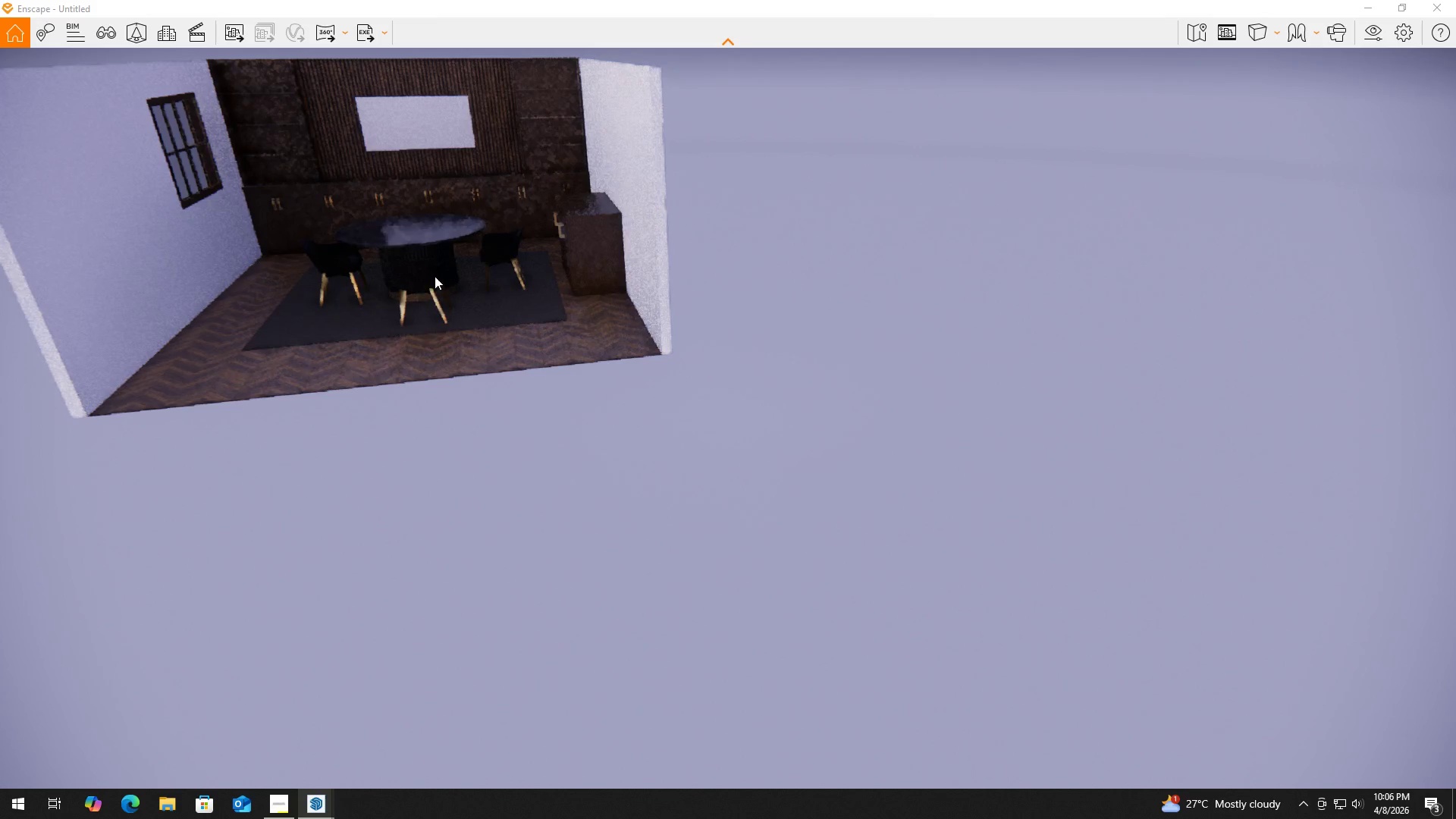 
left_click_drag(start_coordinate=[417, 262], to_coordinate=[419, 271])
 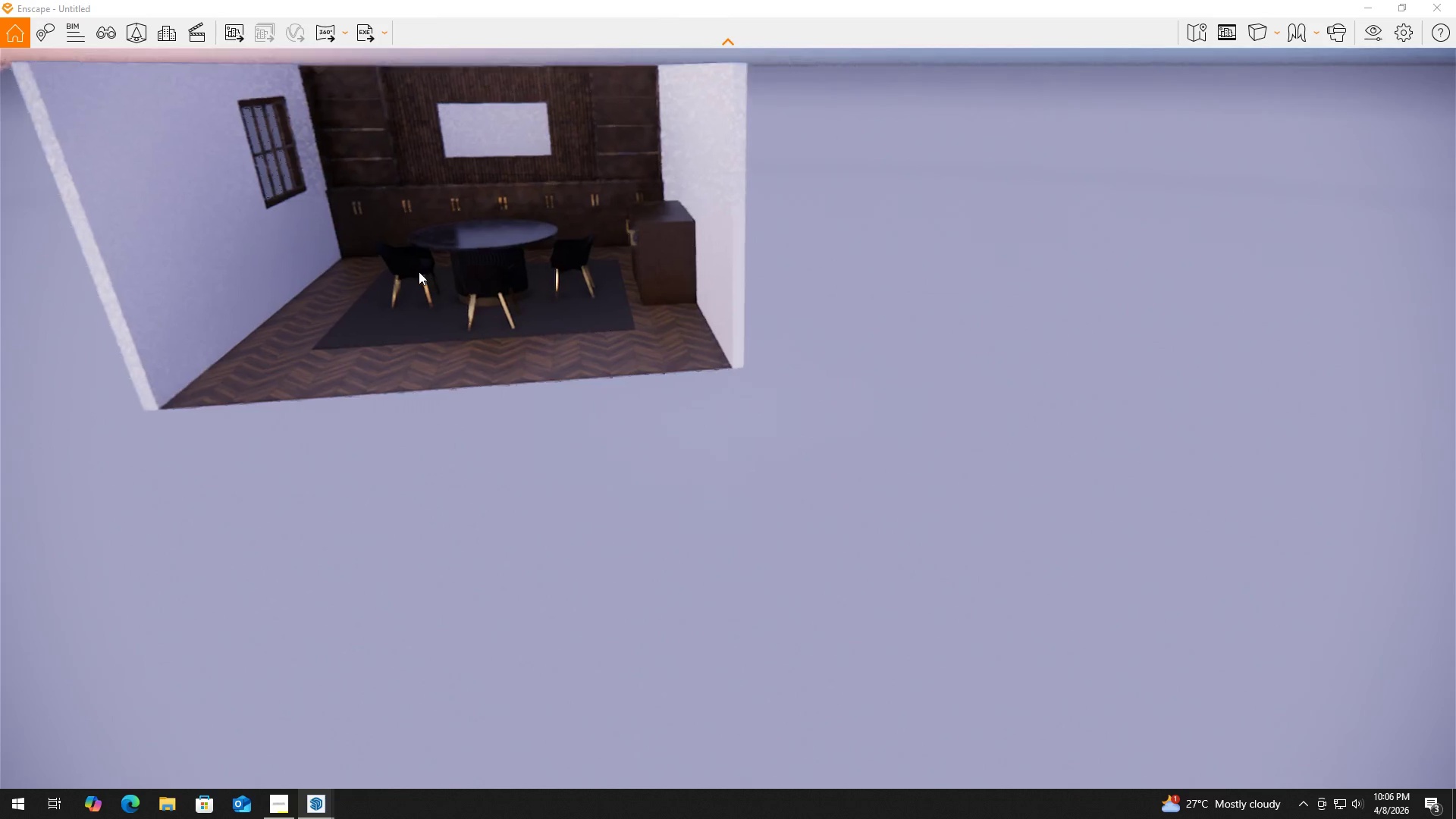 
hold_key(key=W, duration=2.14)
 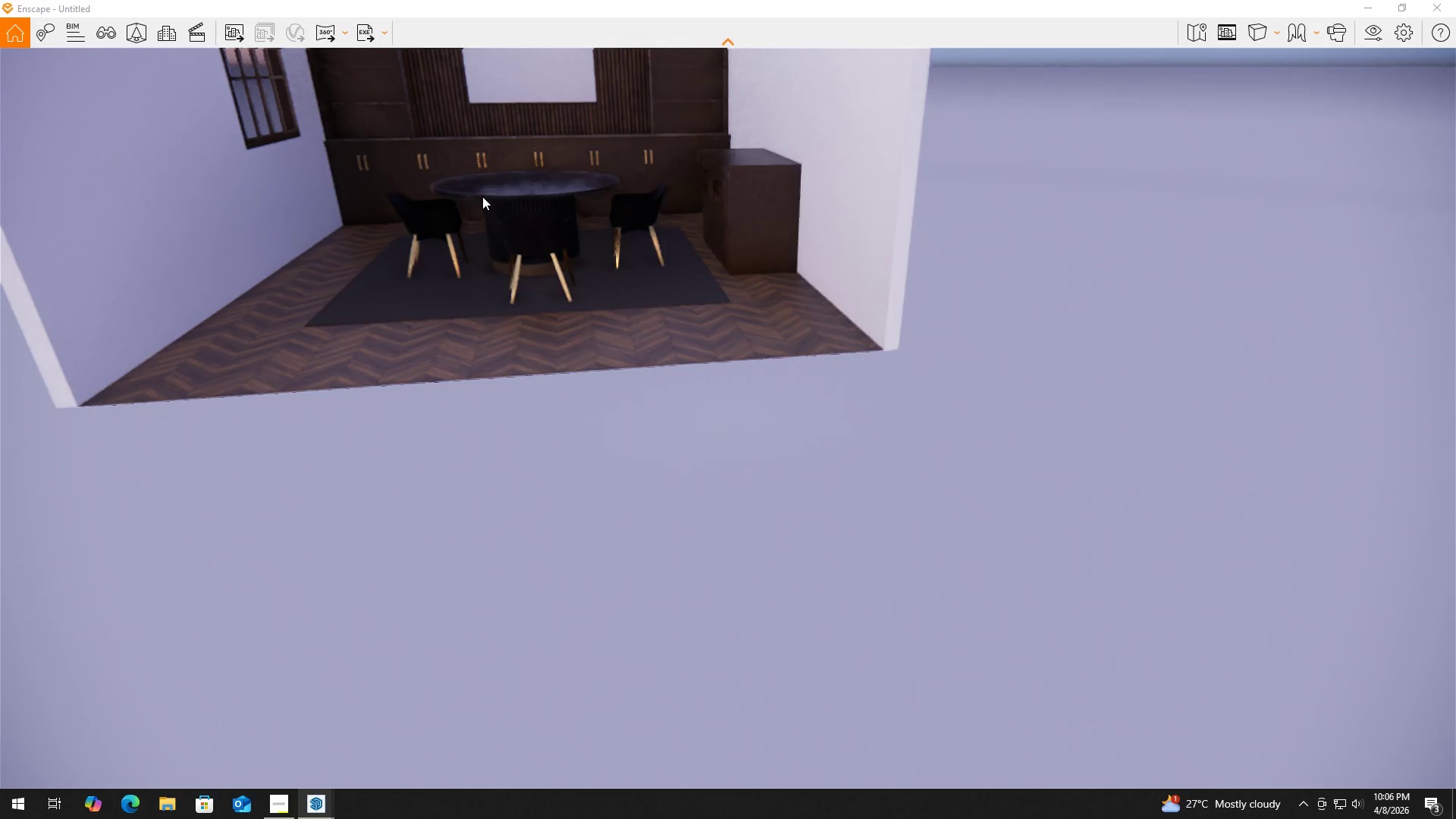 
hold_key(key=A, duration=1.11)
 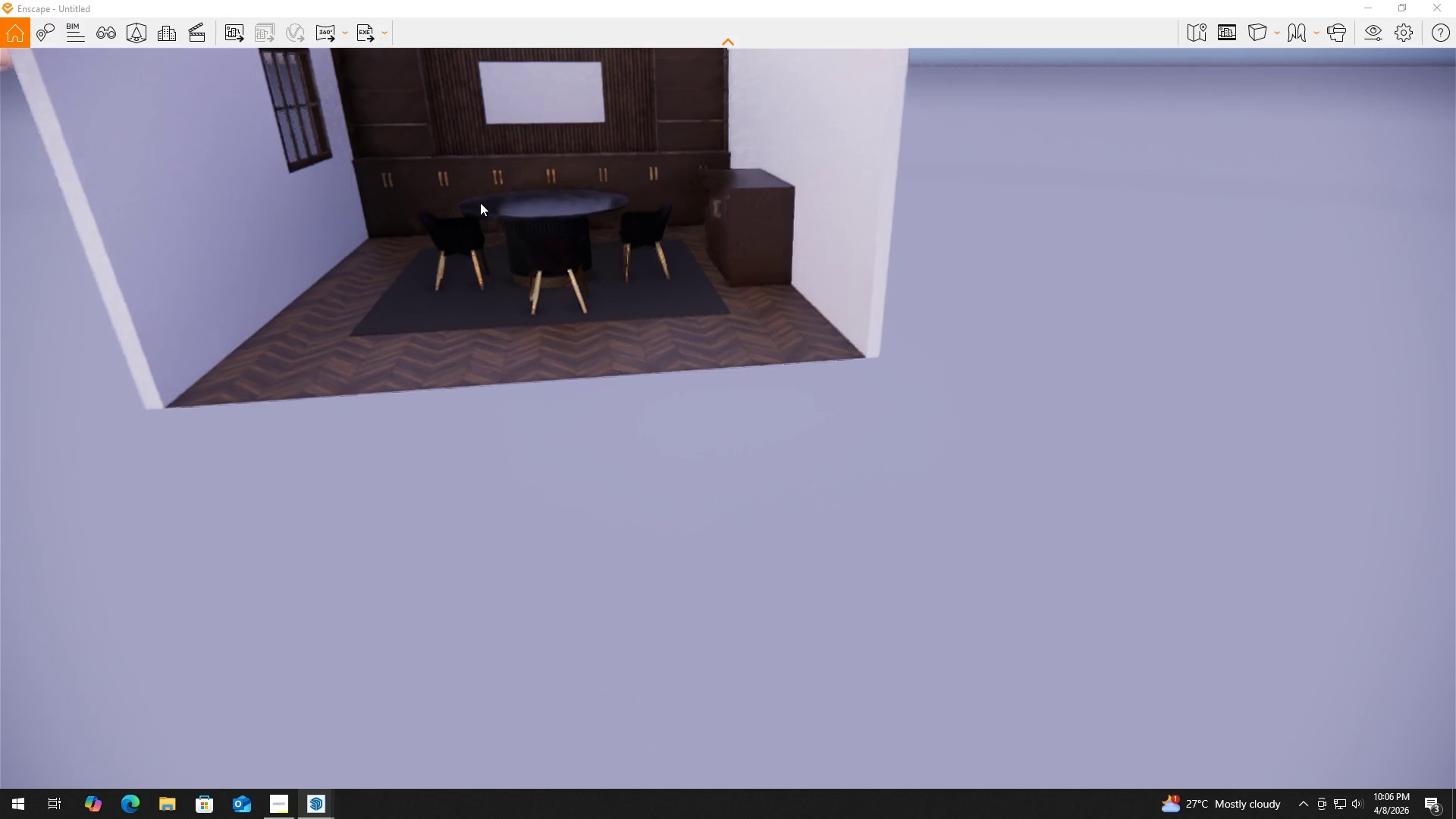 
hold_key(key=A, duration=1.66)
 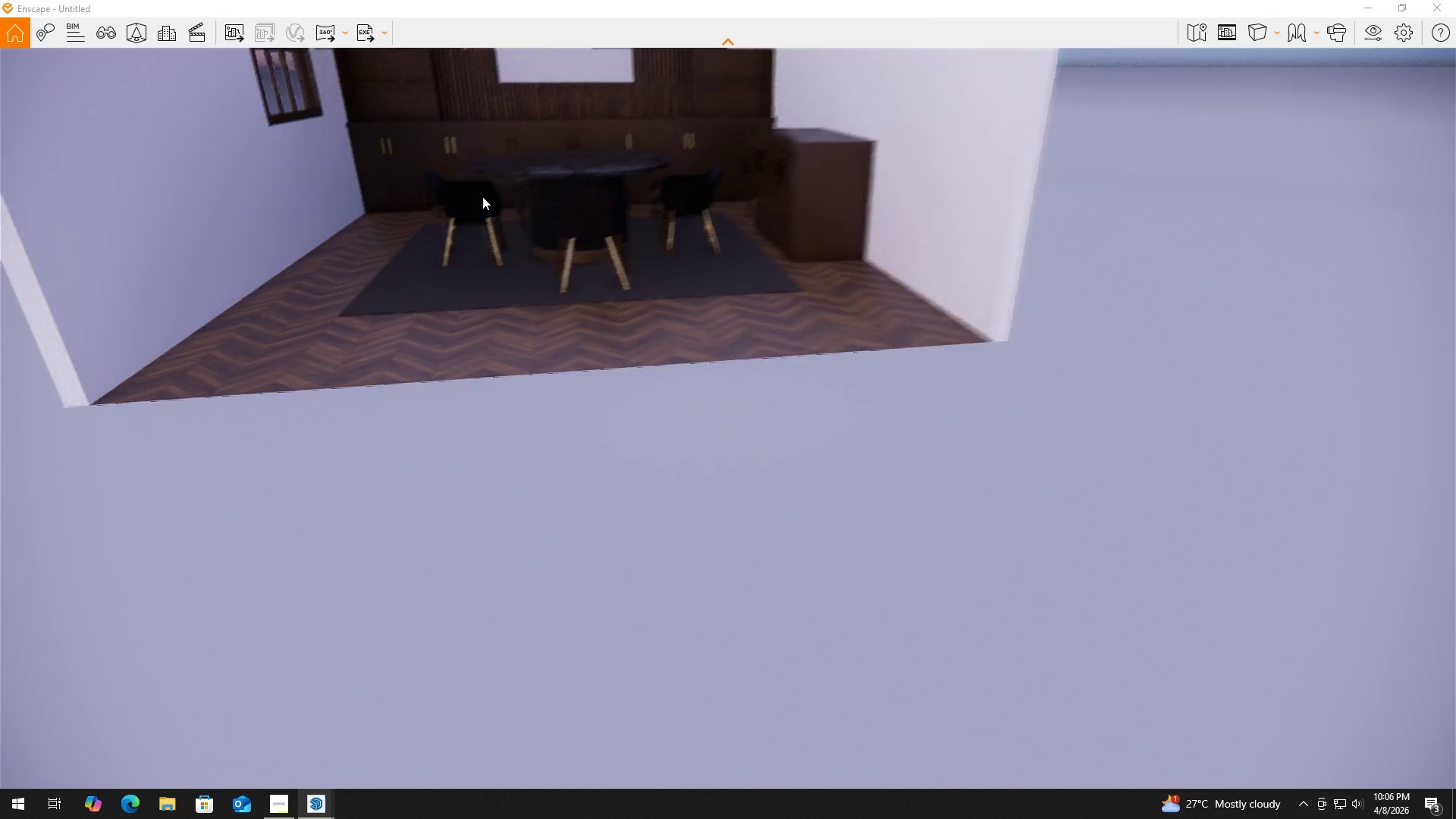 
key(Shift+W)
 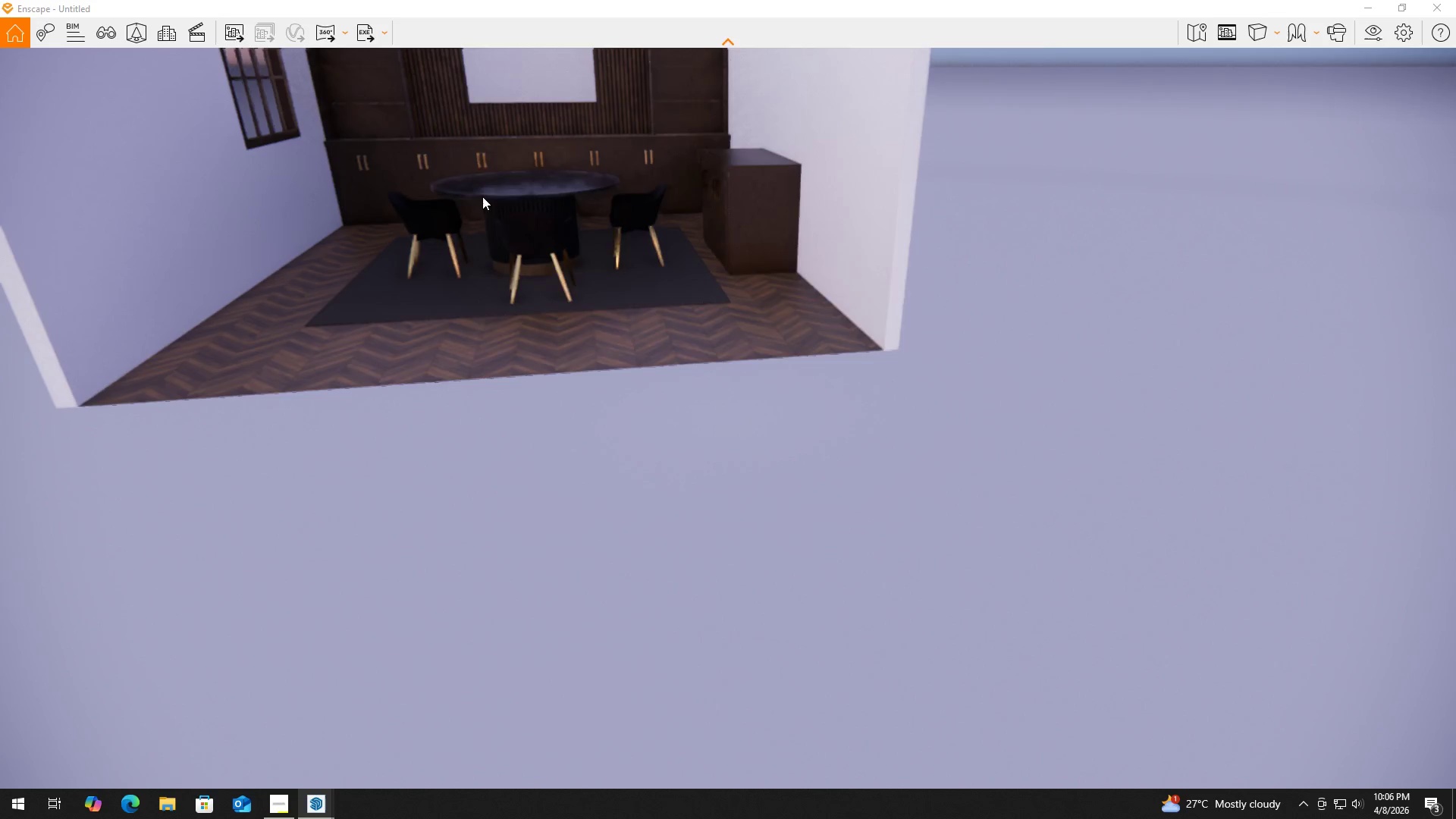 
hold_key(key=Q, duration=0.34)
 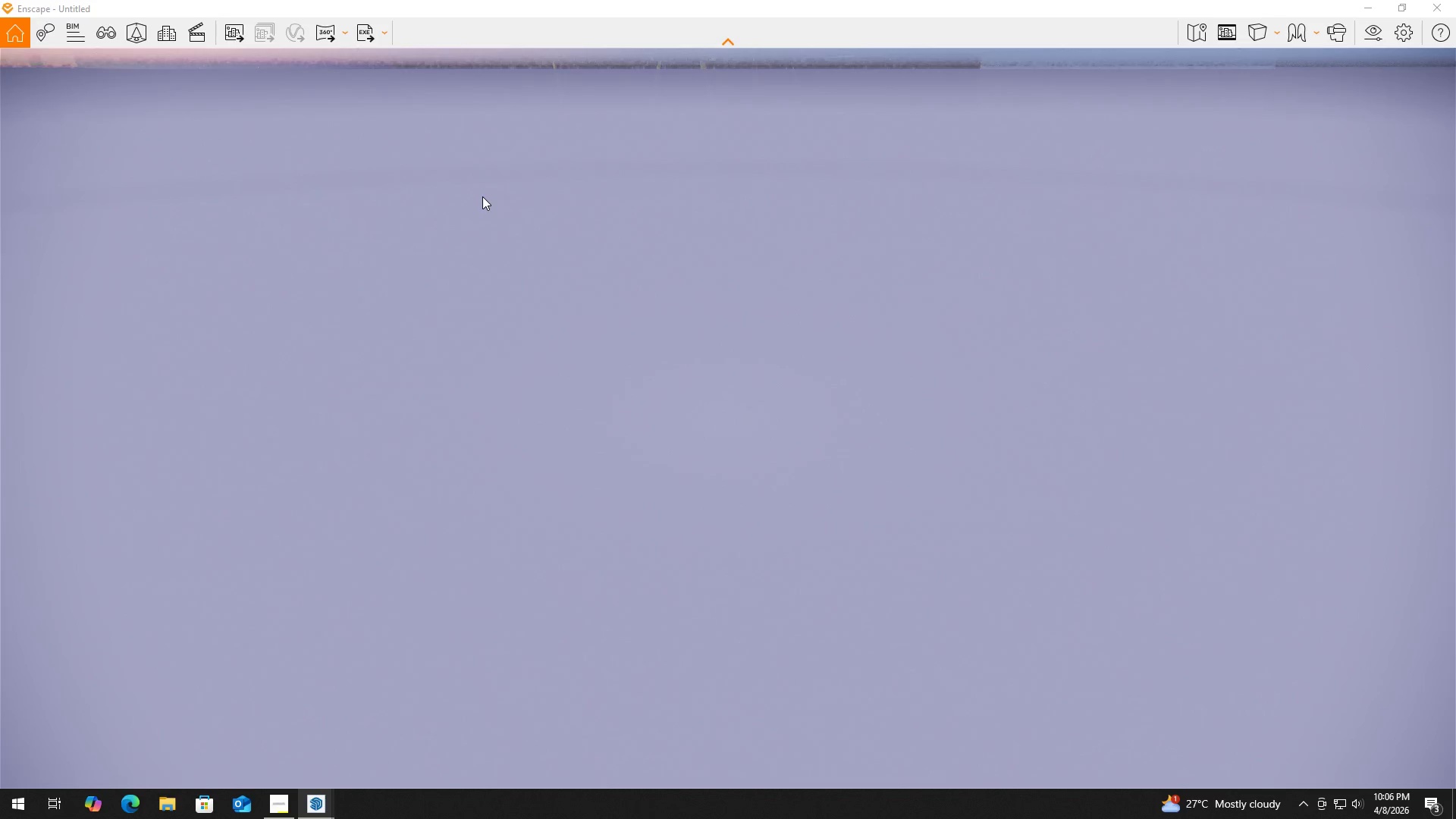 
hold_key(key=E, duration=0.81)
 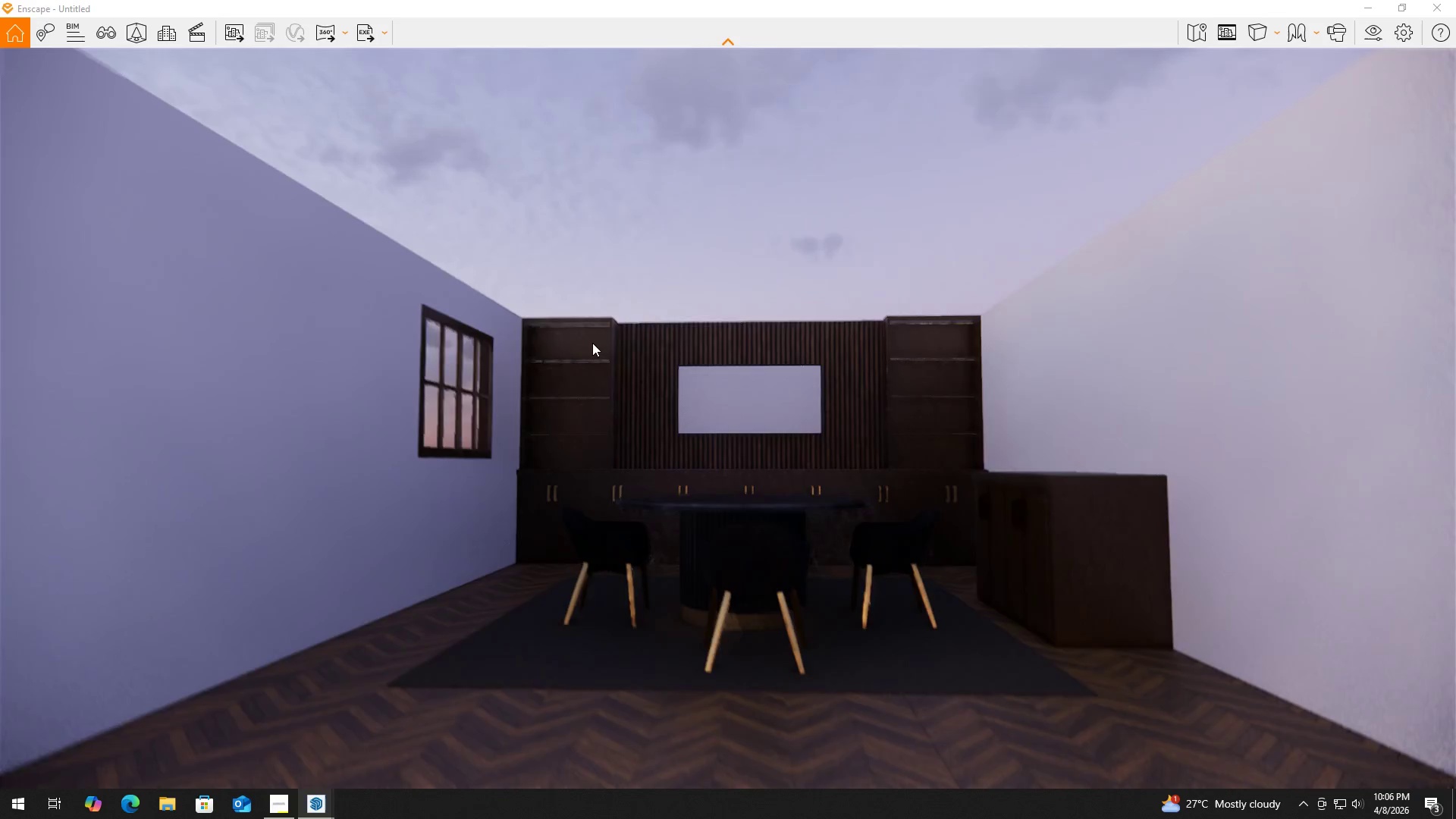 
wait(14.66)
 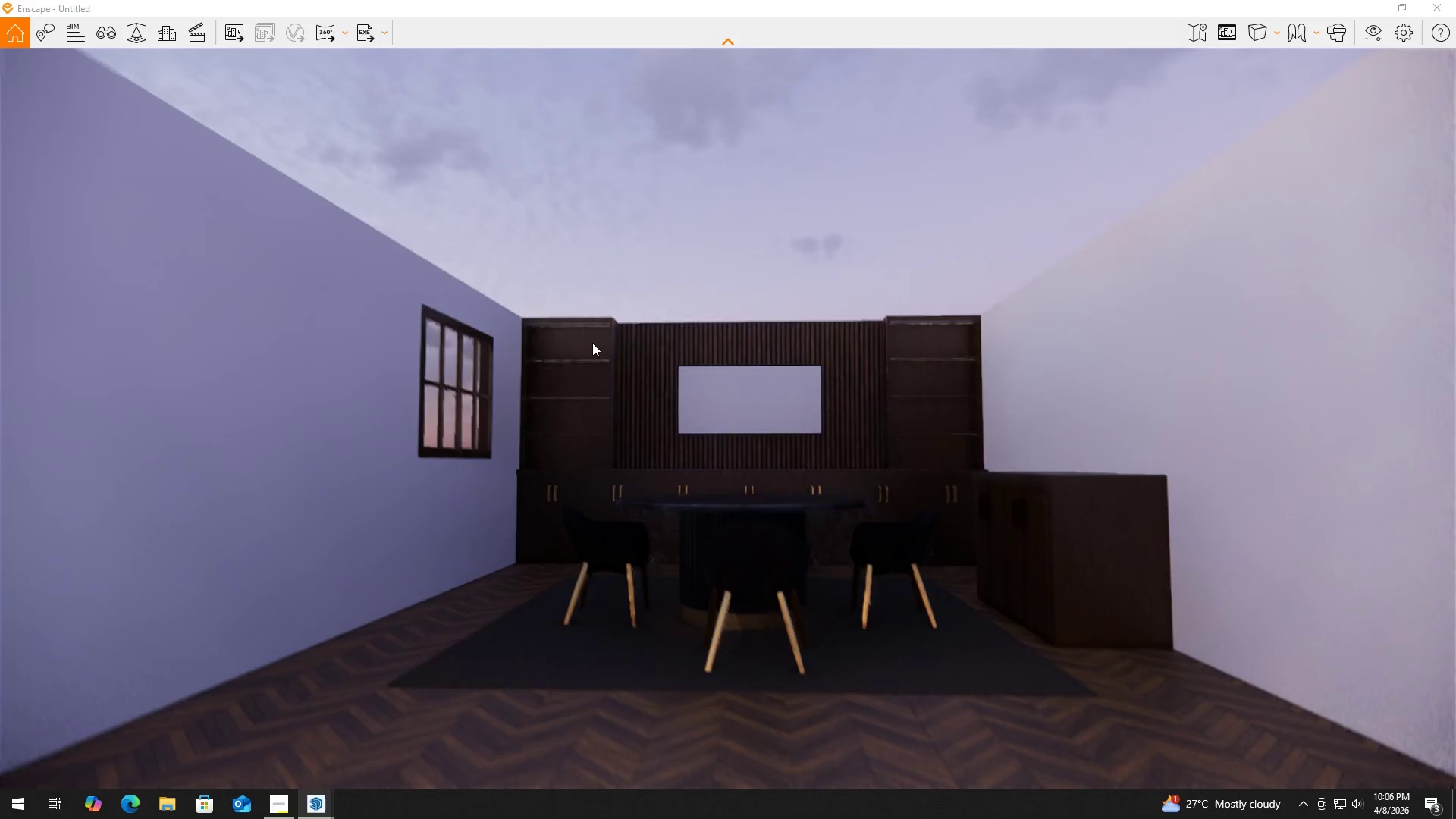 
double_click([644, 421])
 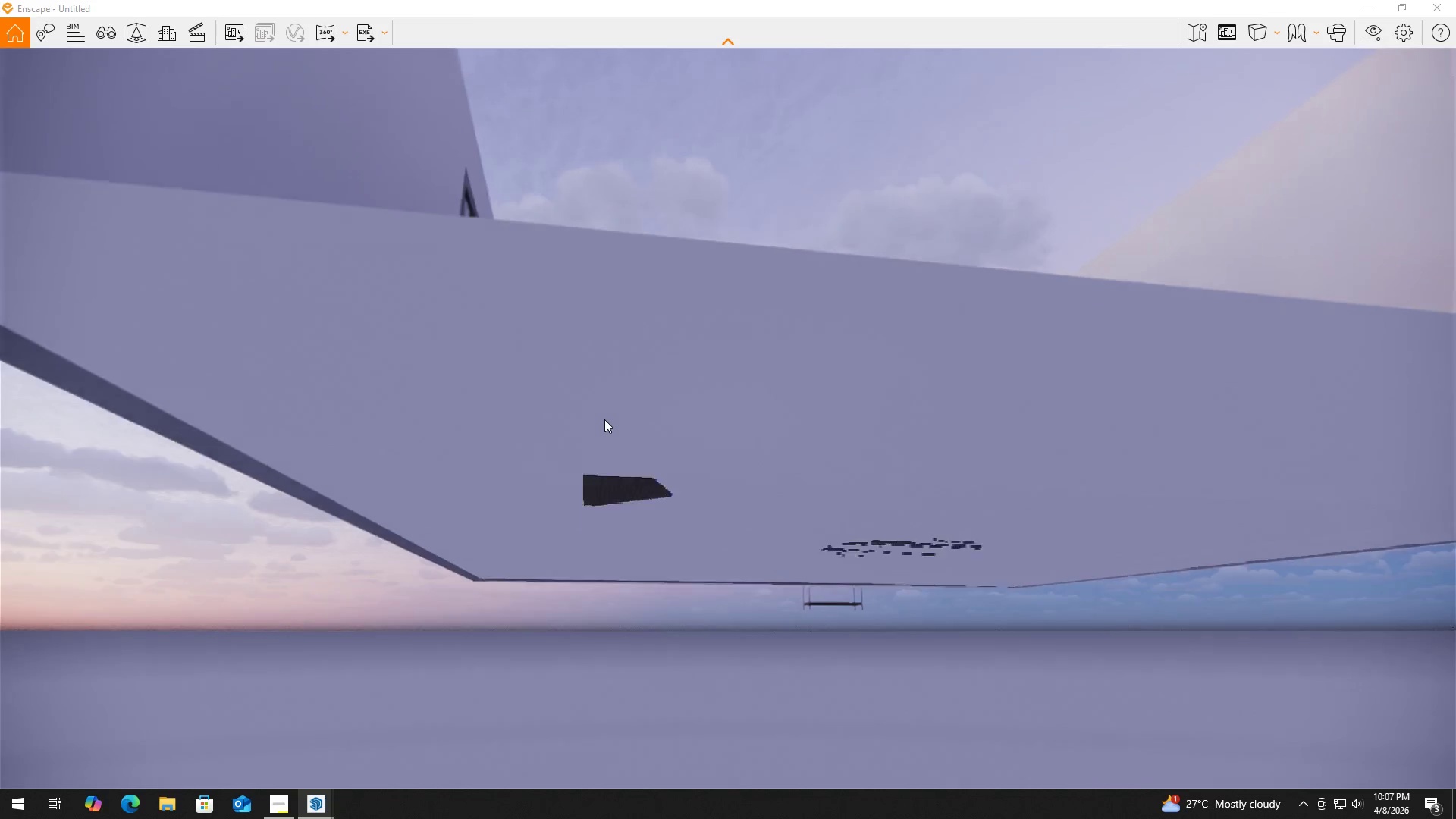 
key(Space)
 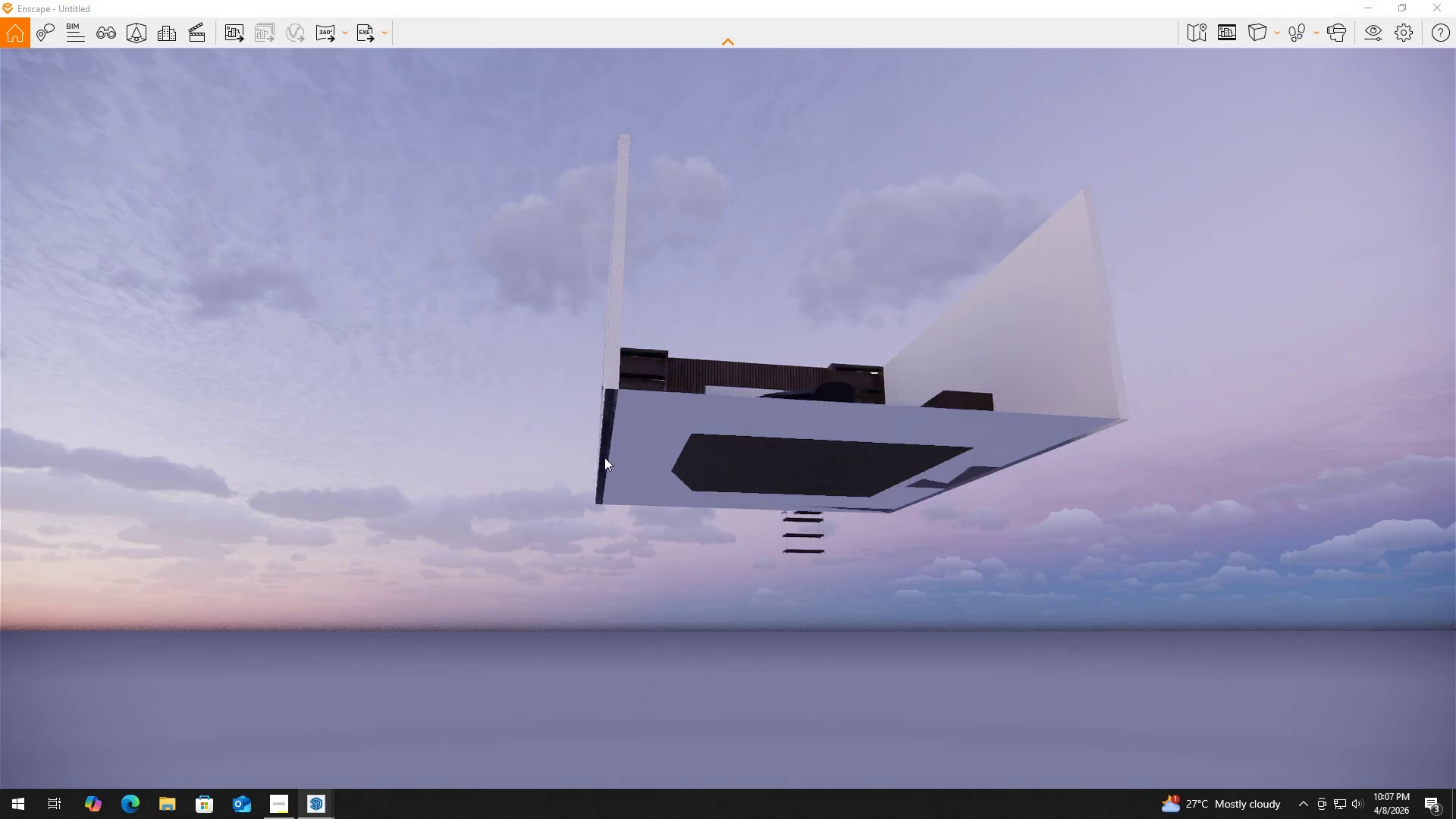 
key(Escape)
 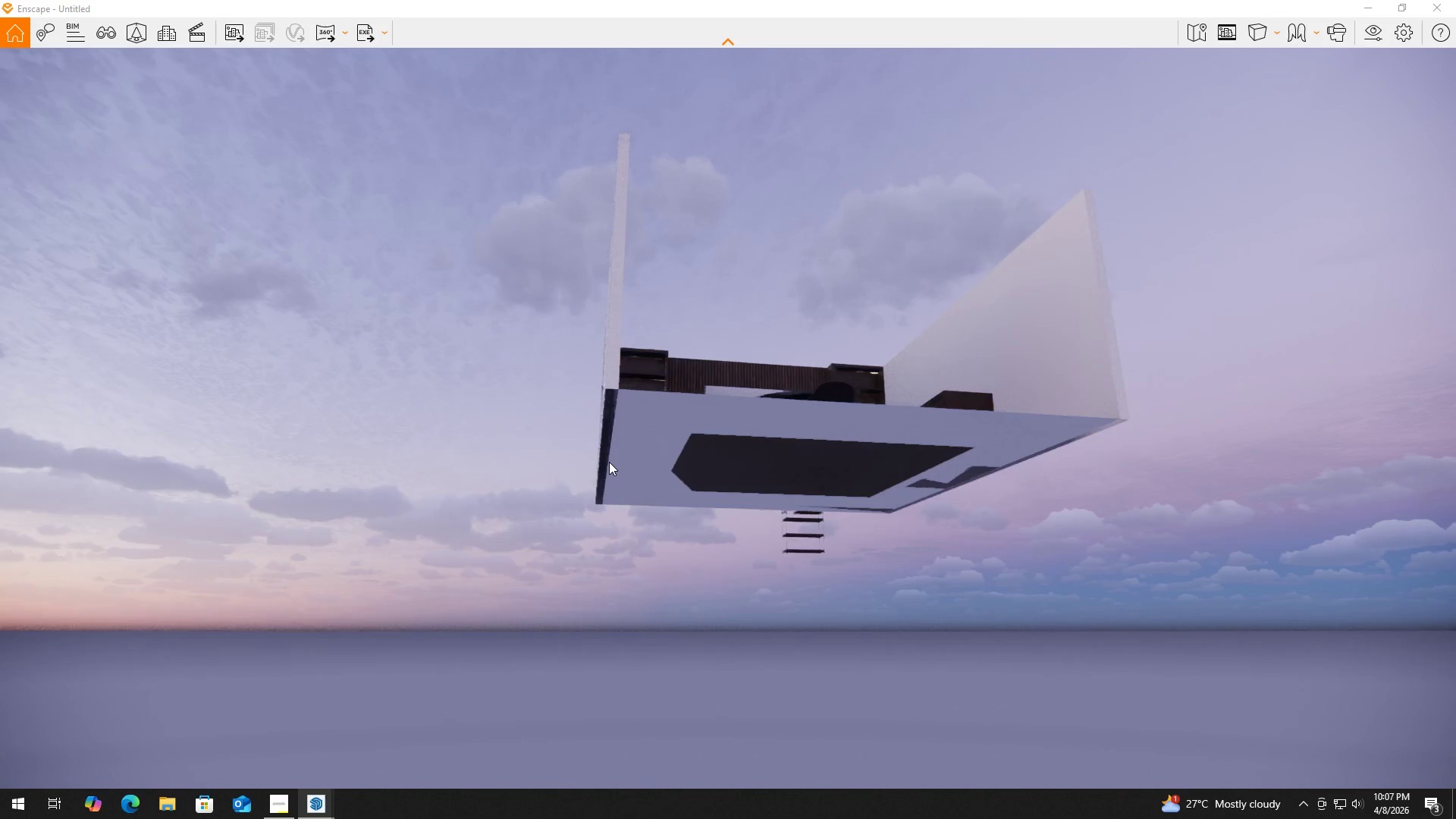 
scroll: coordinate [579, 466], scroll_direction: down, amount: 9.0
 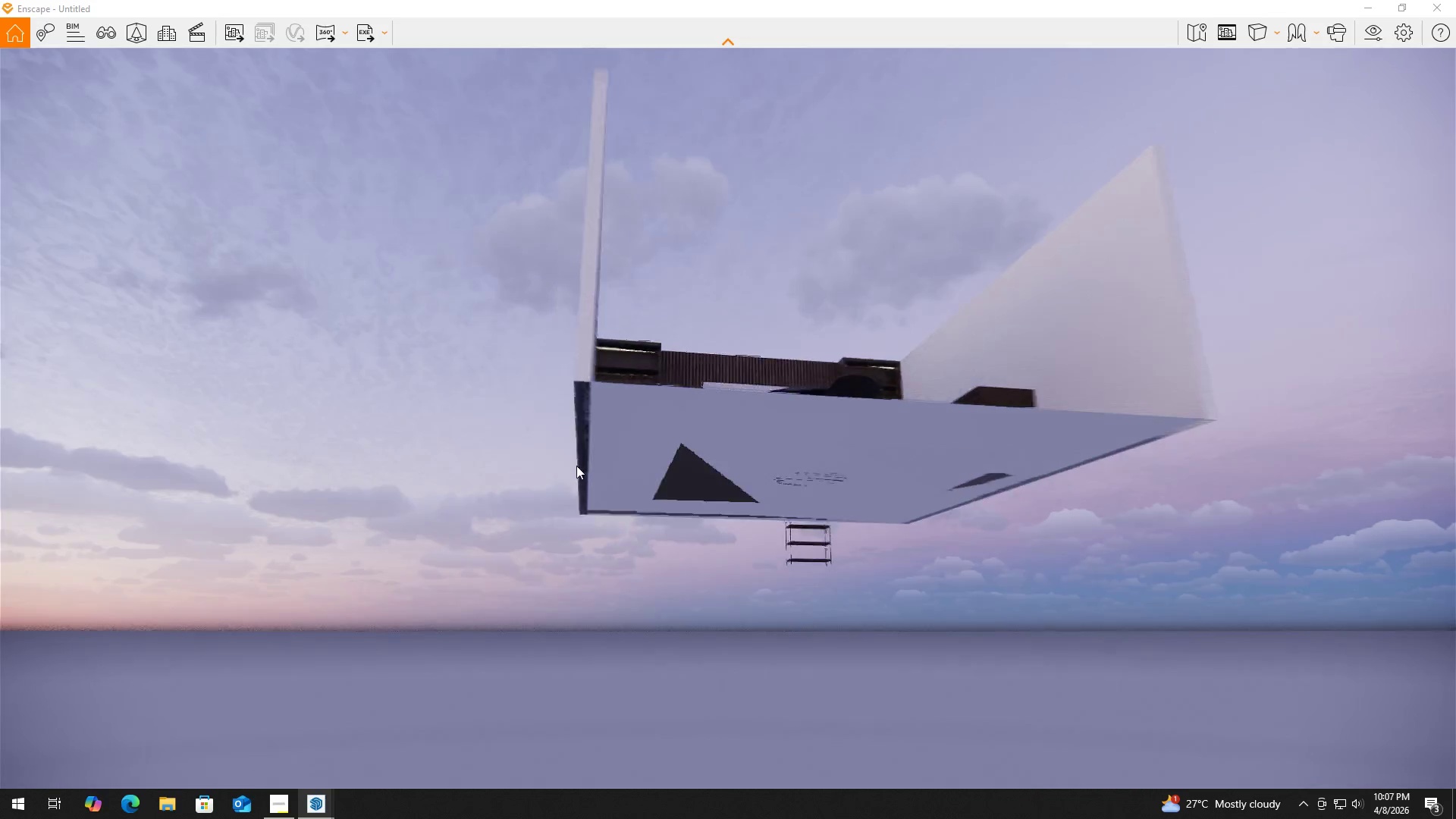 
key(Escape)
 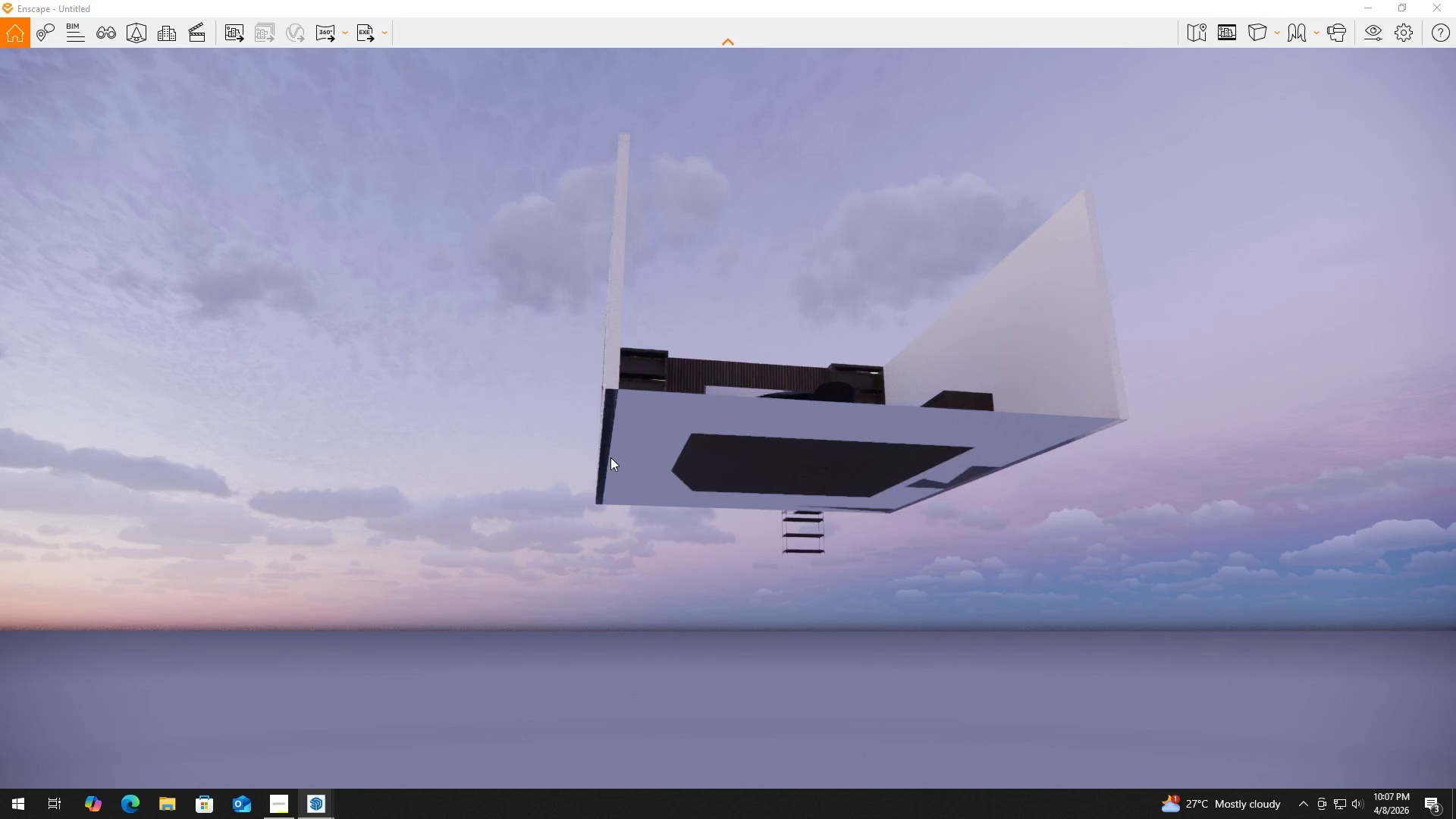 
key(Escape)
 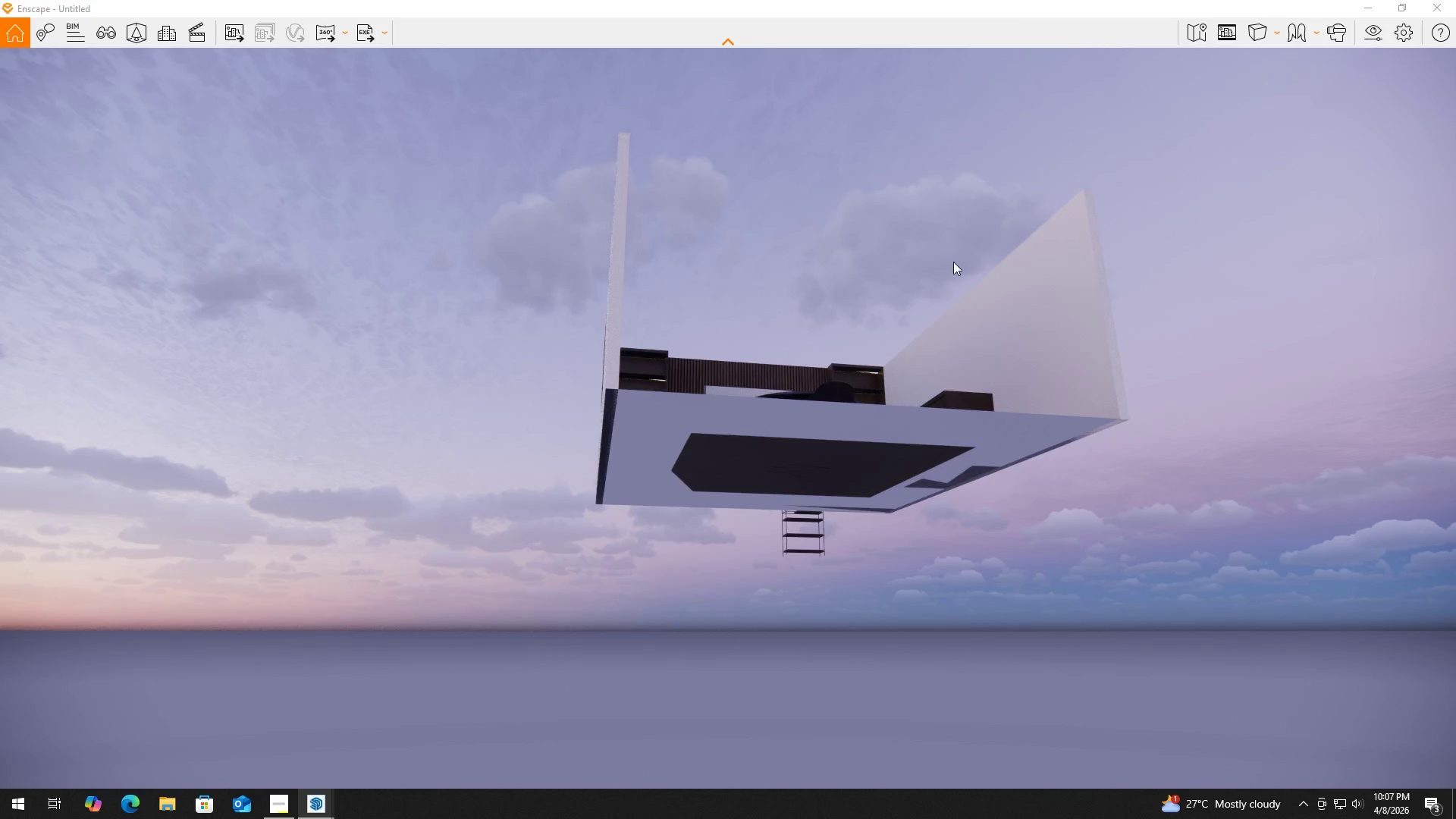 
key(Alt+Tab)
 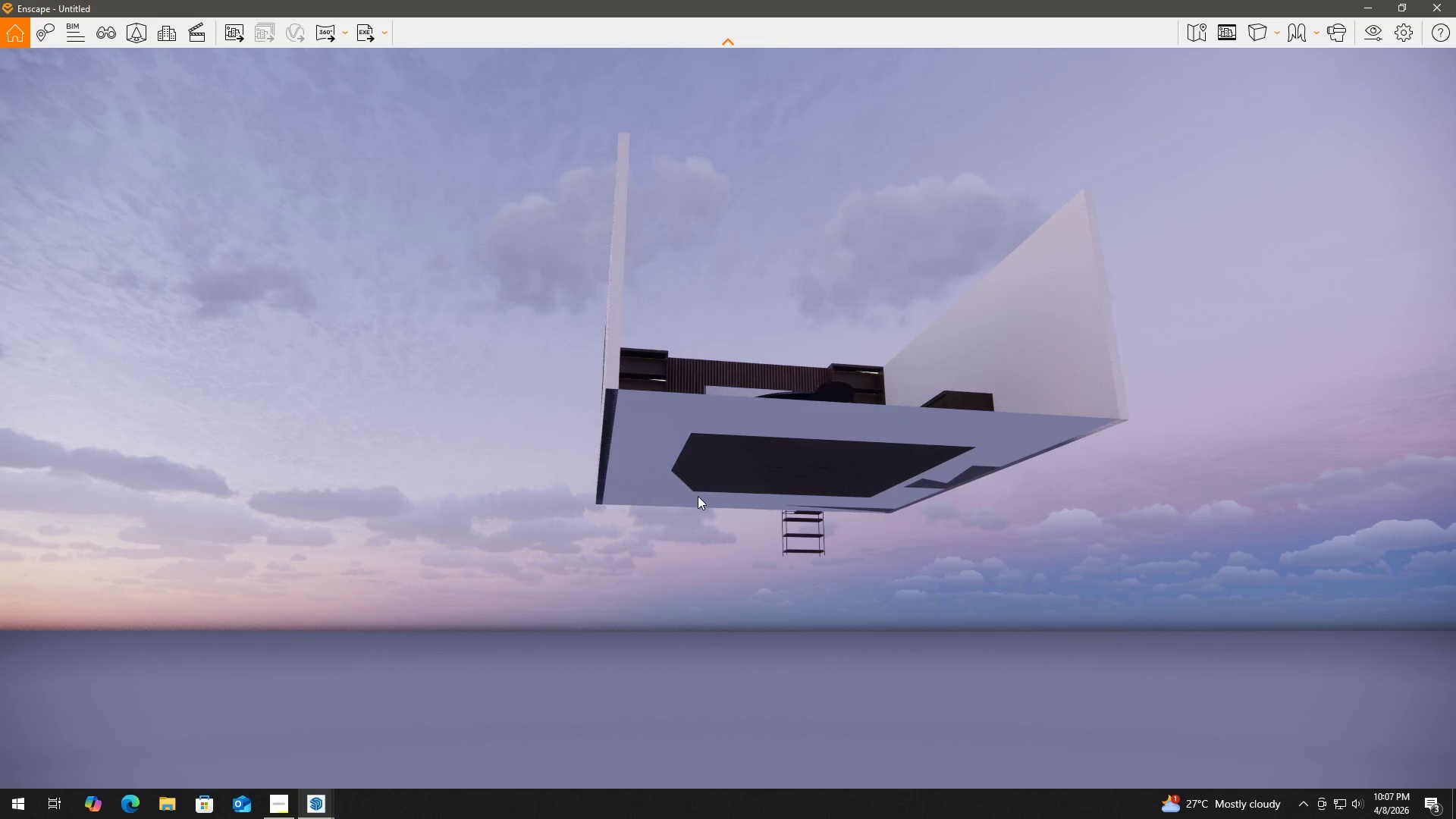 
key(Alt+Tab)
 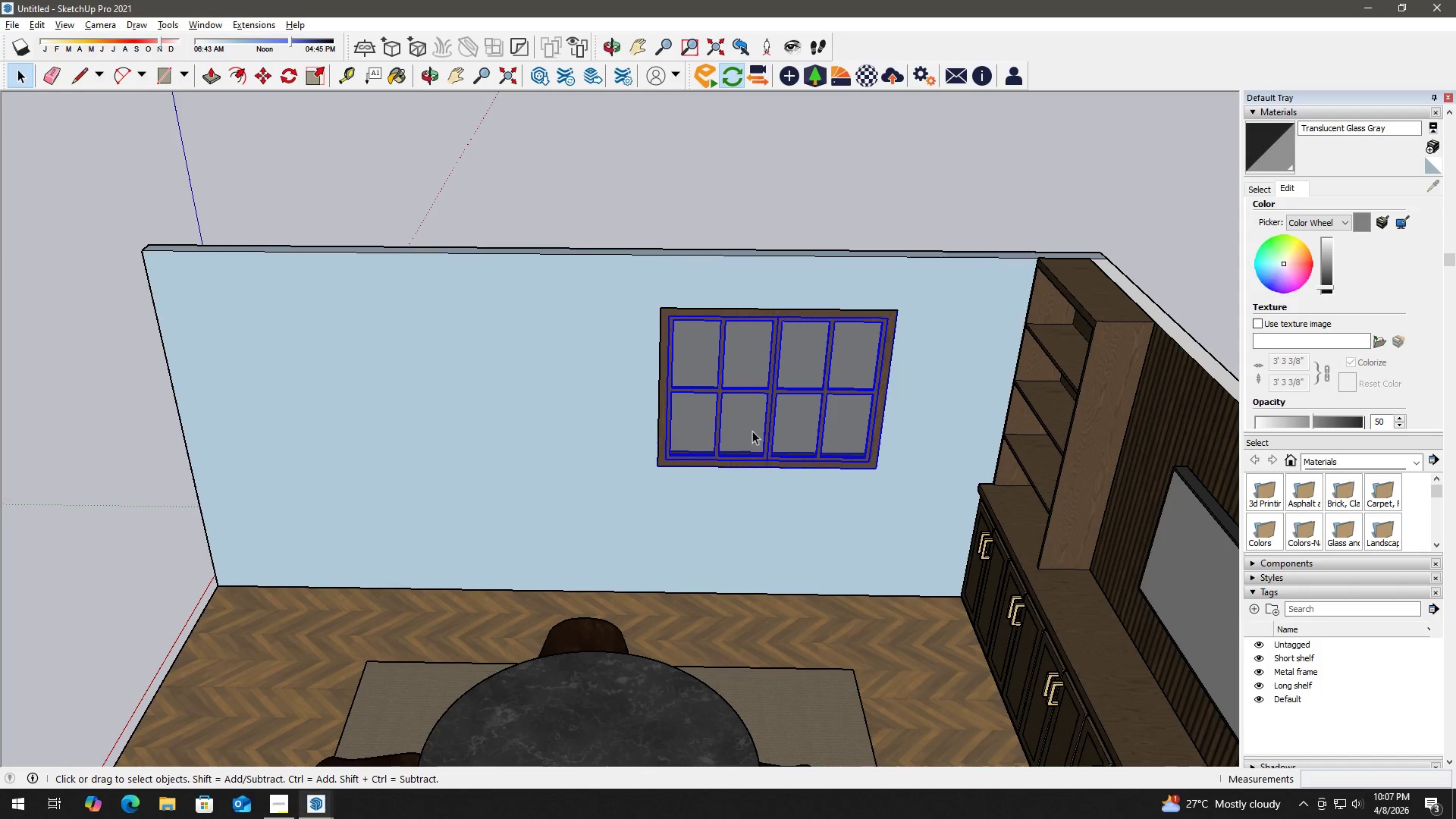 
scroll: coordinate [712, 489], scroll_direction: down, amount: 1.0
 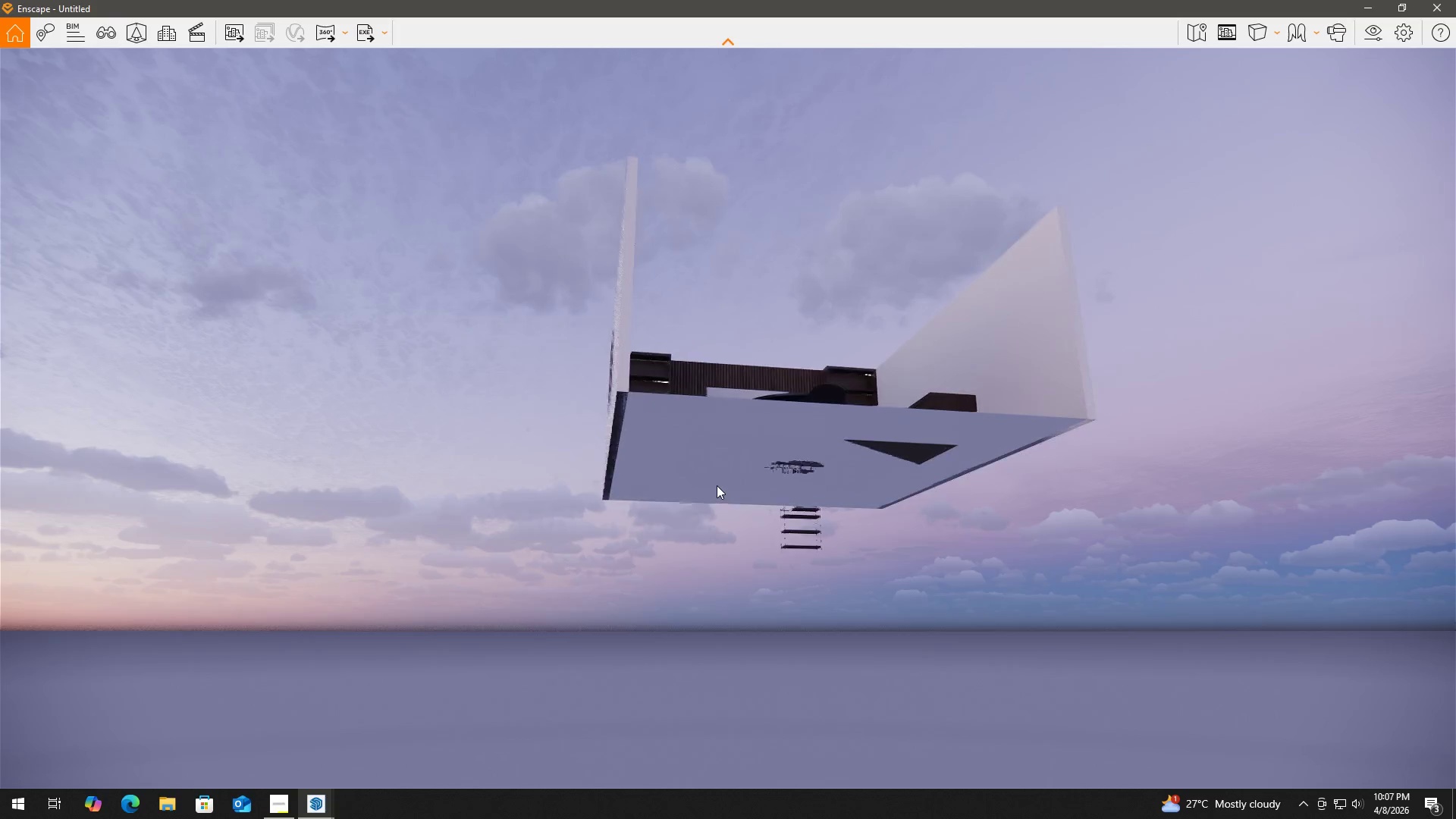 
type(hh)
 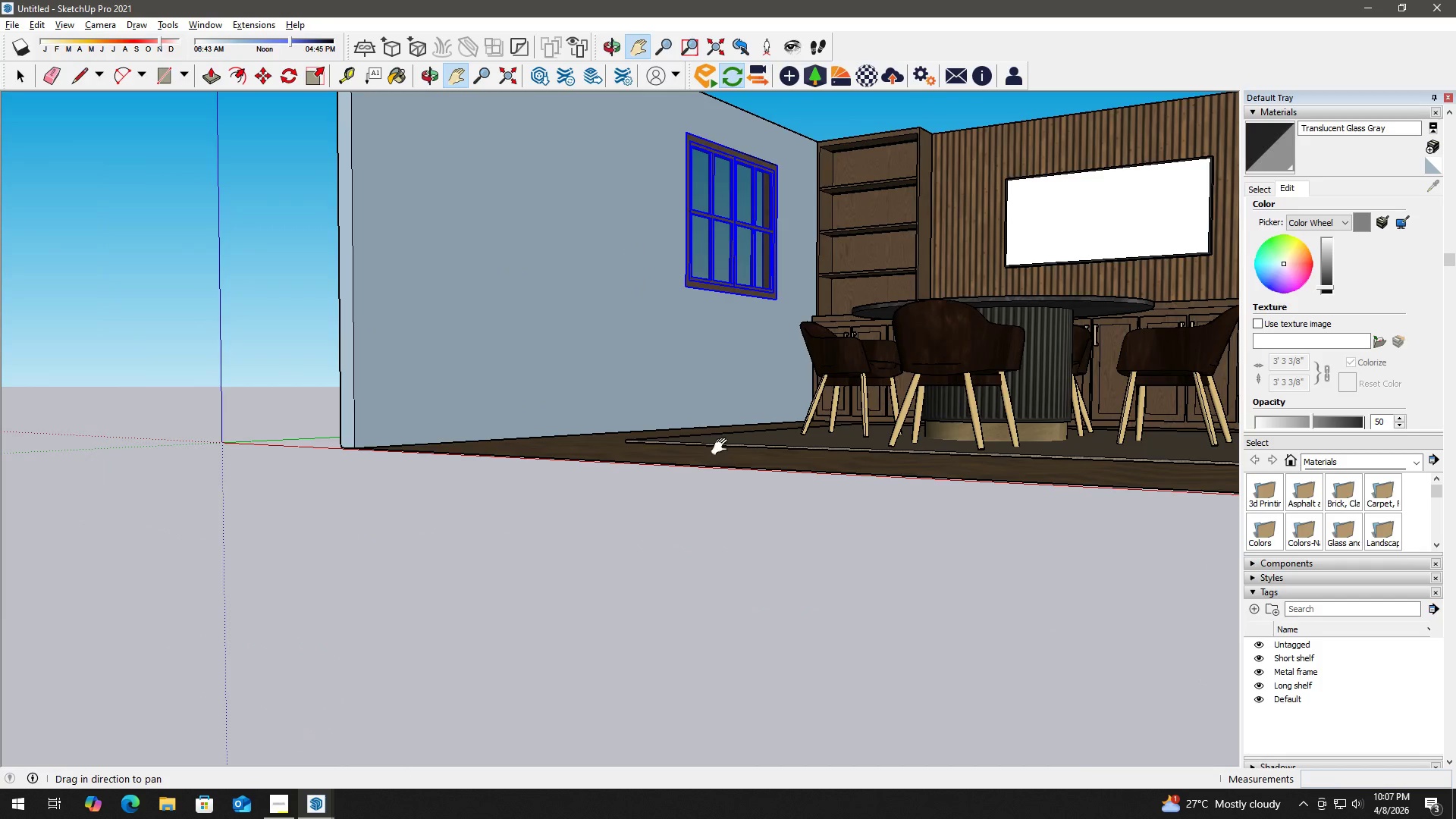 
left_click_drag(start_coordinate=[748, 548], to_coordinate=[977, 334])
 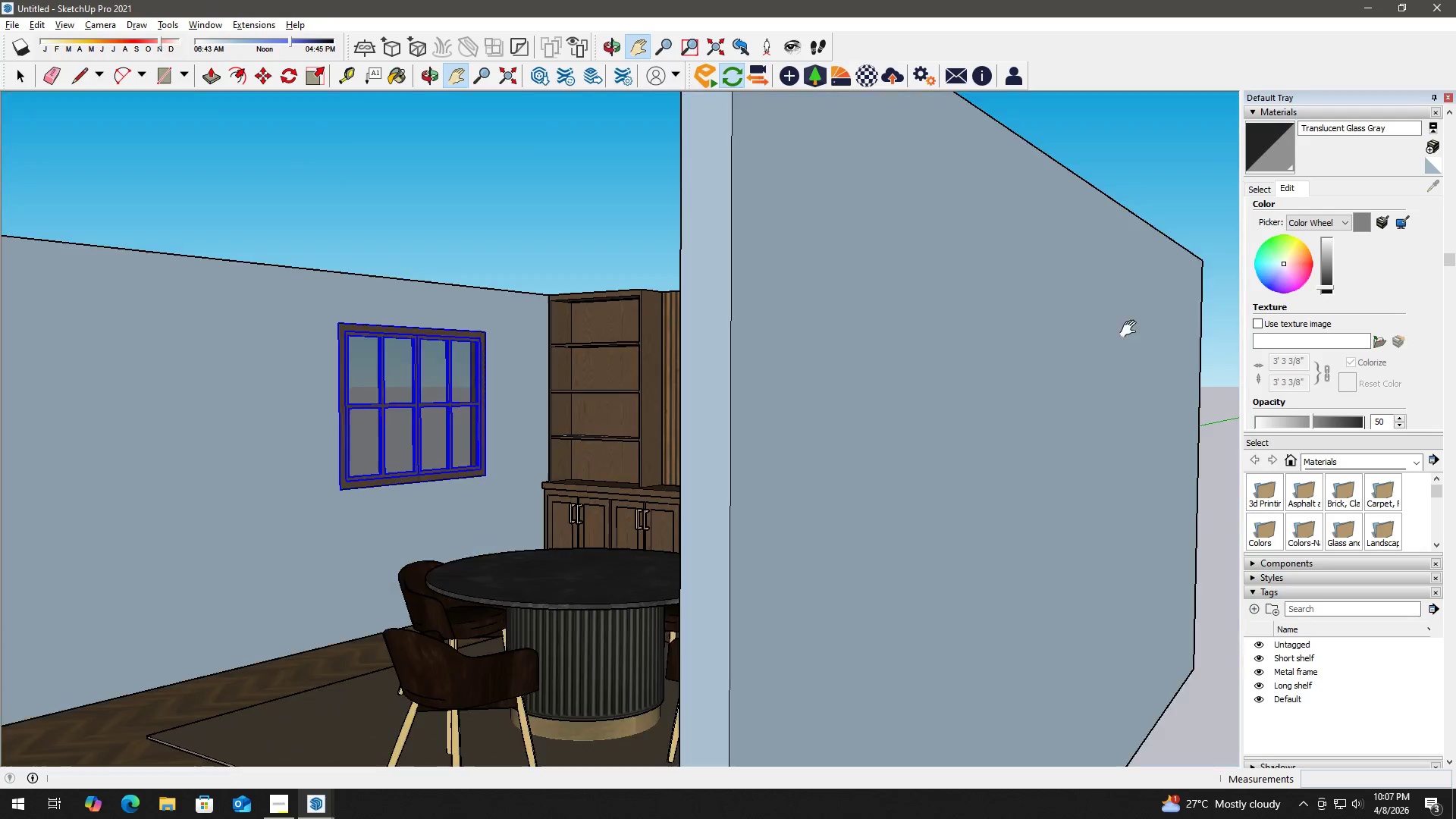 
left_click_drag(start_coordinate=[554, 559], to_coordinate=[949, 307])
 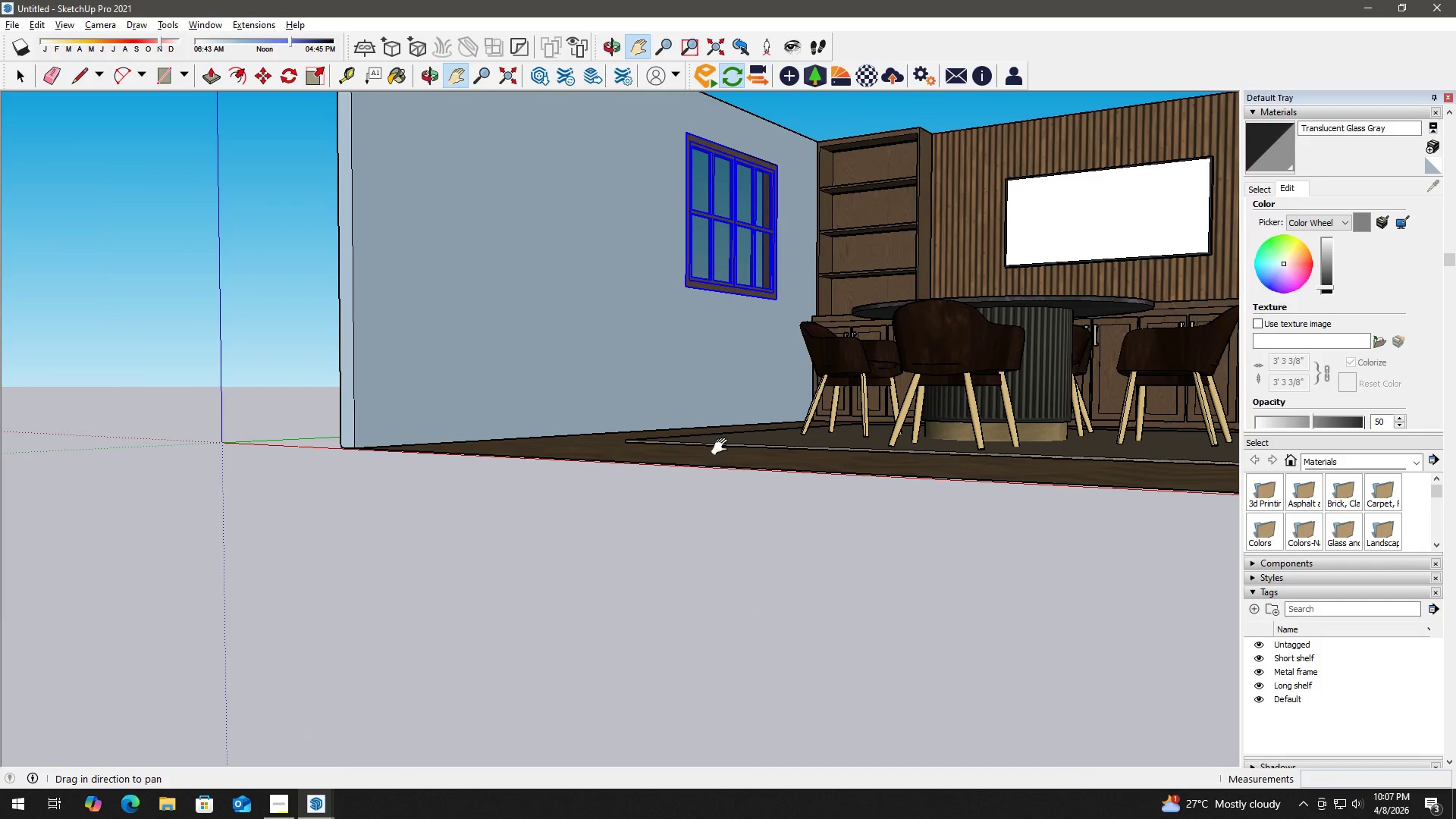 
scroll: coordinate [758, 439], scroll_direction: down, amount: 3.0
 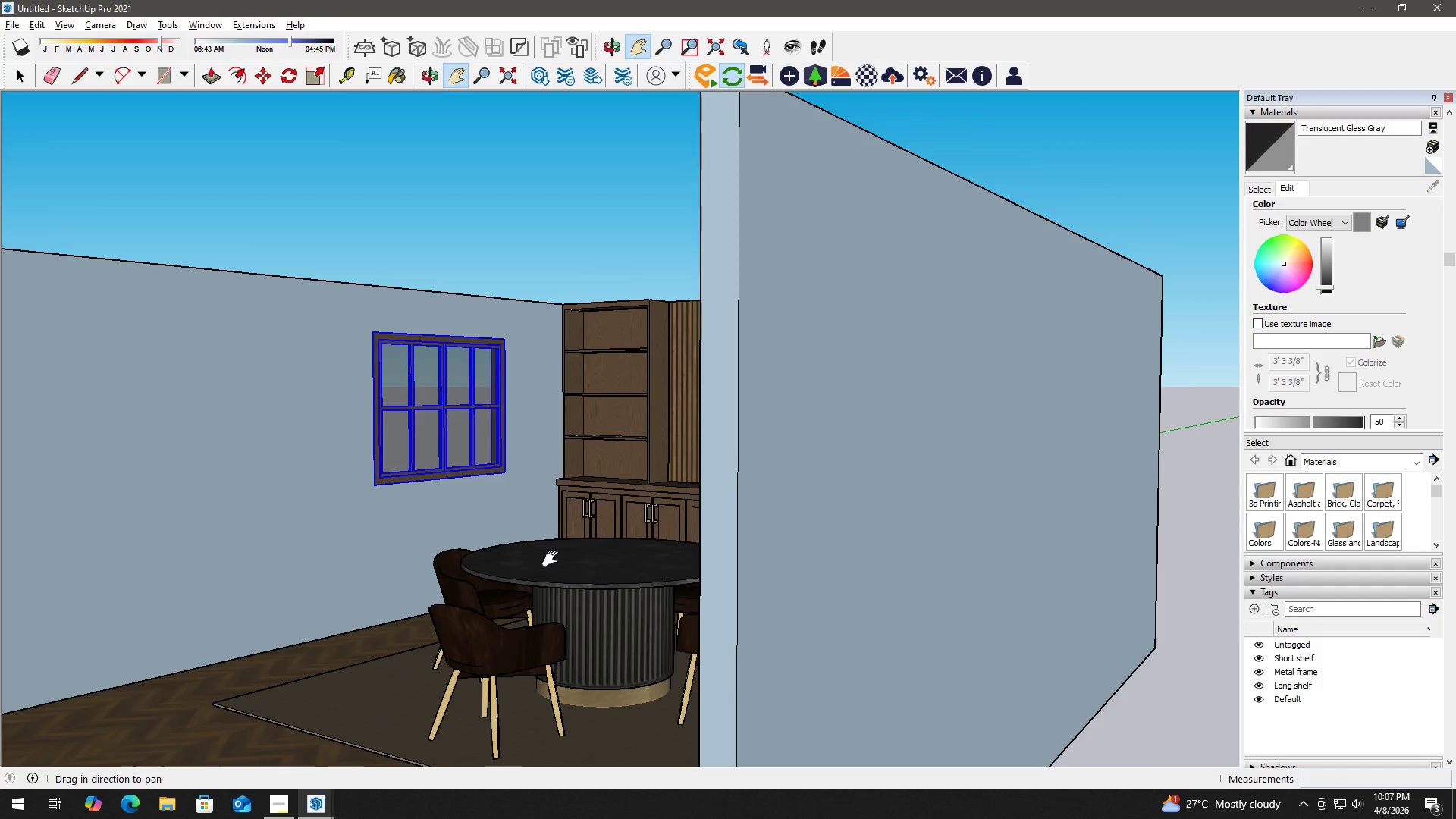 
left_click_drag(start_coordinate=[723, 447], to_coordinate=[801, 346])
 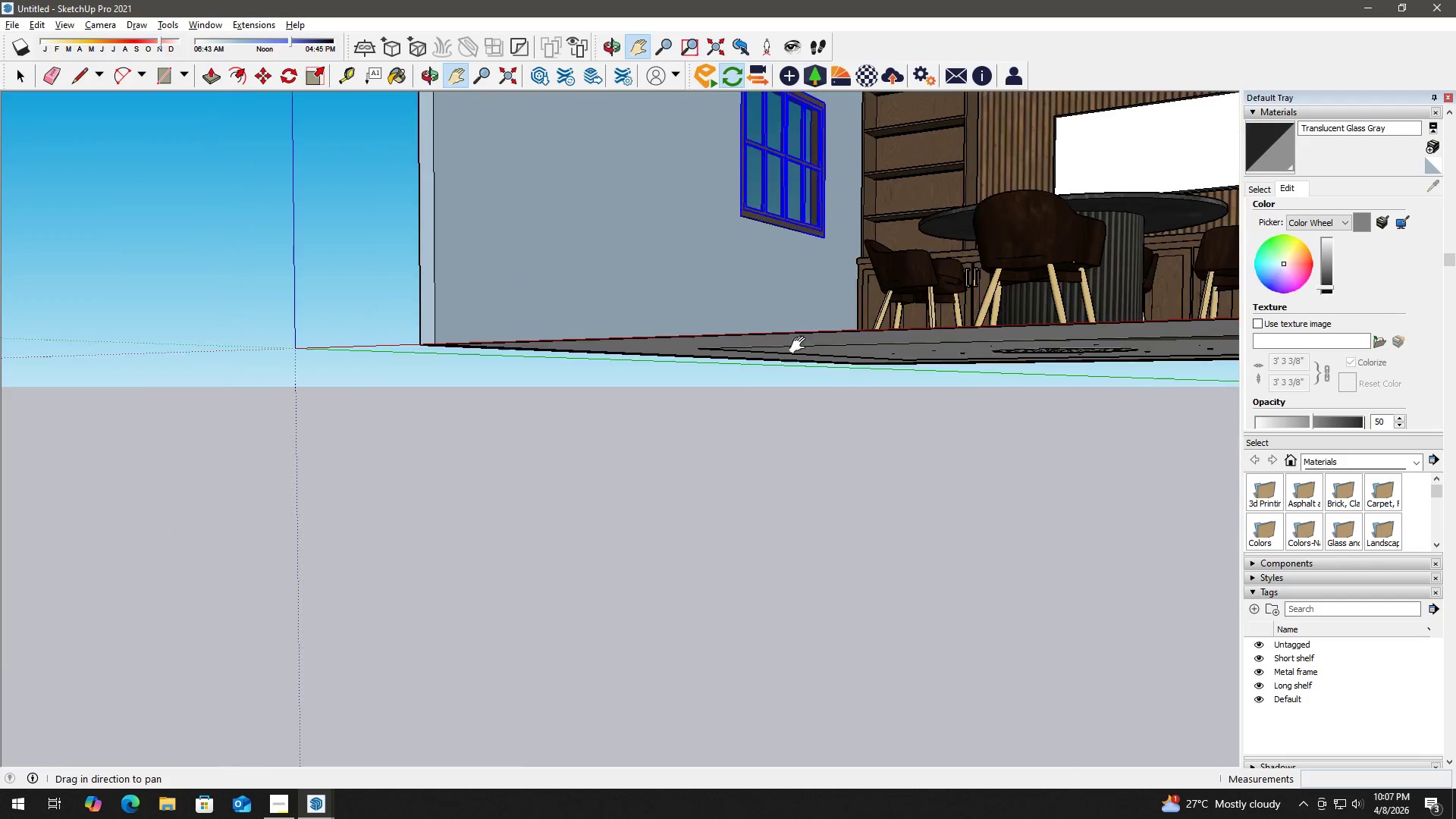 
key(Space)
 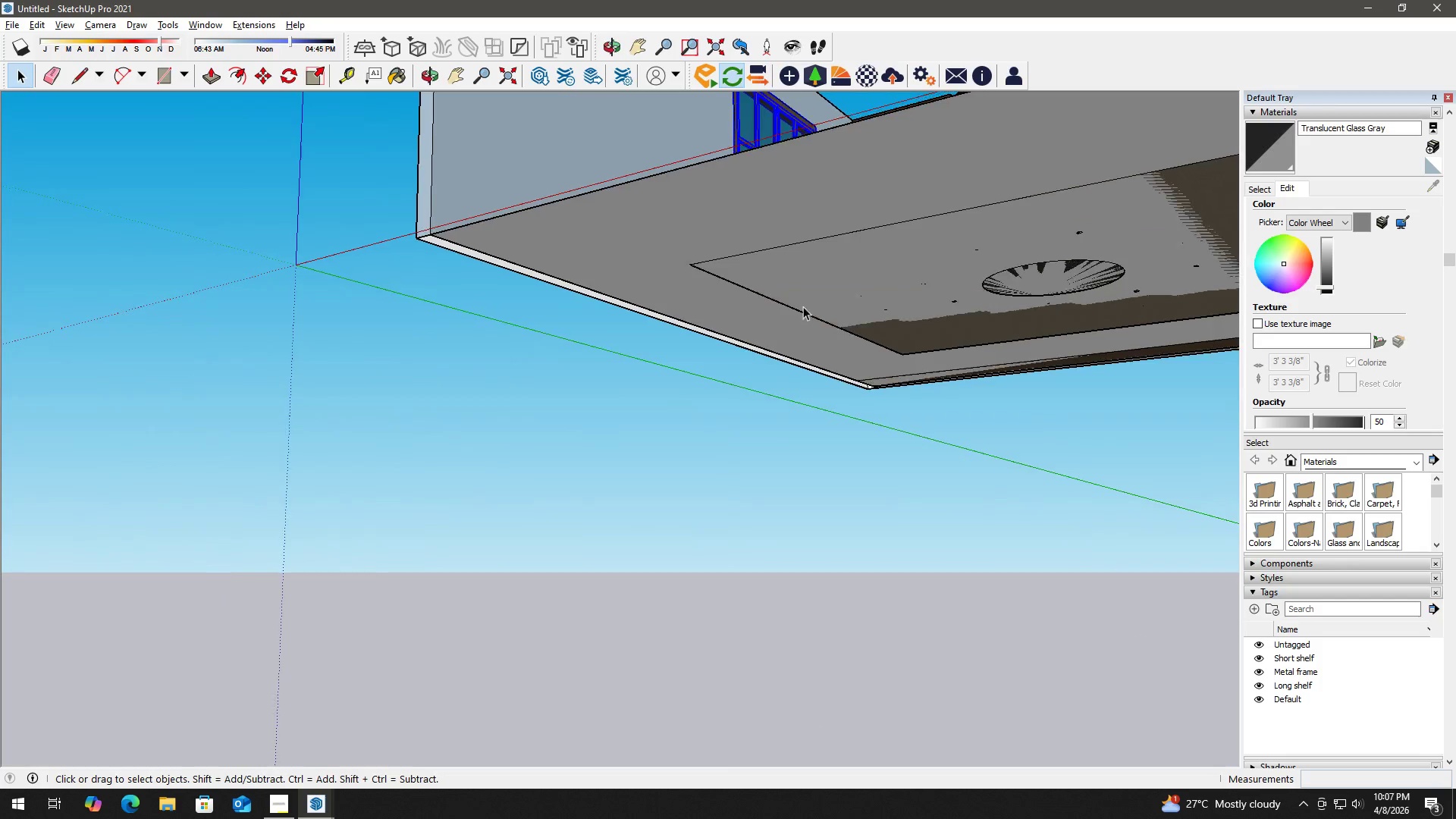 
left_click([674, 230])
 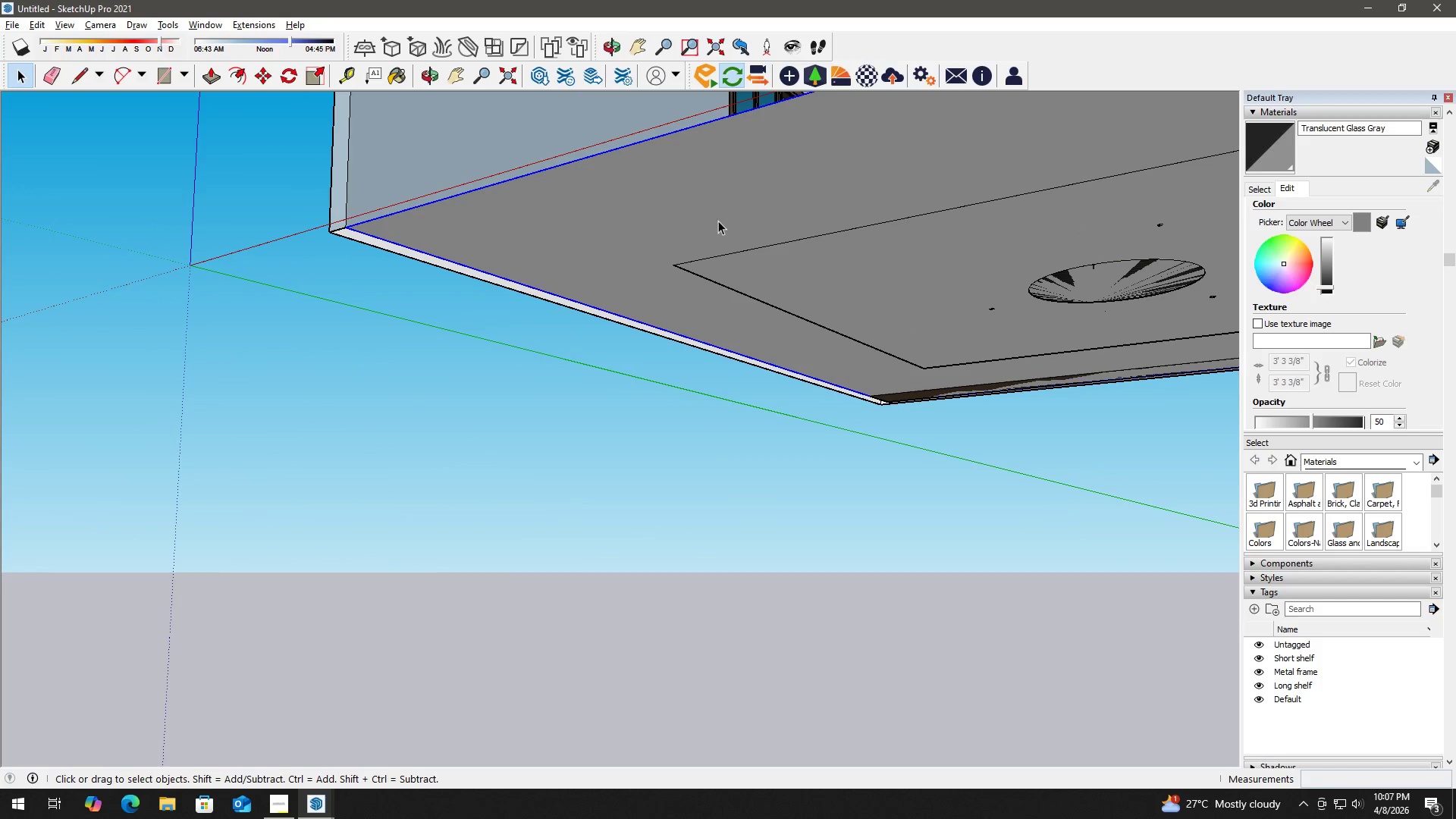 
scroll: coordinate [746, 261], scroll_direction: up, amount: 1.0
 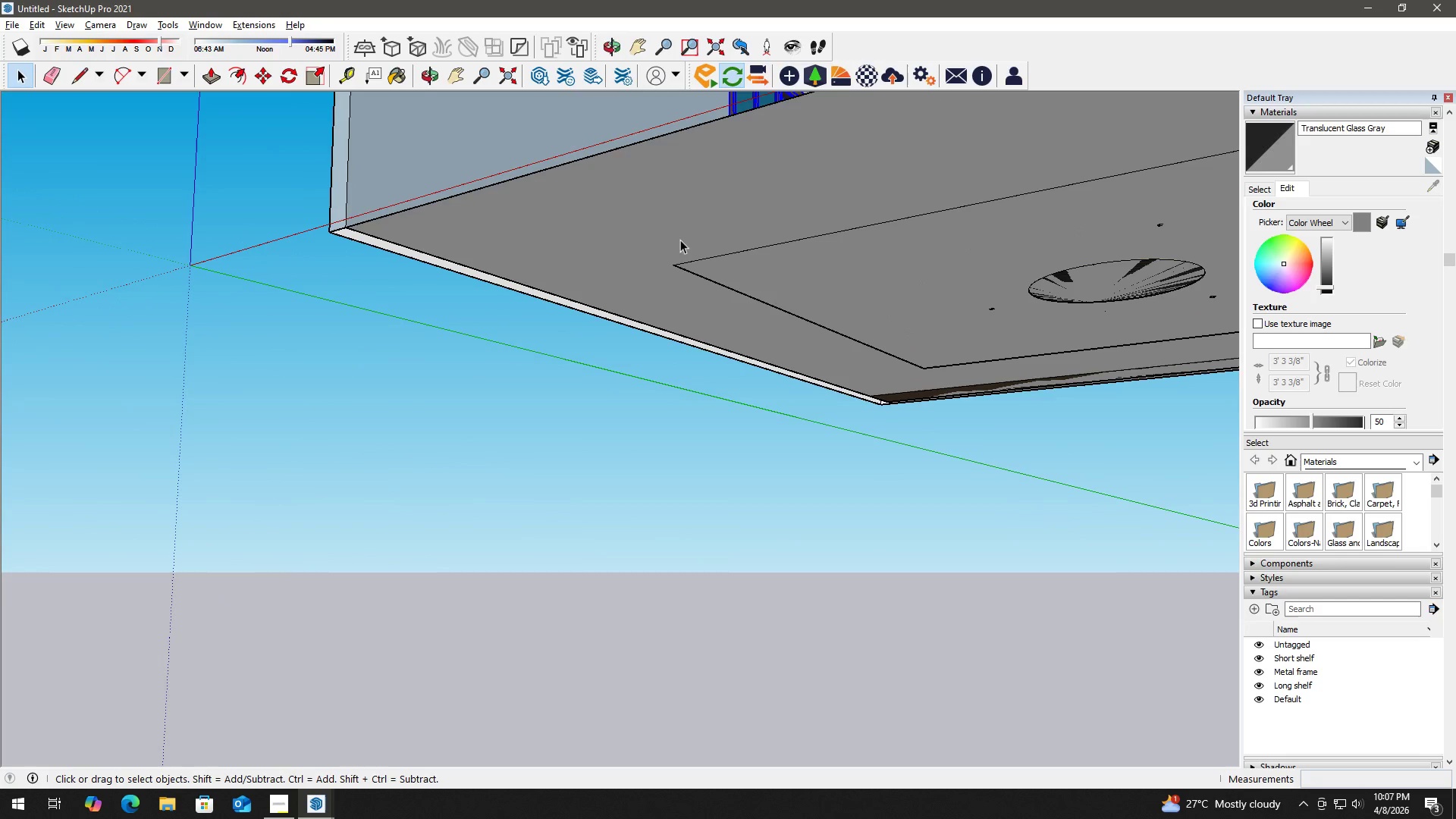 
double_click([718, 221])
 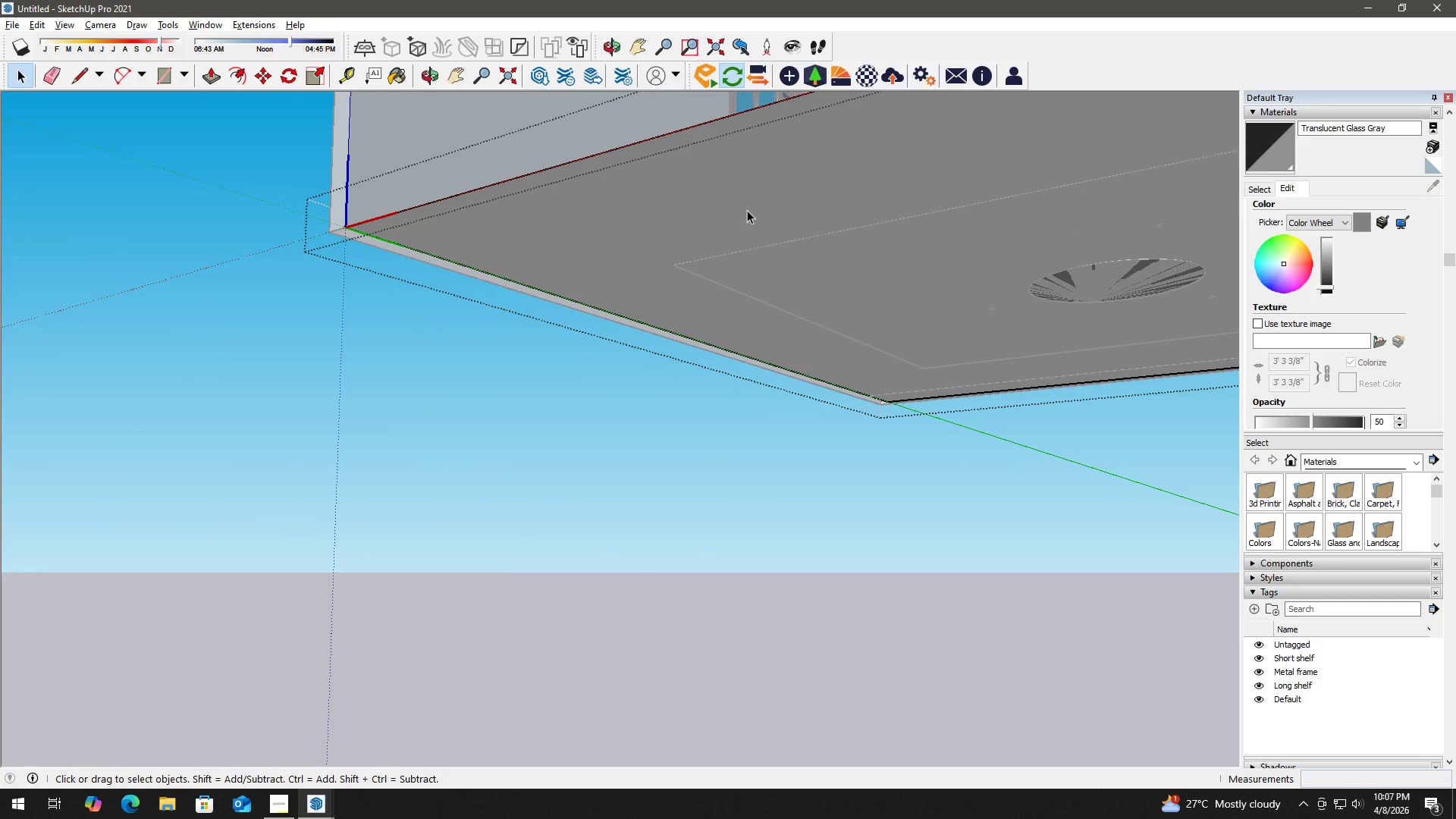 
triple_click([761, 206])
 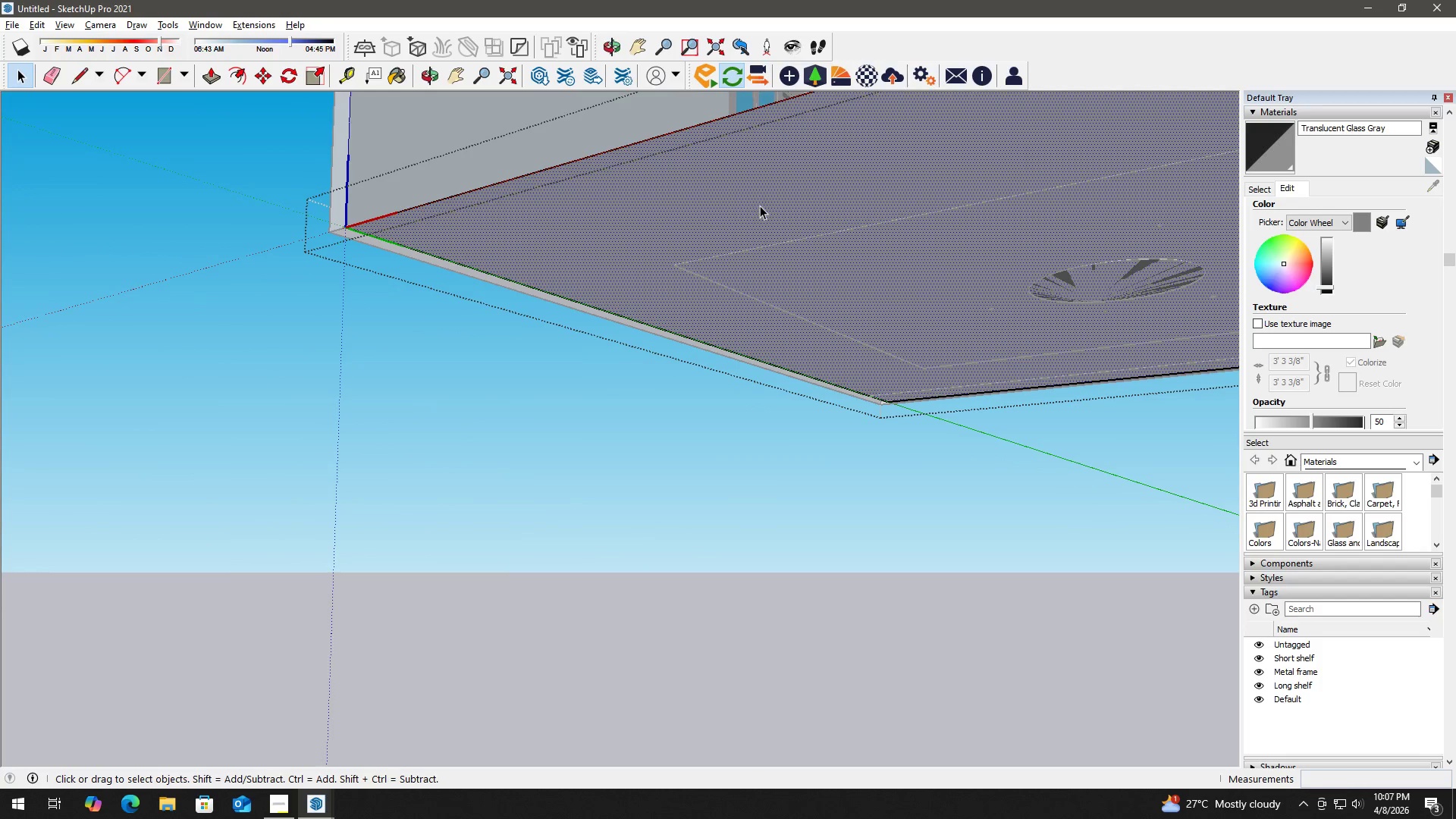 
key(P)
 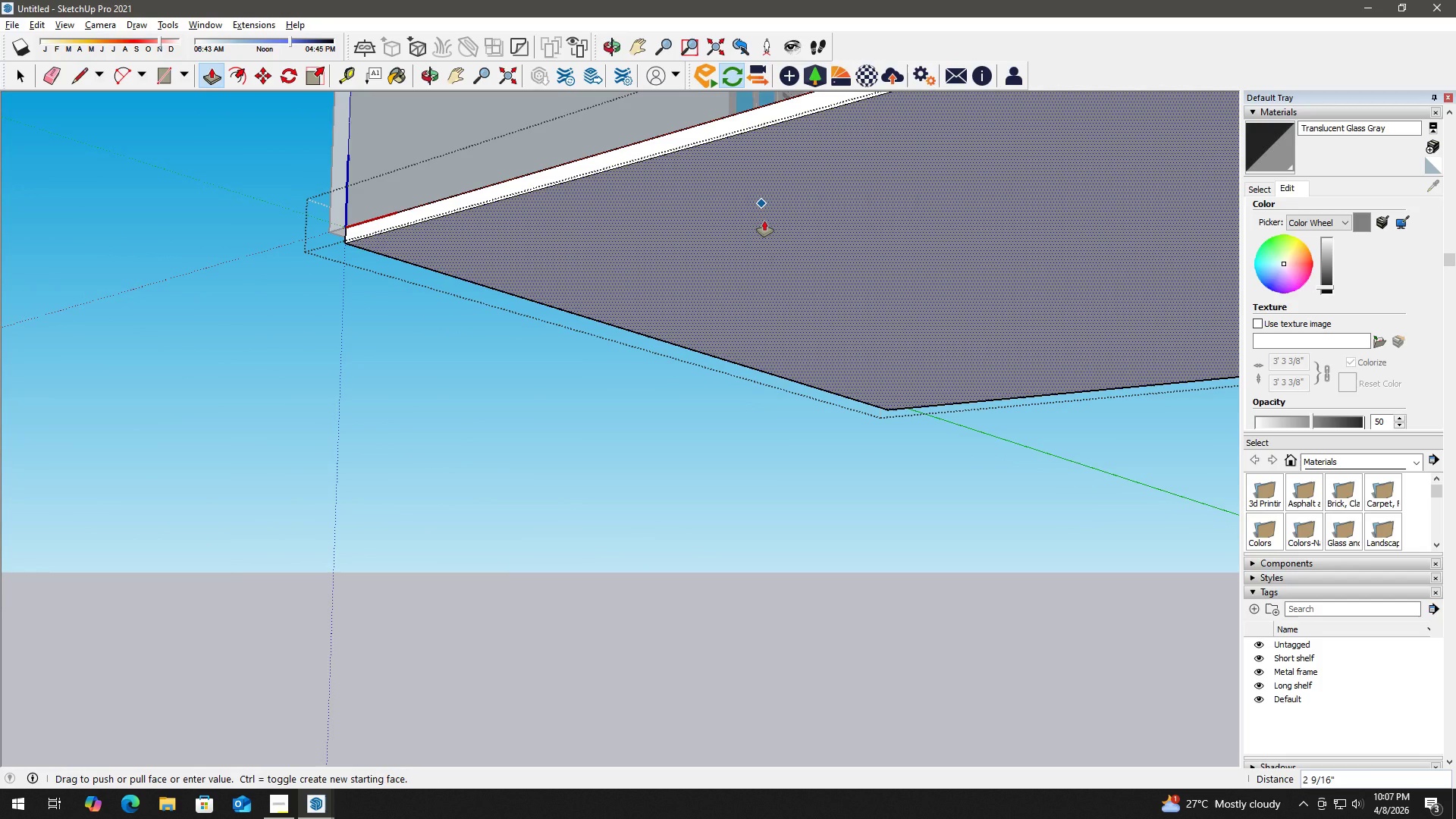 
key(4)
 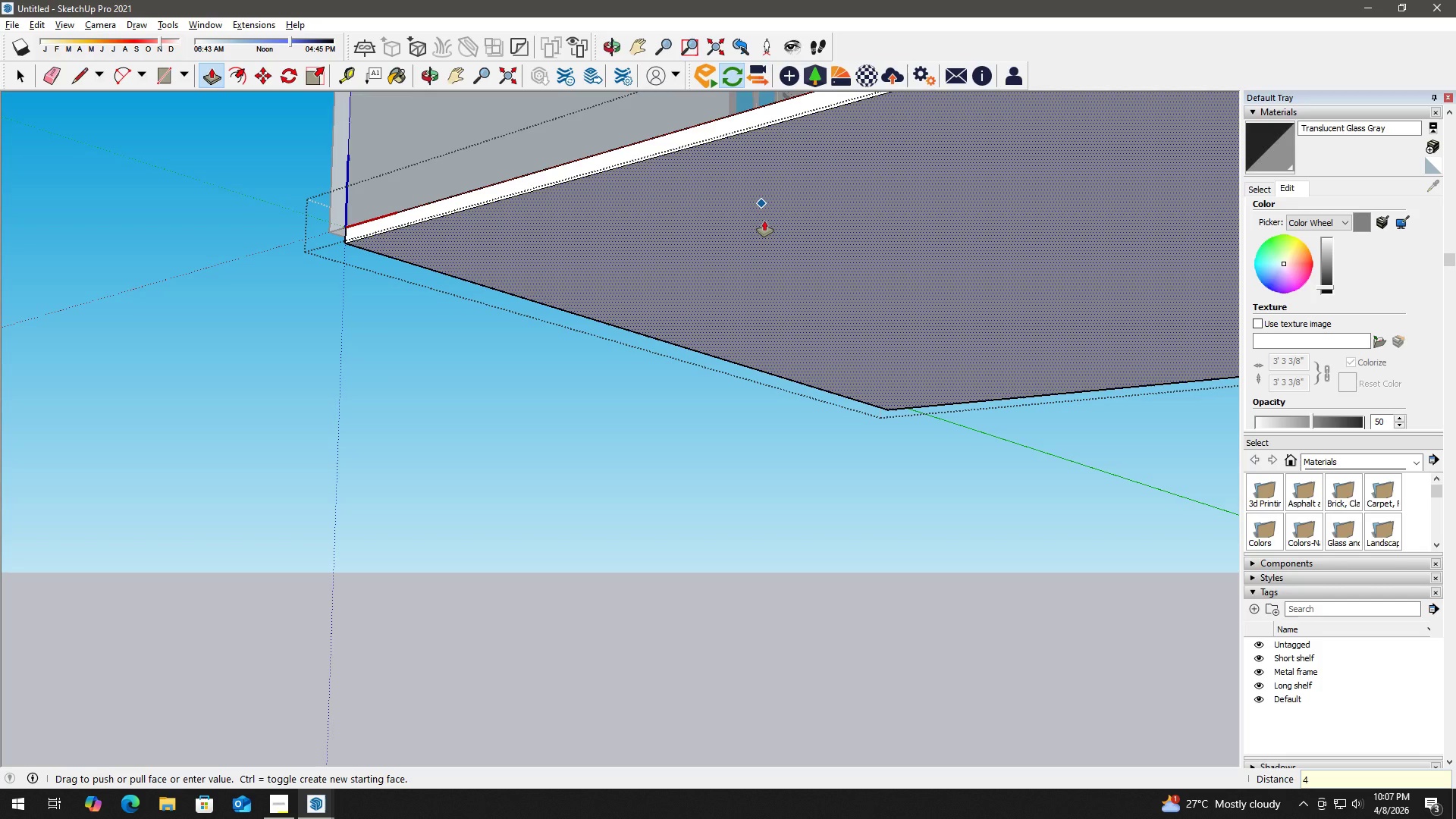 
key(Shift+ShiftLeft)
 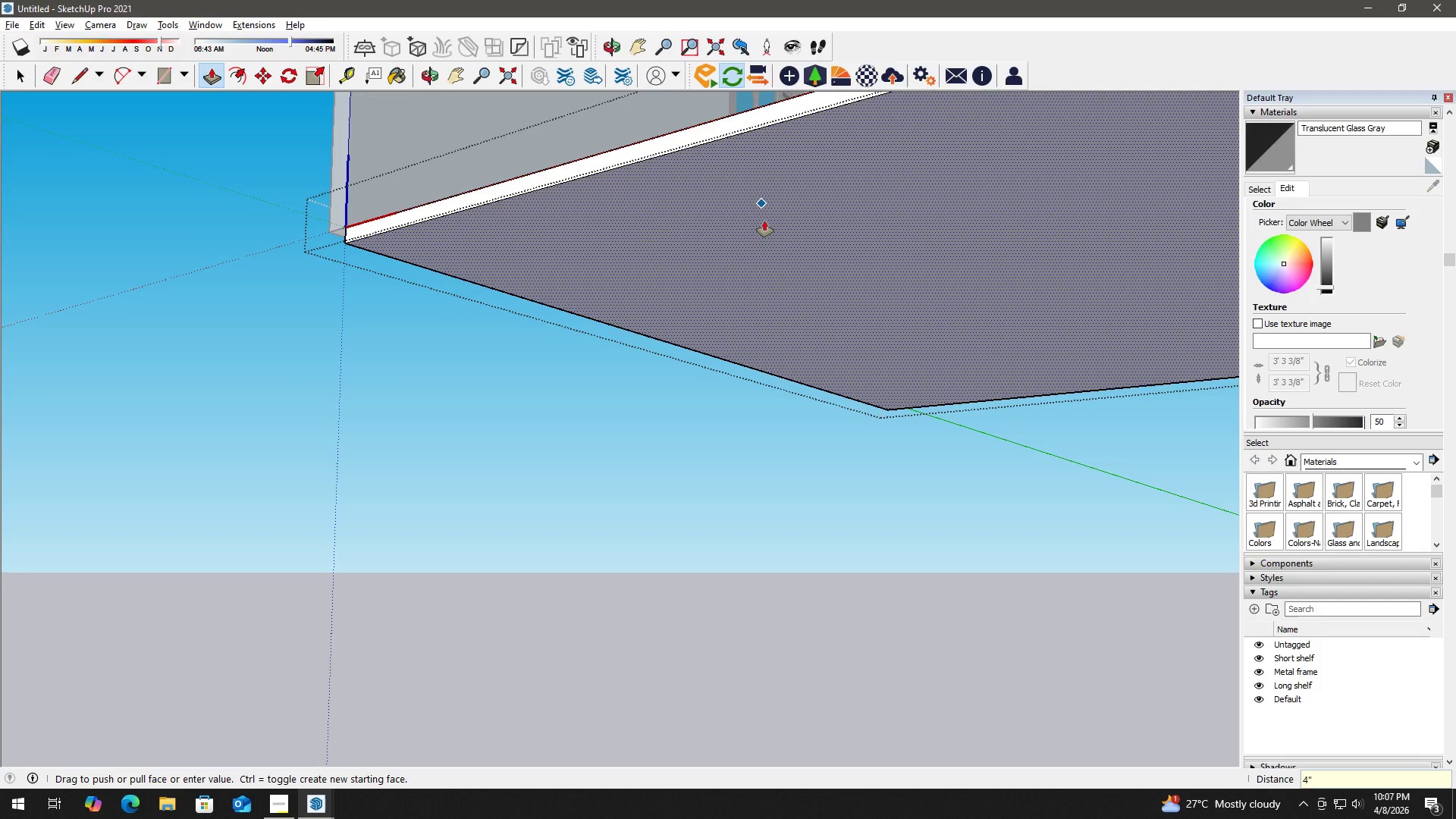 
key(Shift+Quote)
 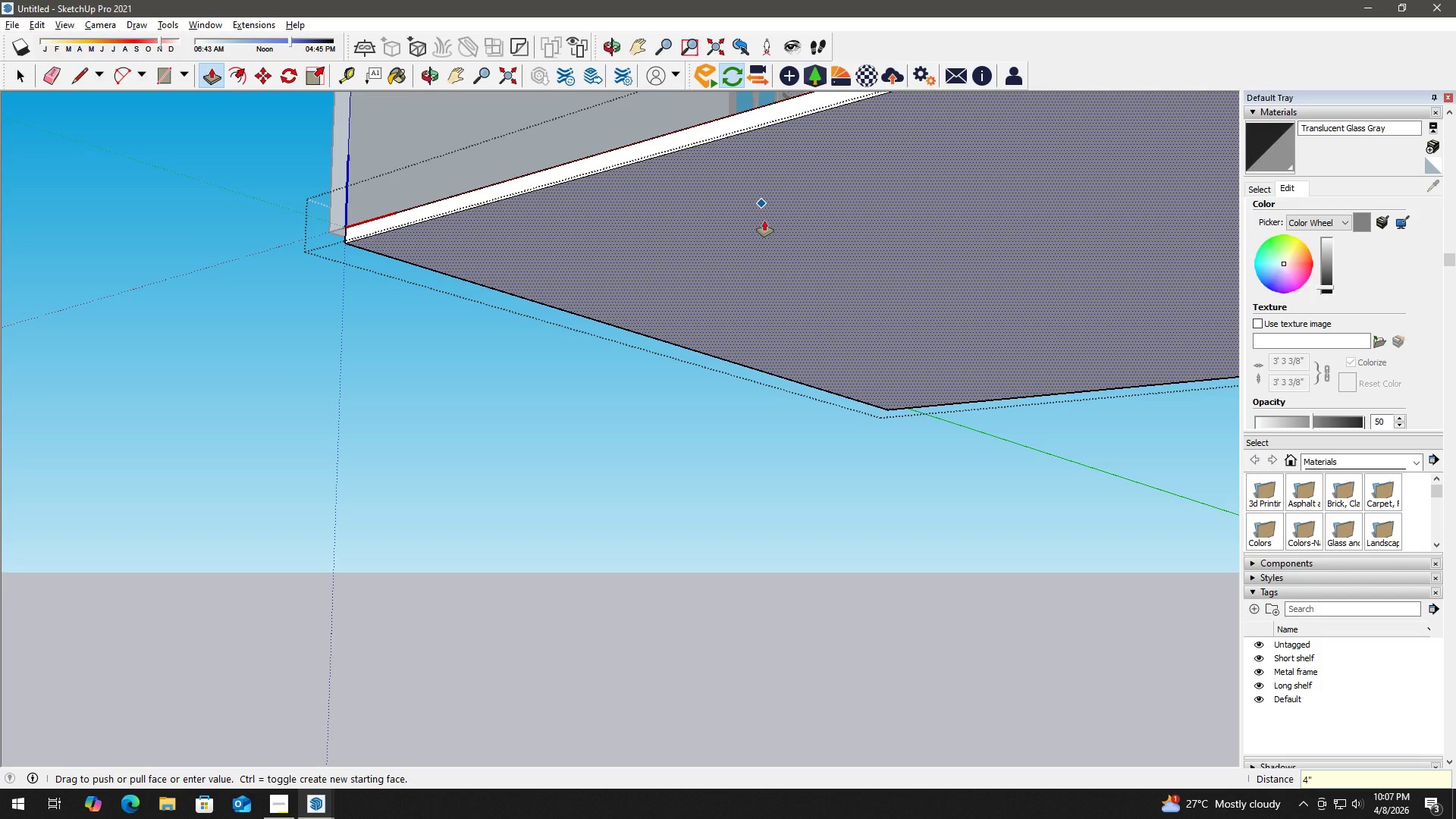 
key(Enter)
 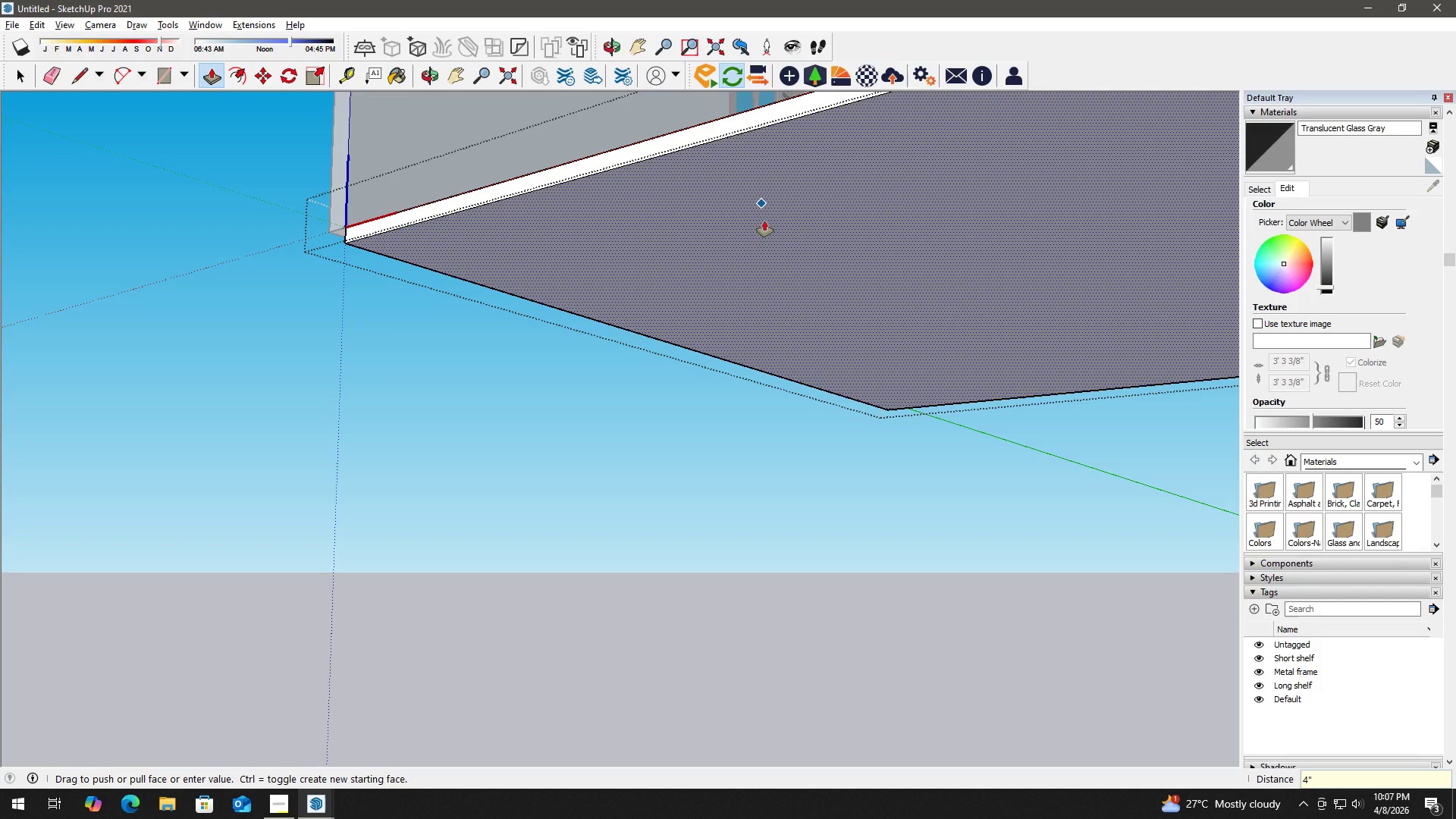 
key(Space)
 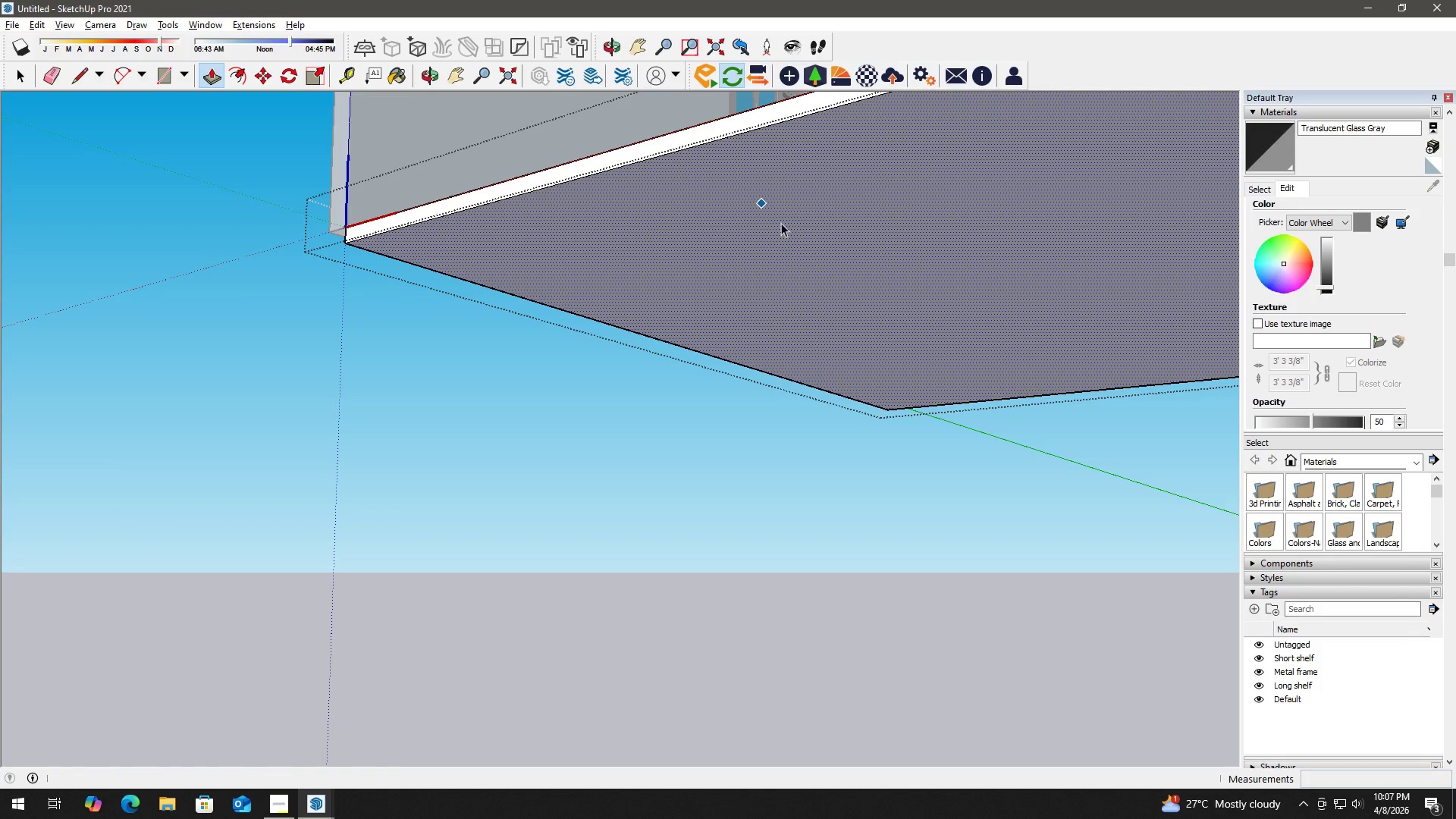 
key(Space)
 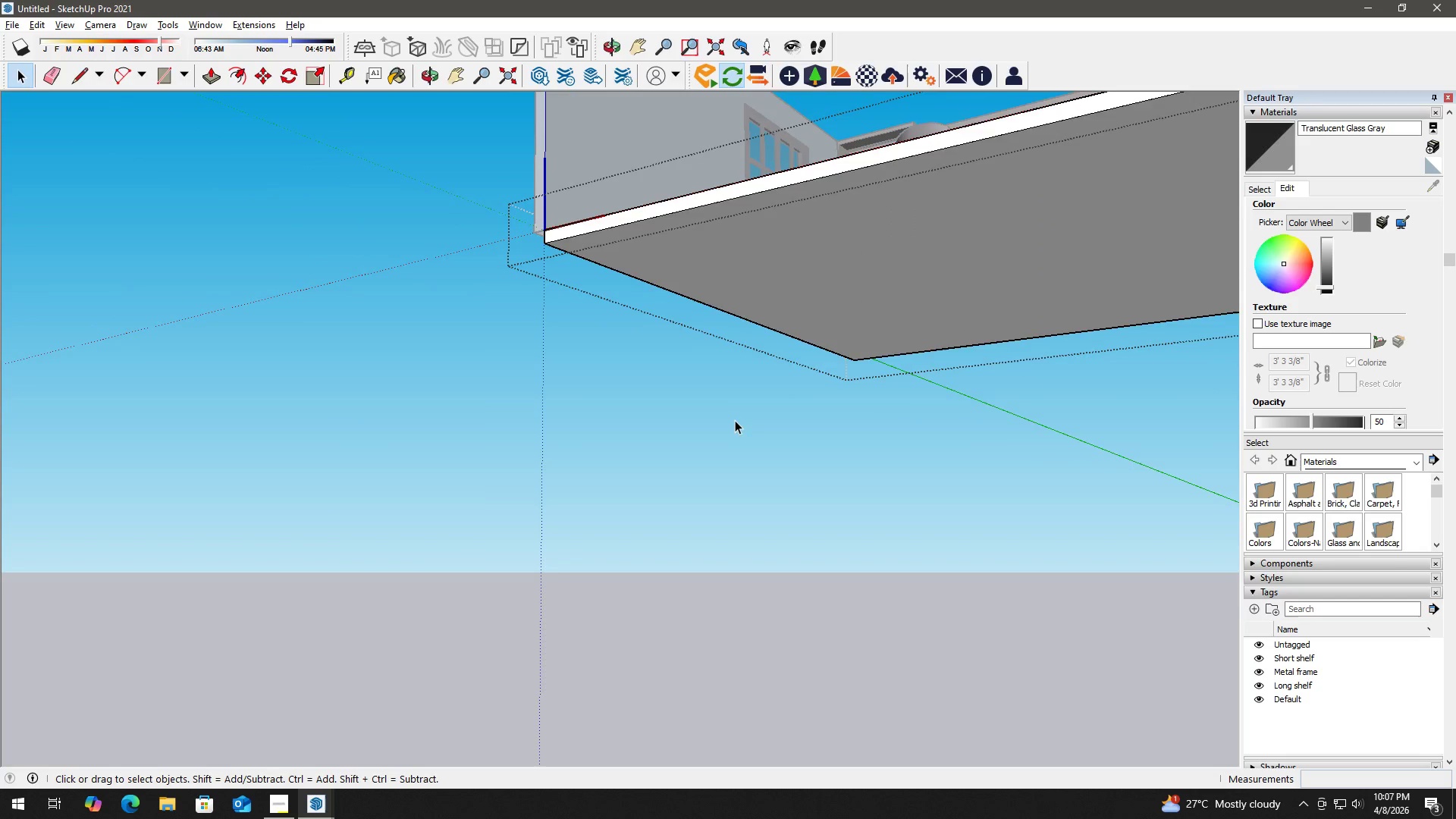 
key(Escape)
 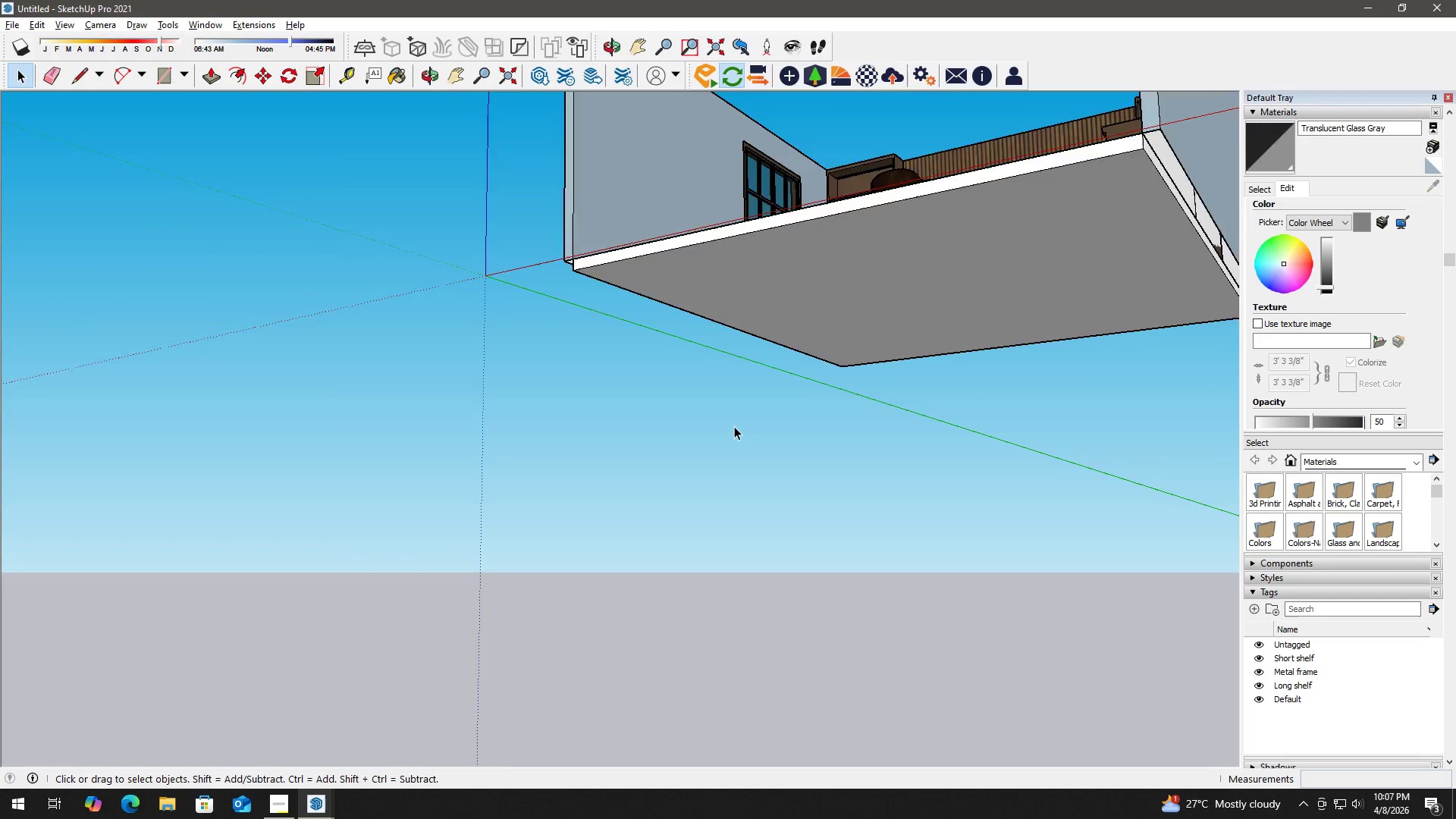 
key(Escape)
 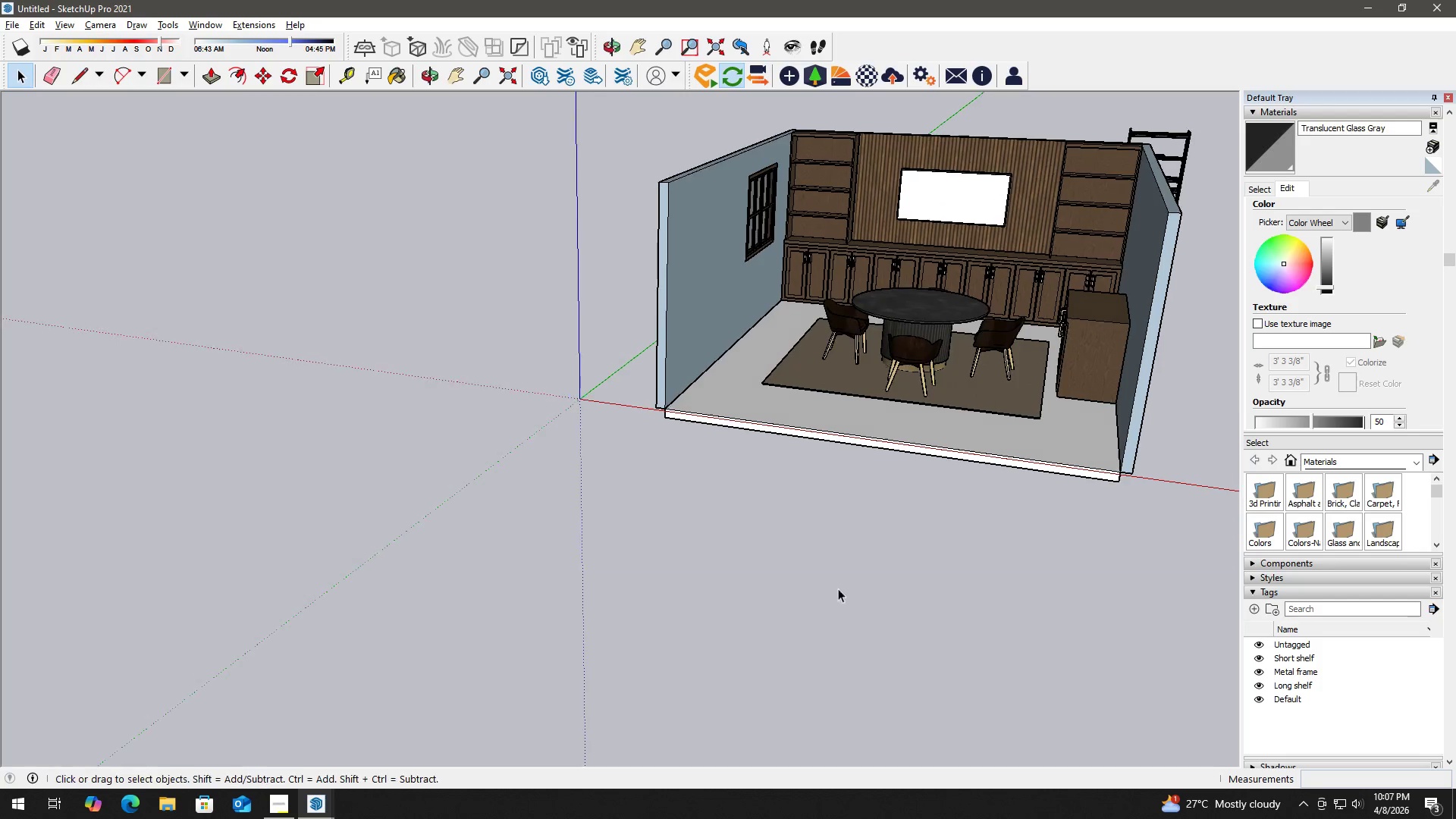 
scroll: coordinate [817, 535], scroll_direction: down, amount: 15.0
 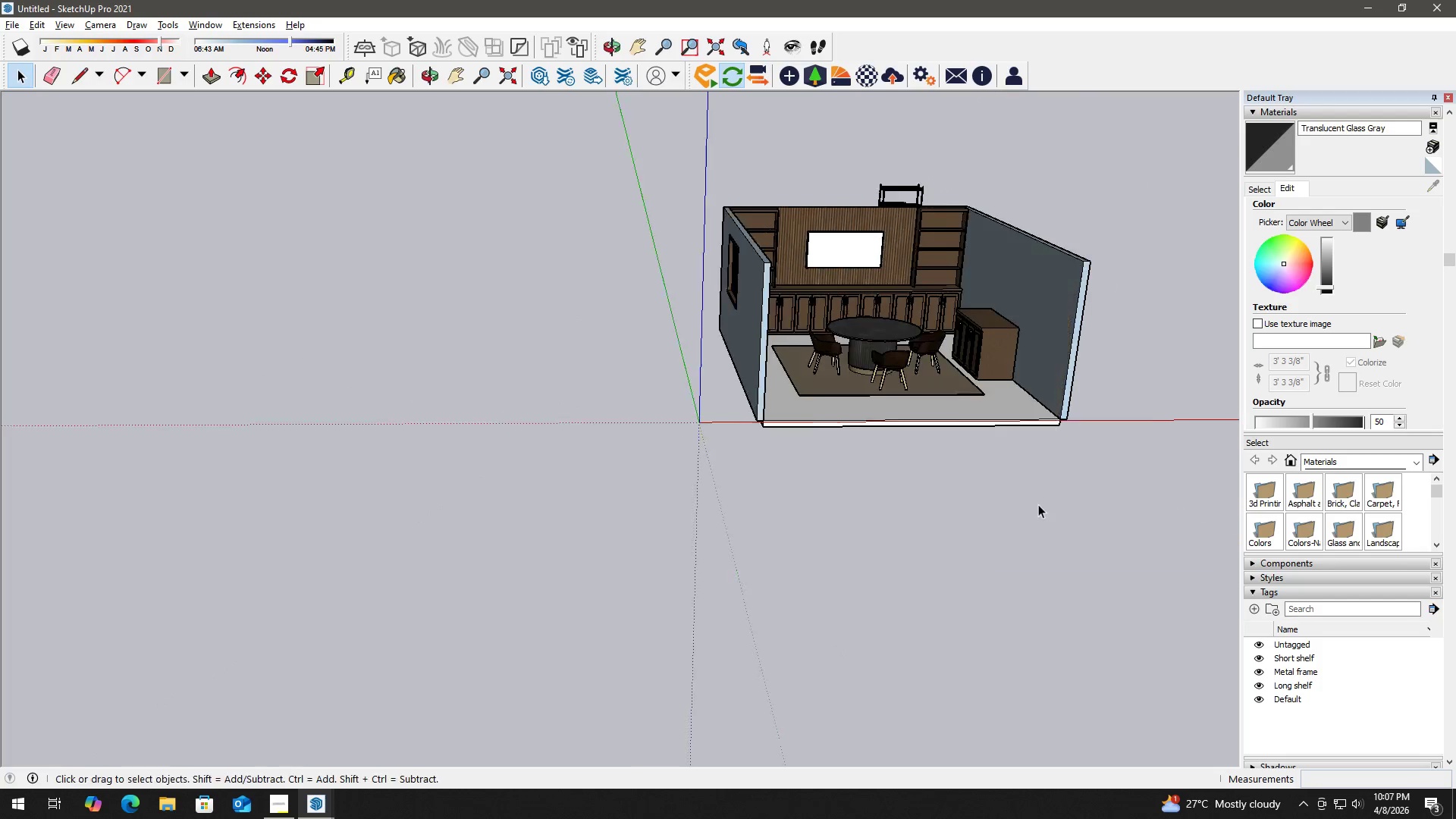 
key(H)
 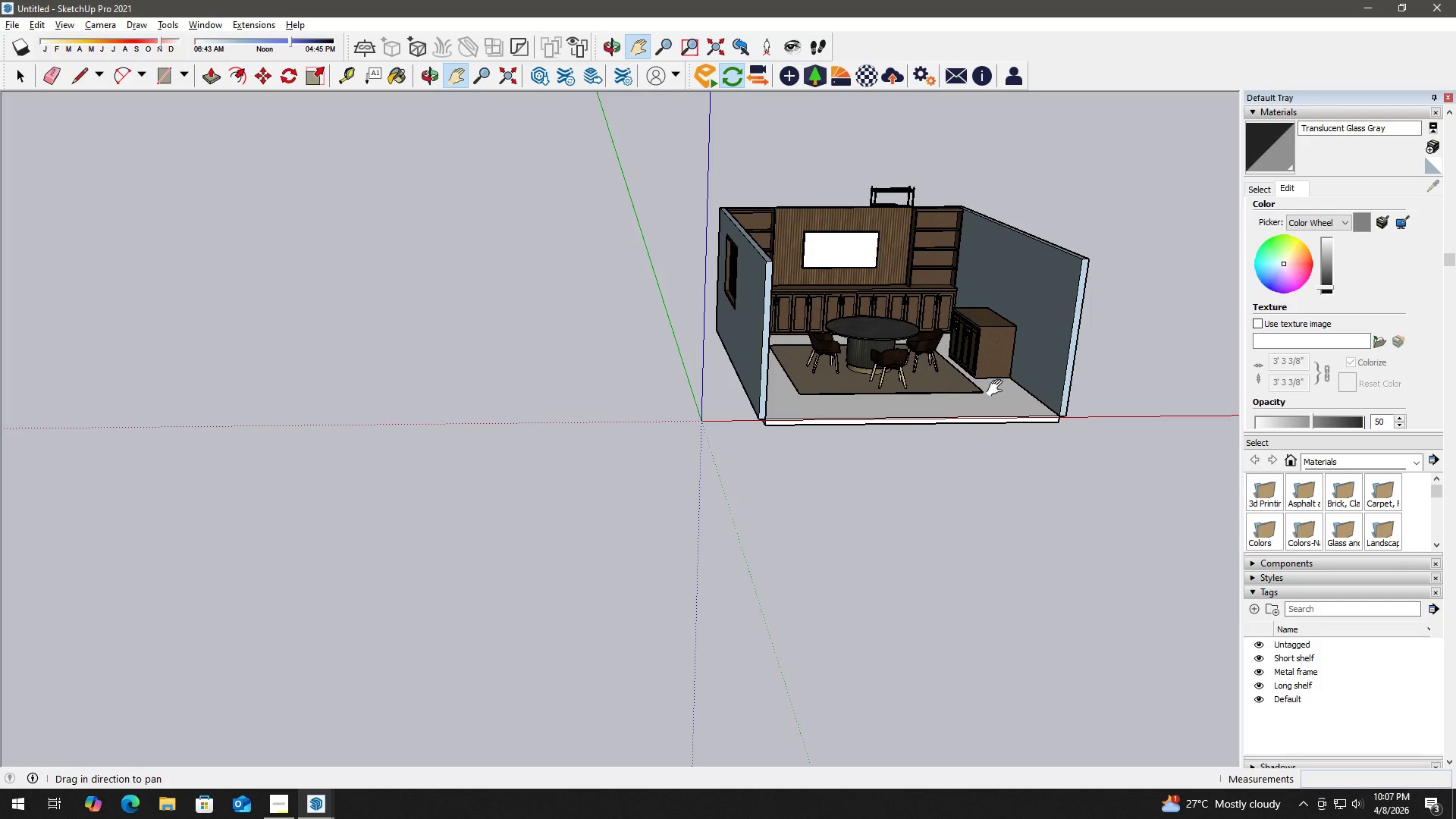 
scroll: coordinate [952, 648], scroll_direction: up, amount: 9.0
 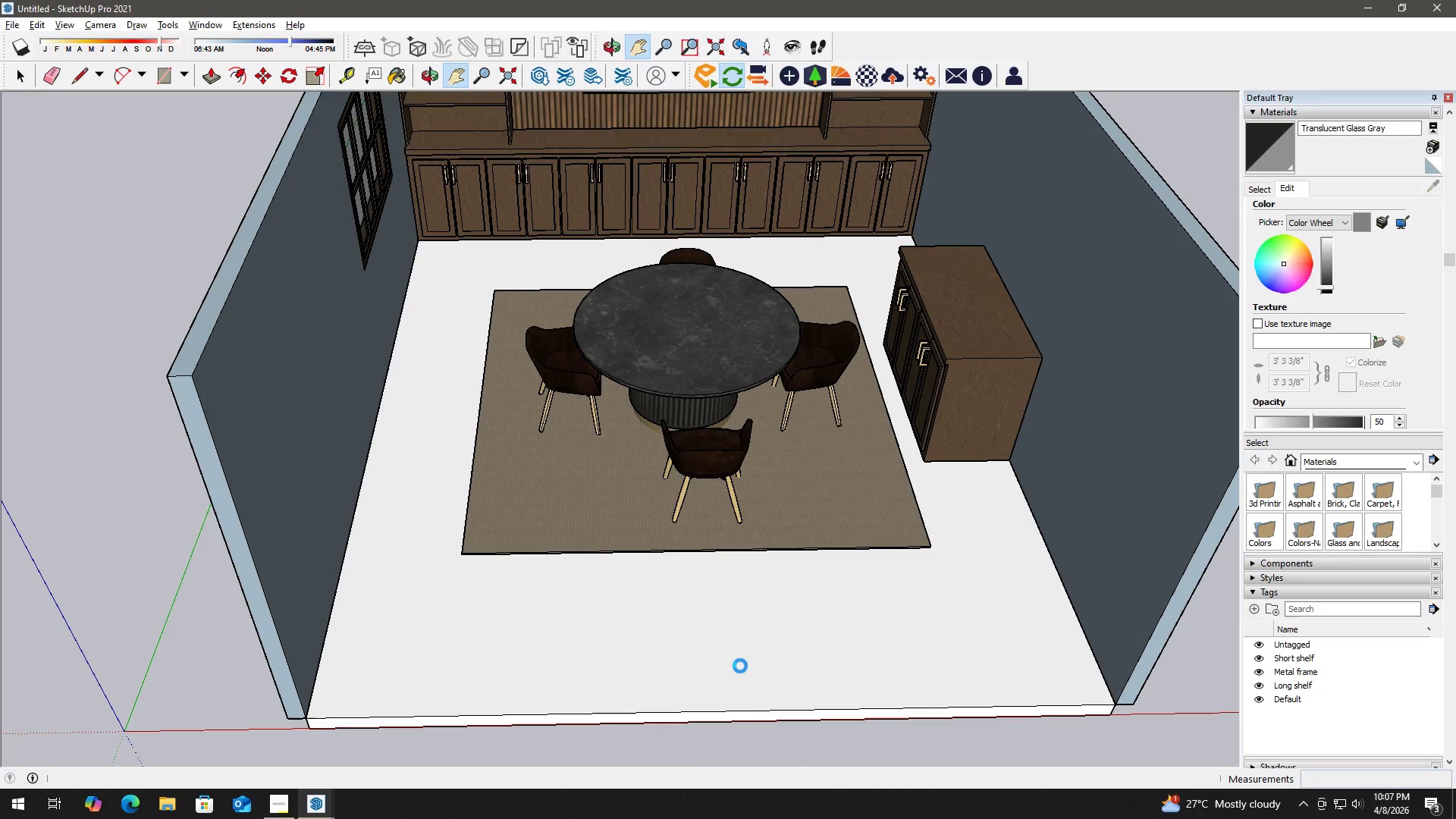 
key(Alt+Tab)
 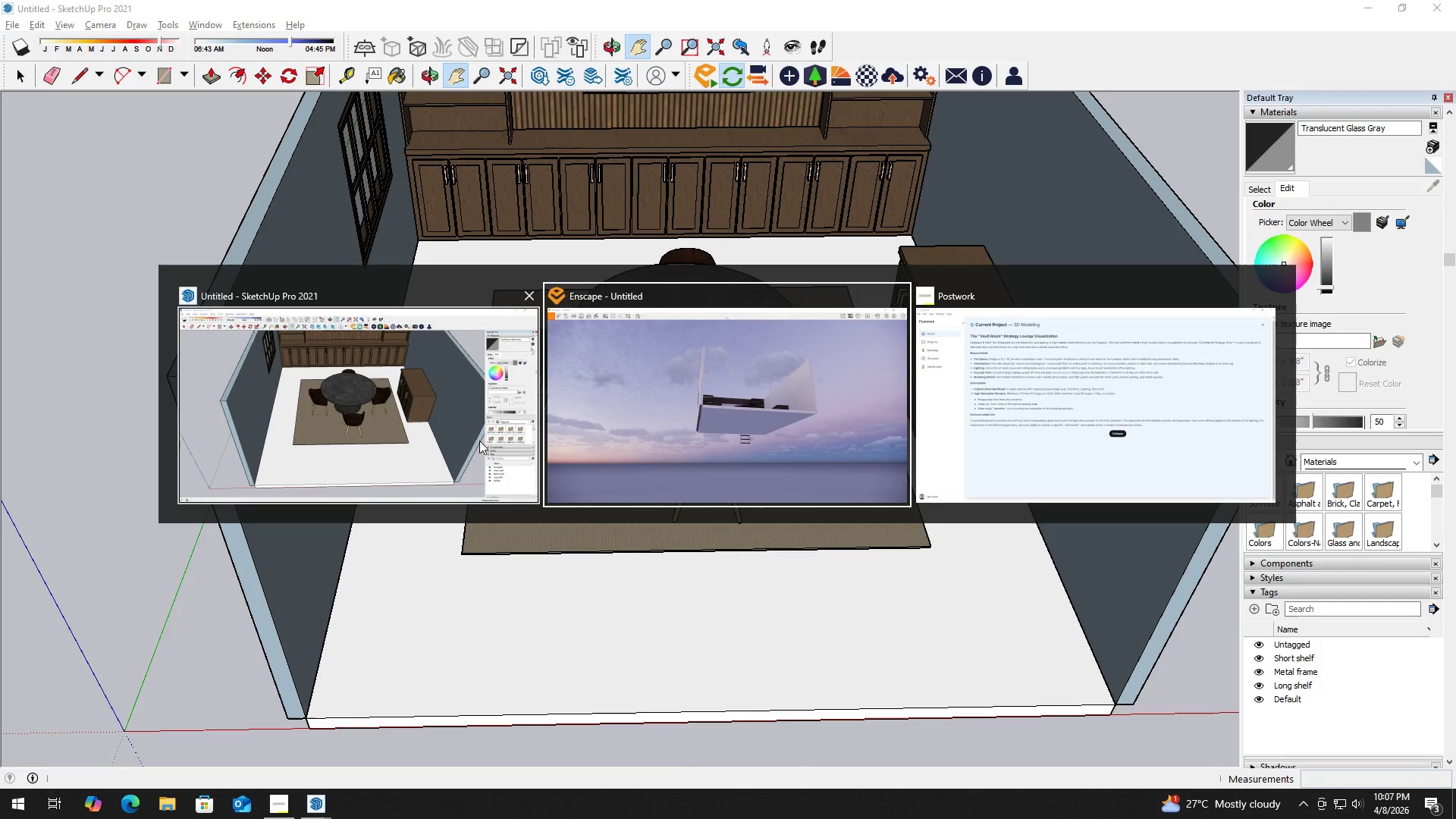 
left_click([701, 443])
 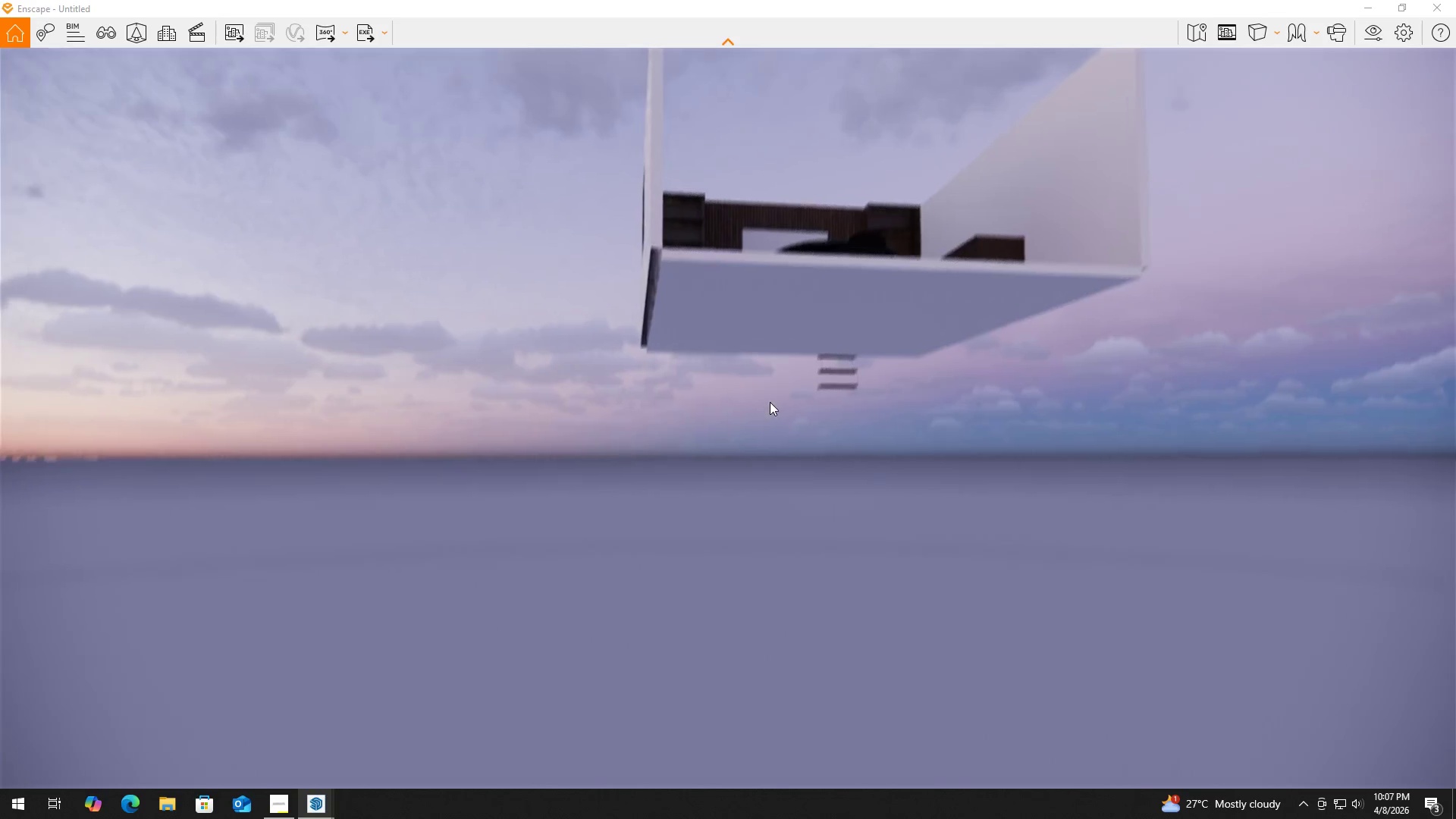 
key(H)
 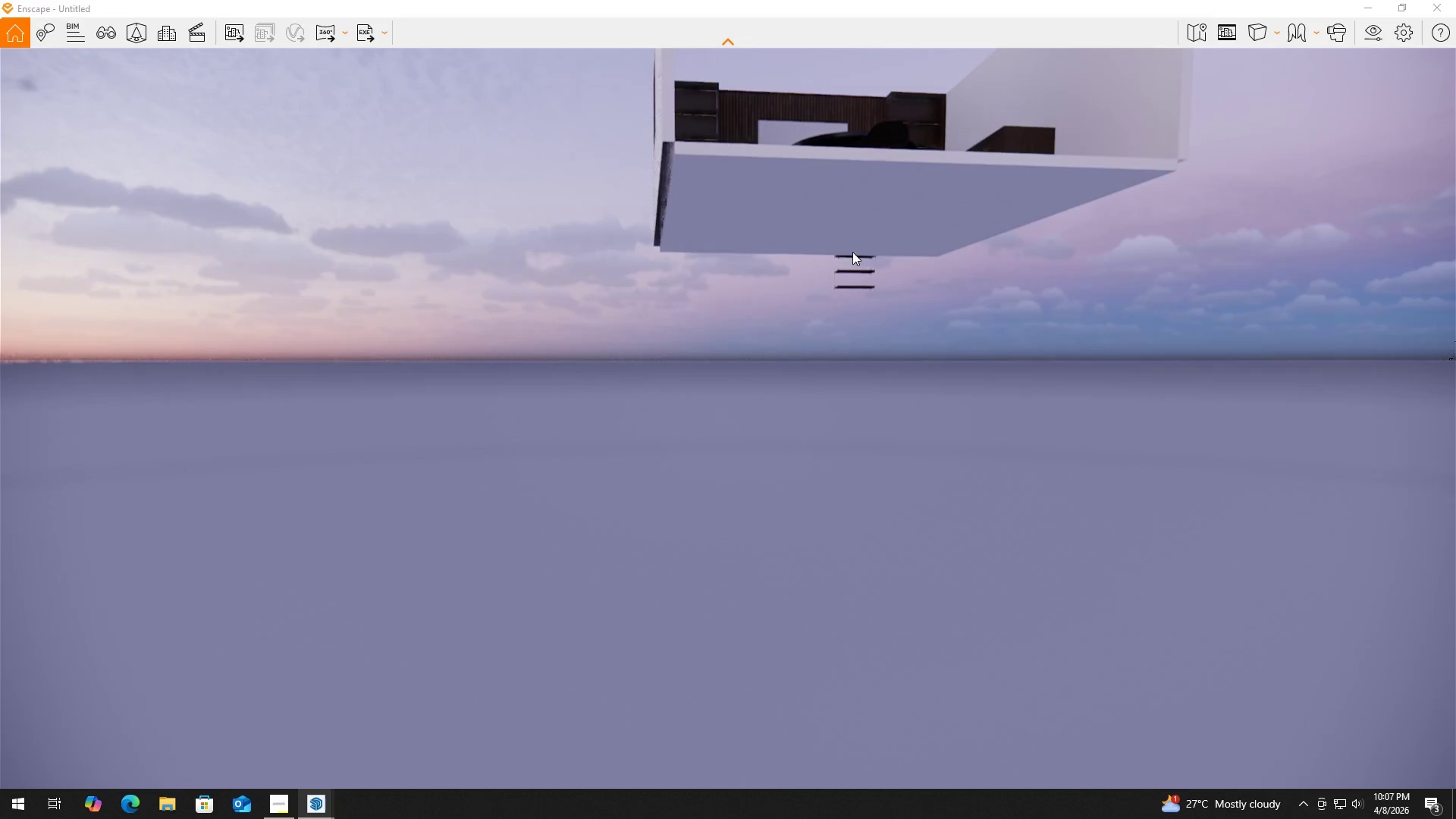 
left_click_drag(start_coordinate=[848, 258], to_coordinate=[843, 267])
 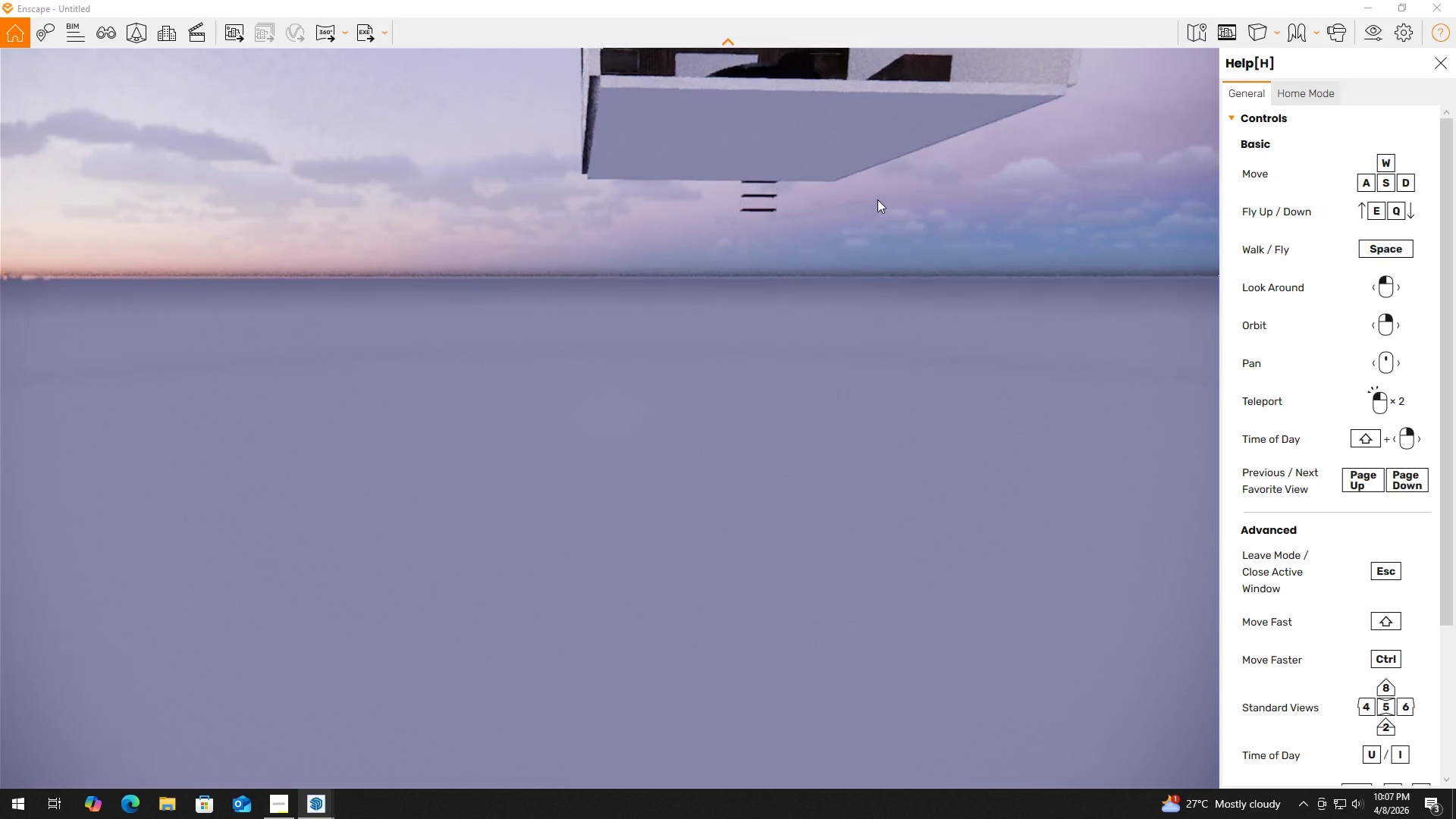 
hold_key(key=W, duration=3.67)
 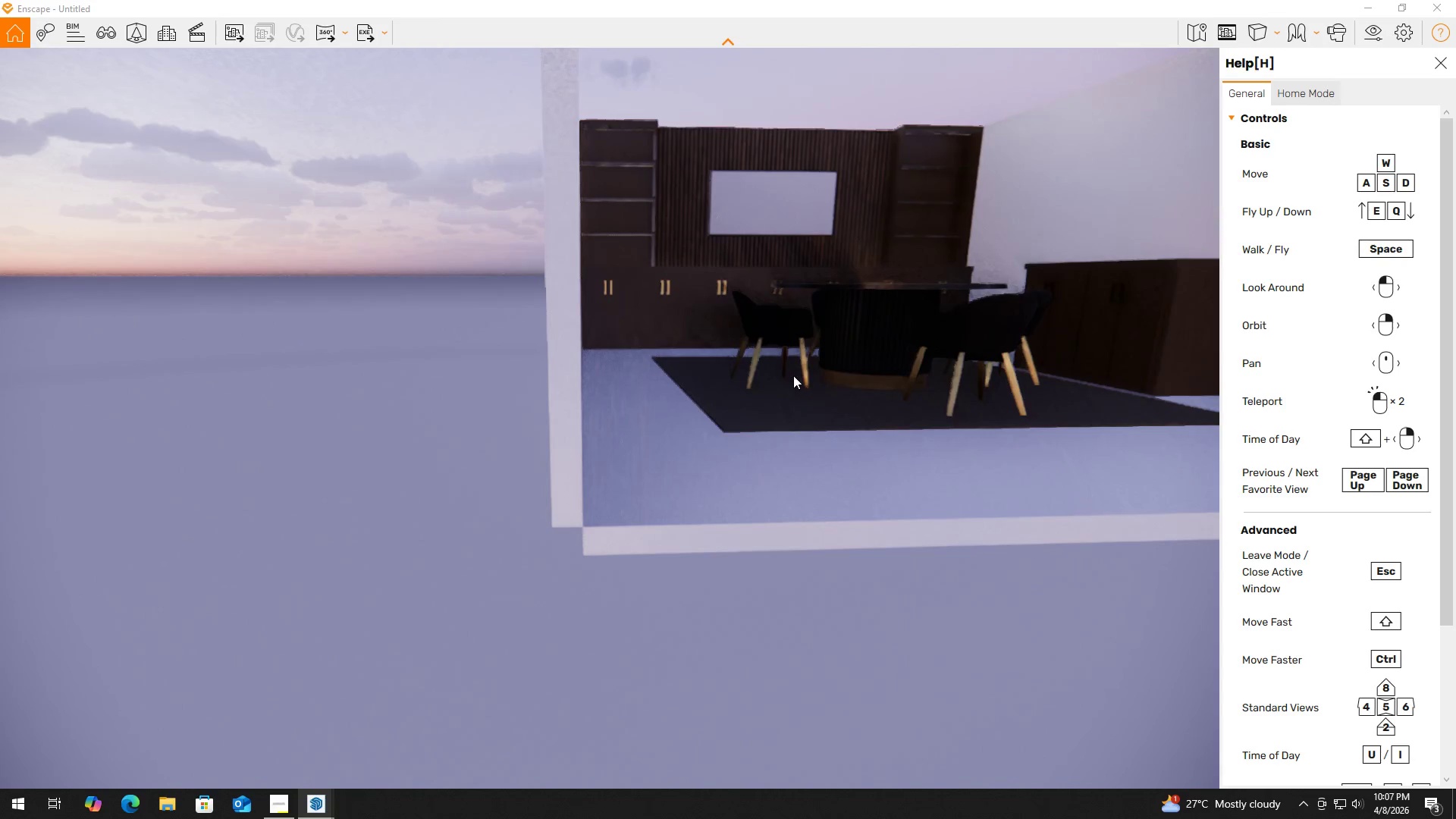 
hold_key(key=E, duration=1.5)
 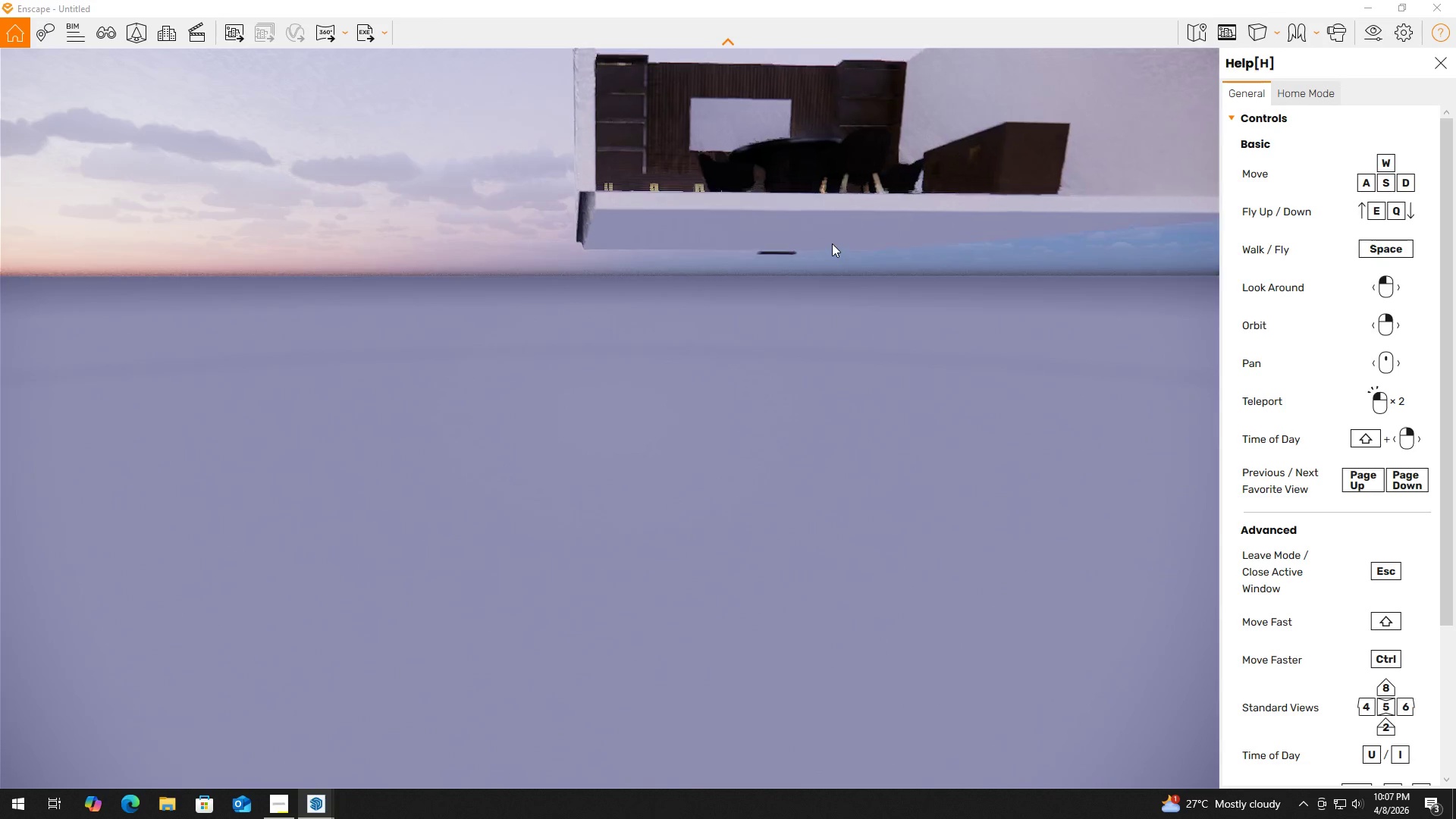 
hold_key(key=E, duration=1.51)
 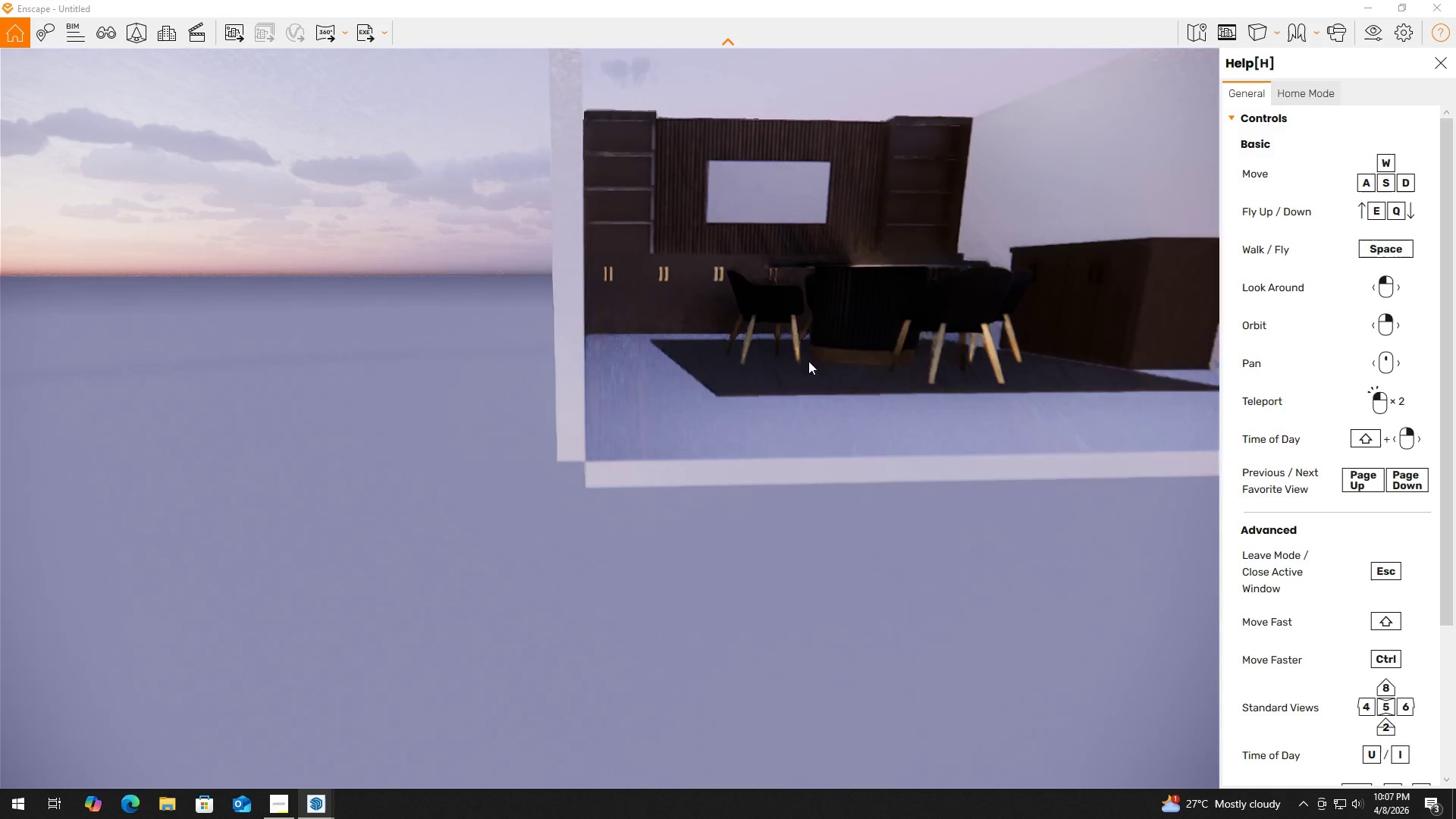 
hold_key(key=E, duration=0.53)
 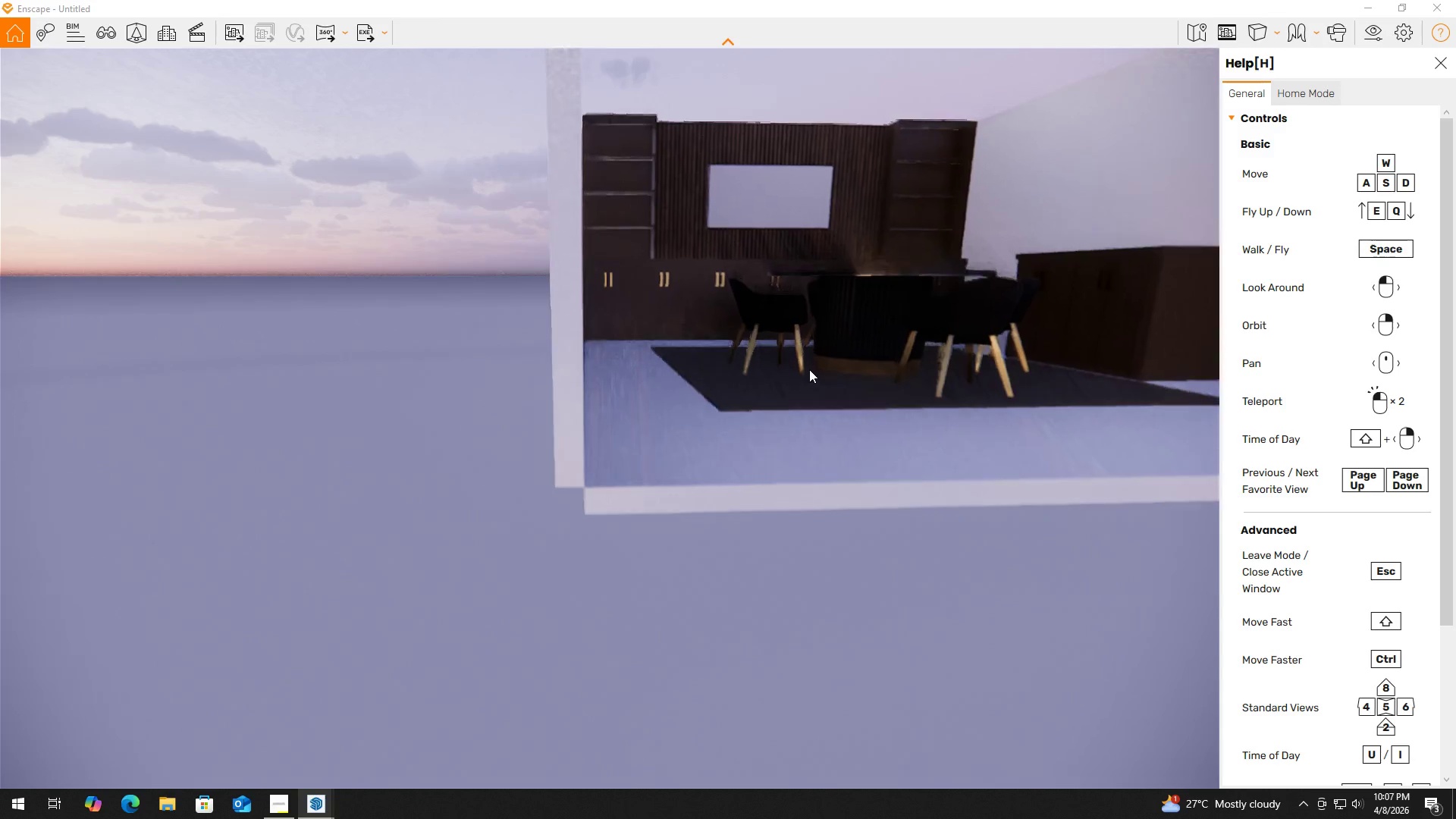 
key(Alt+AltLeft)
 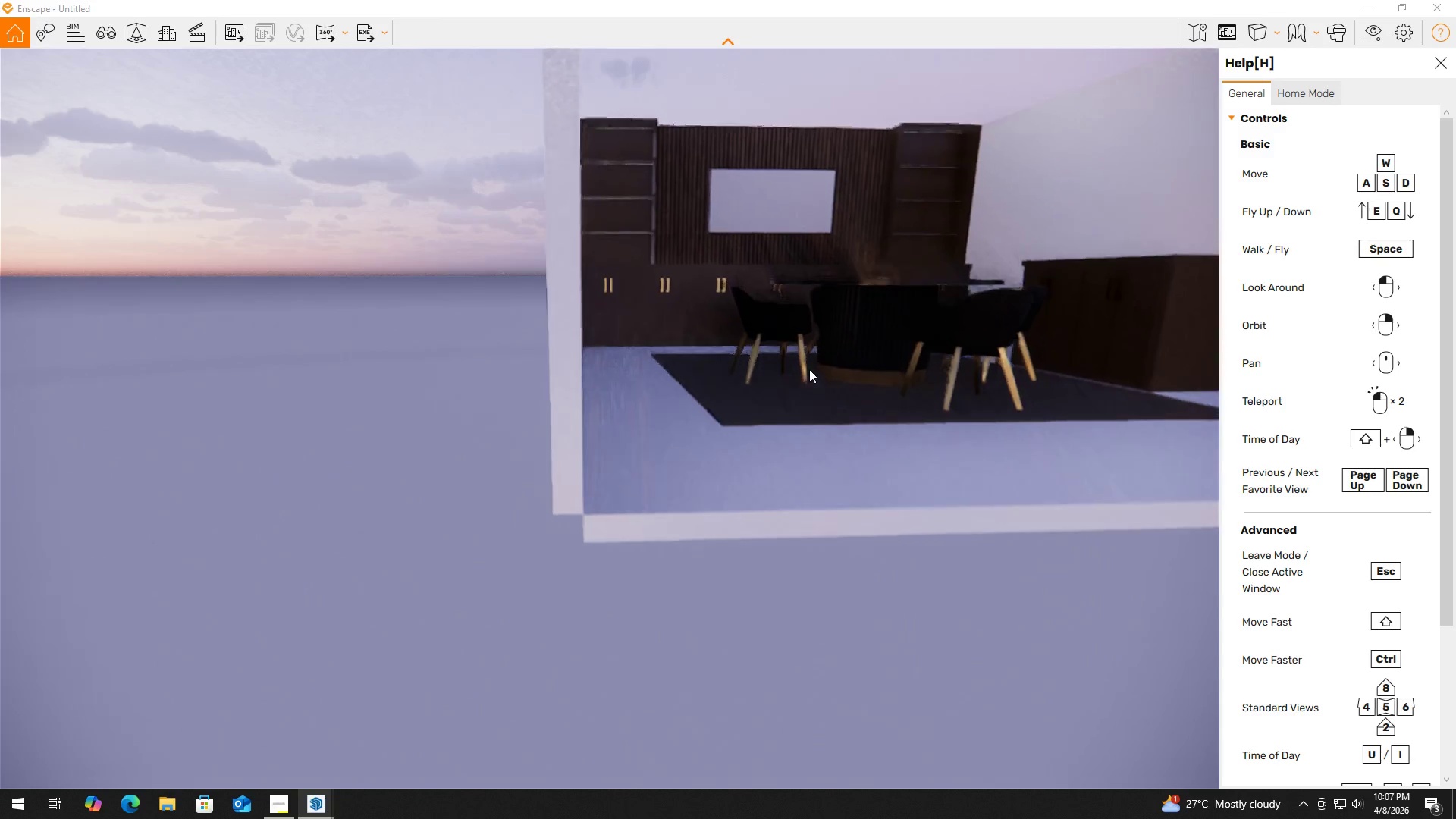 
key(Alt+Tab)
 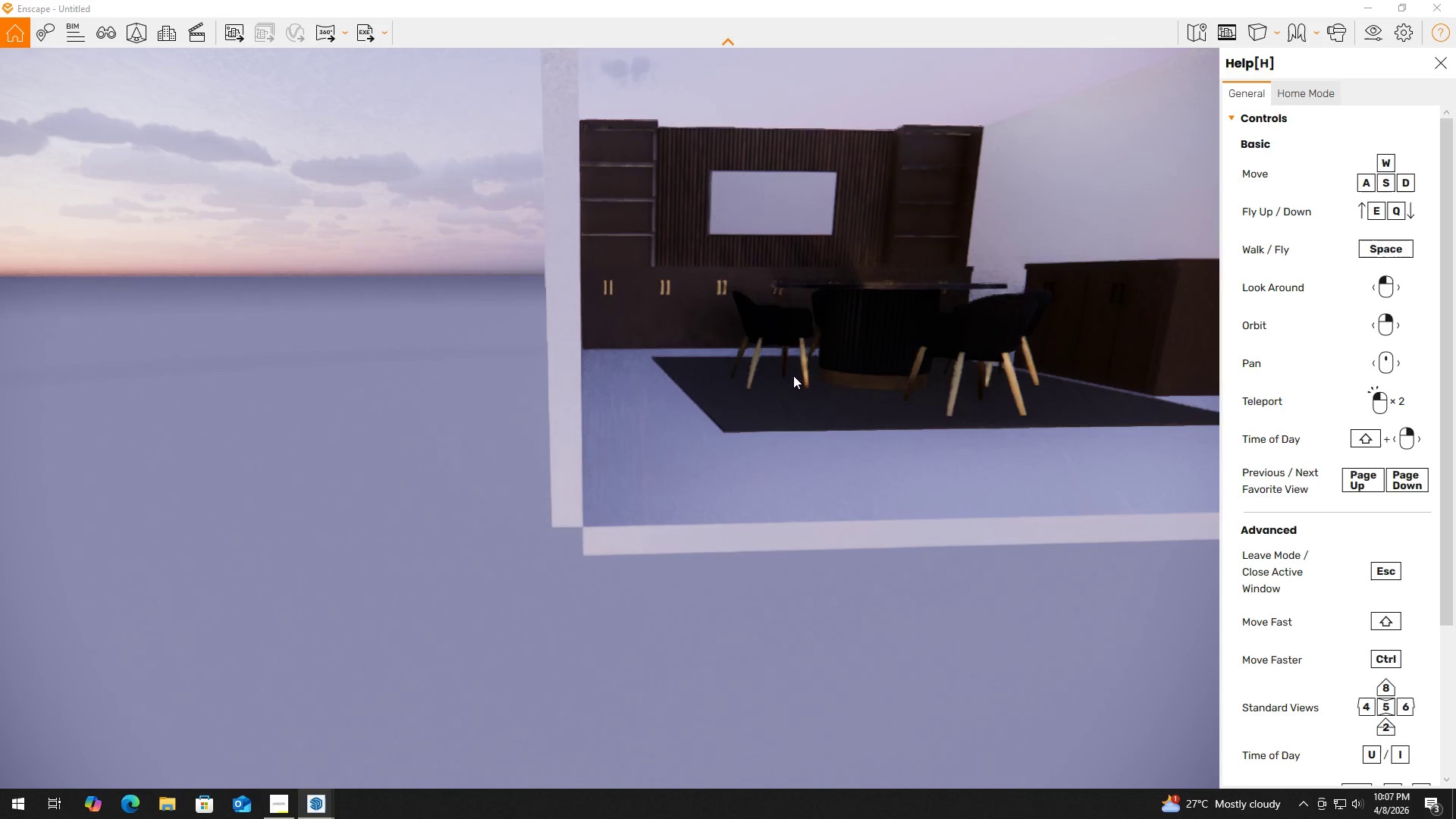 
key(Alt+Tab)
 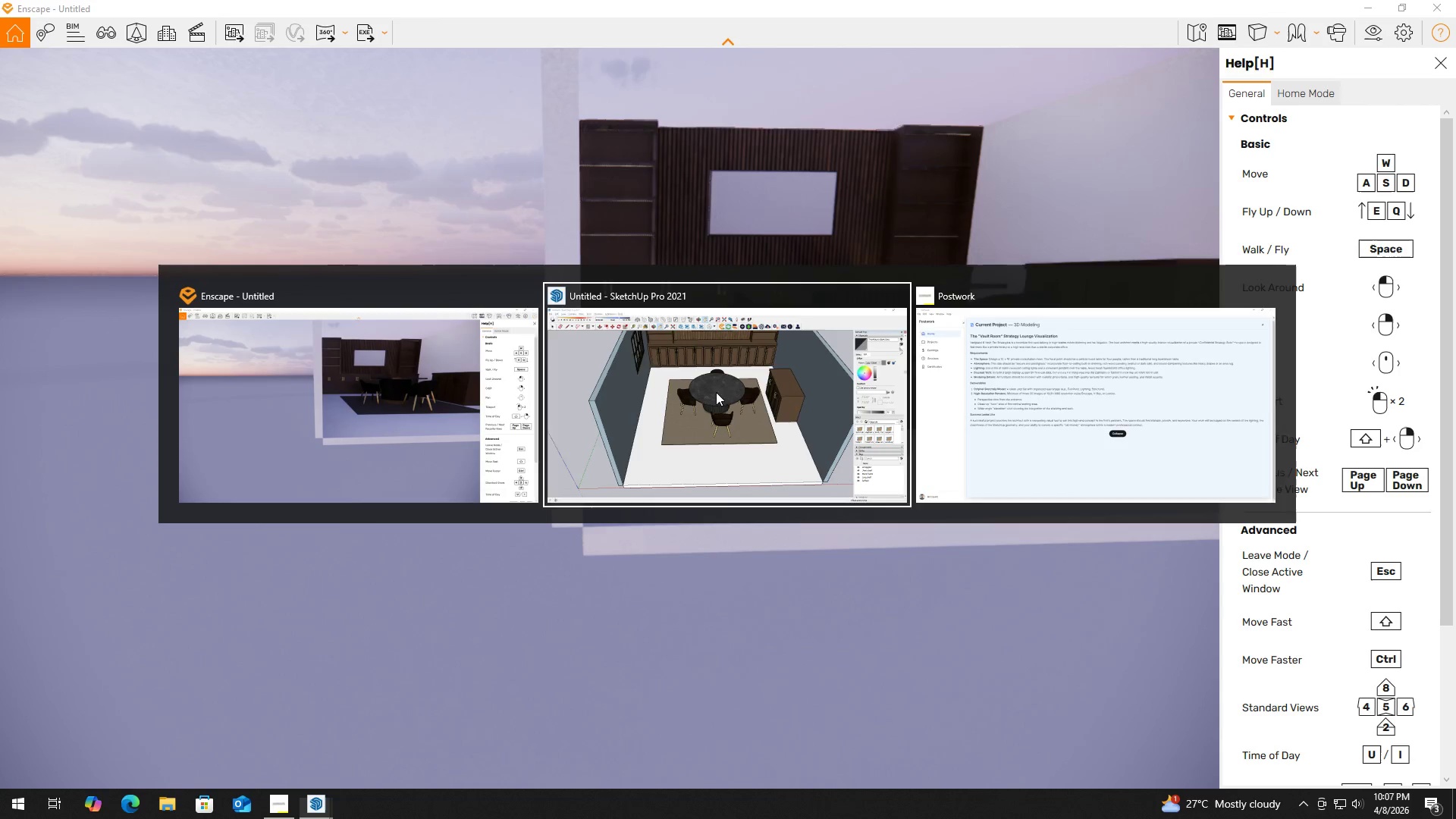 
key(Alt+Tab)
 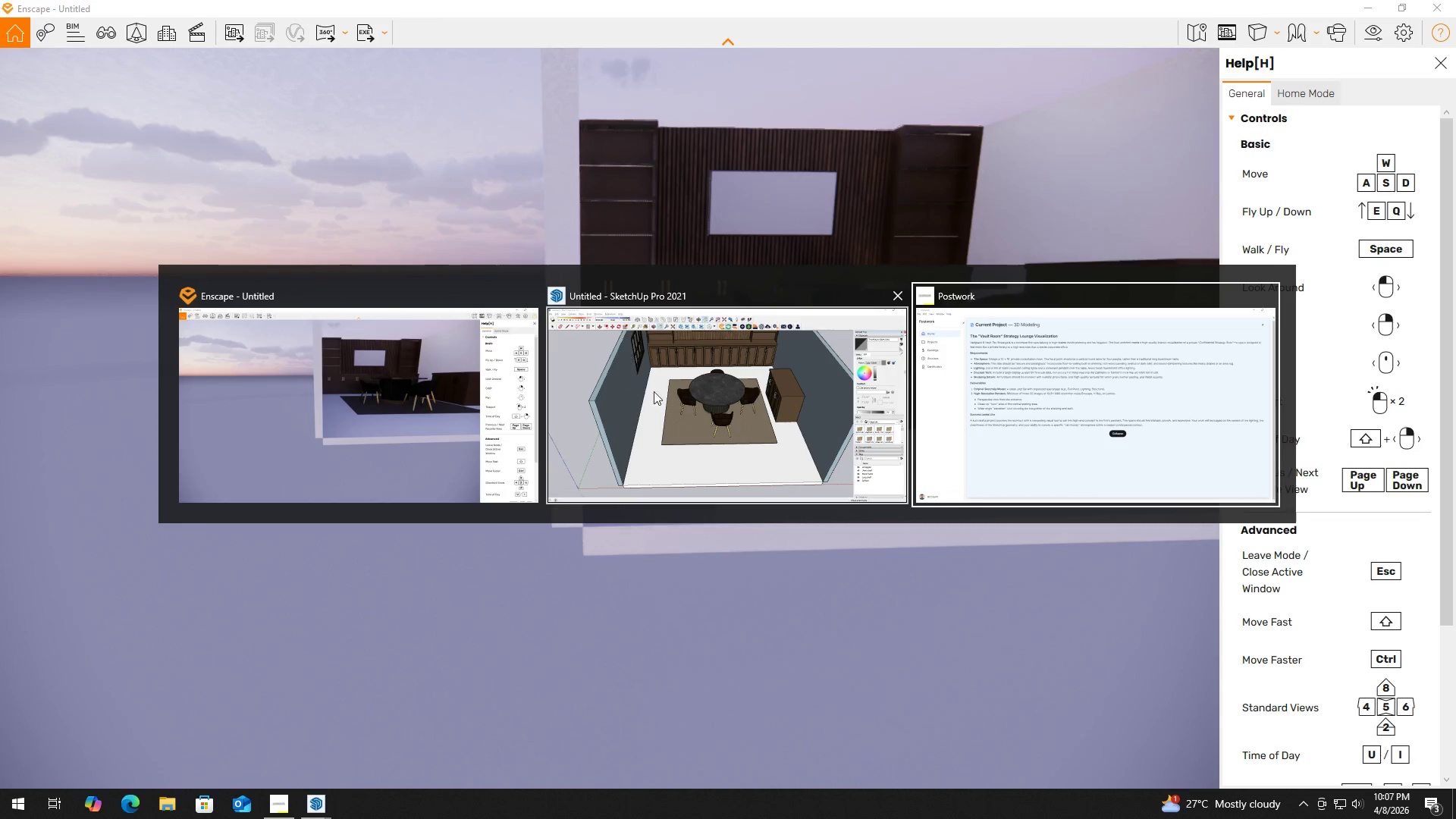 
left_click([698, 404])
 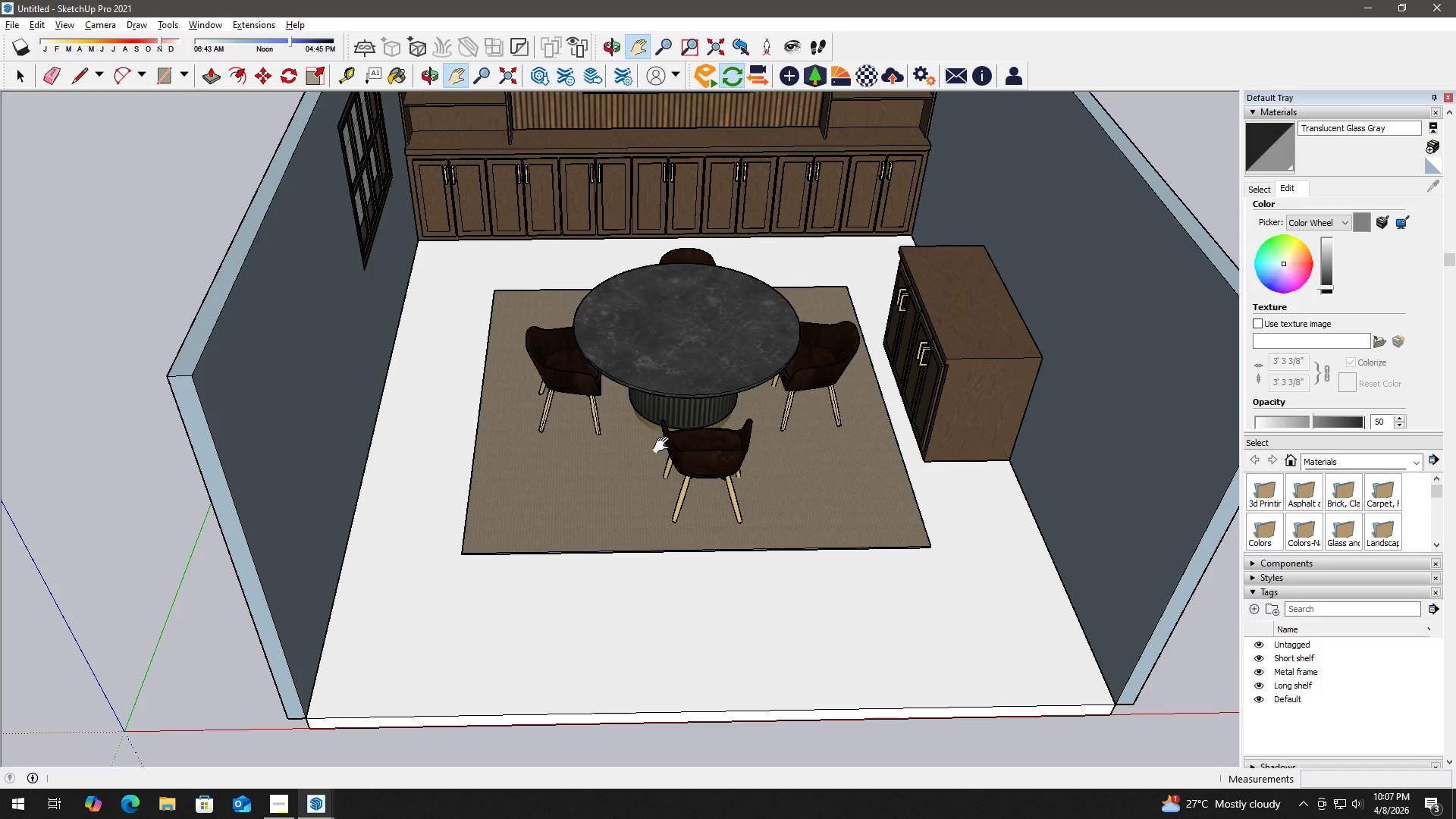 
scroll: coordinate [645, 453], scroll_direction: down, amount: 2.0
 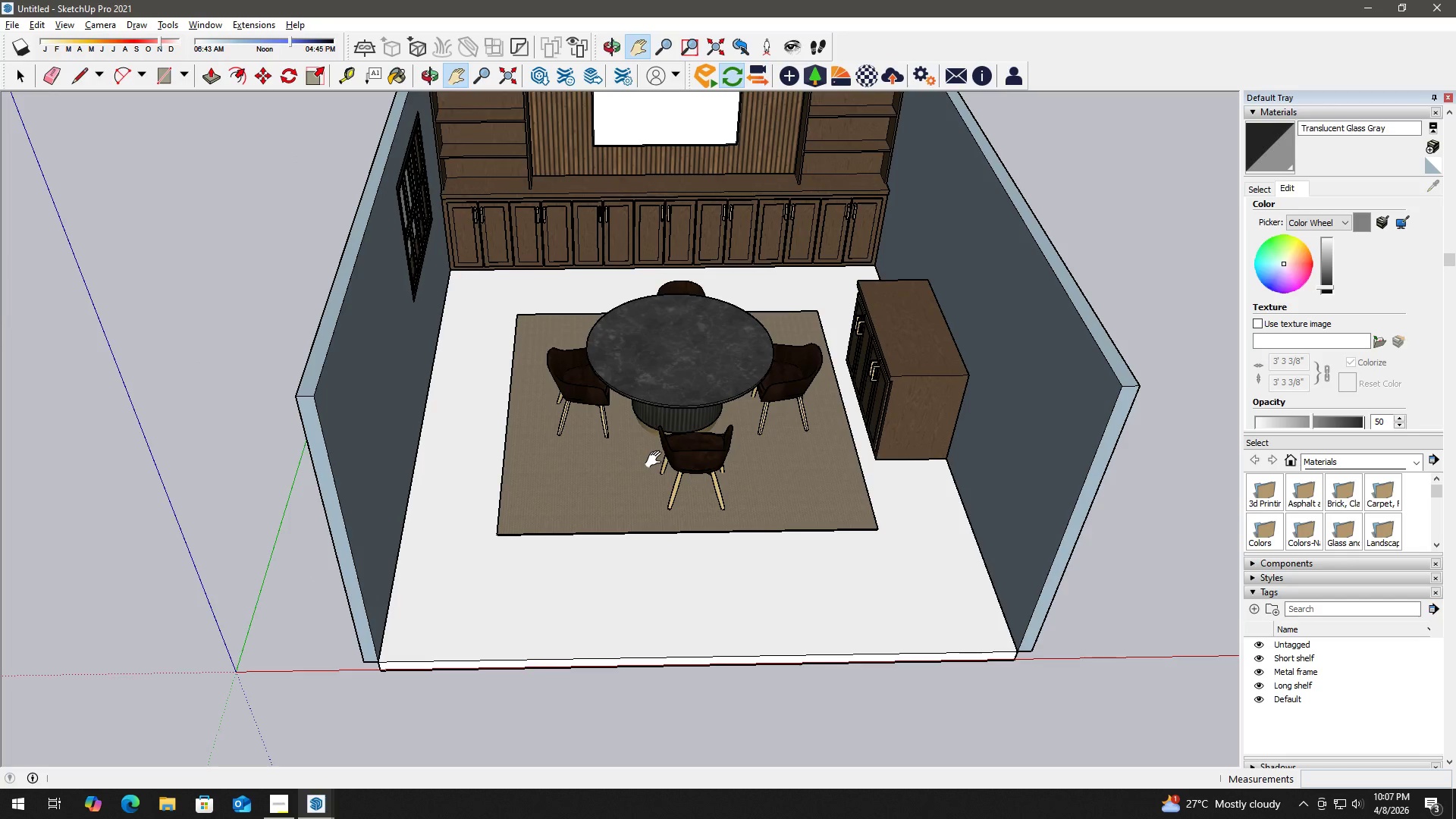 
scroll: coordinate [657, 459], scroll_direction: up, amount: 2.0
 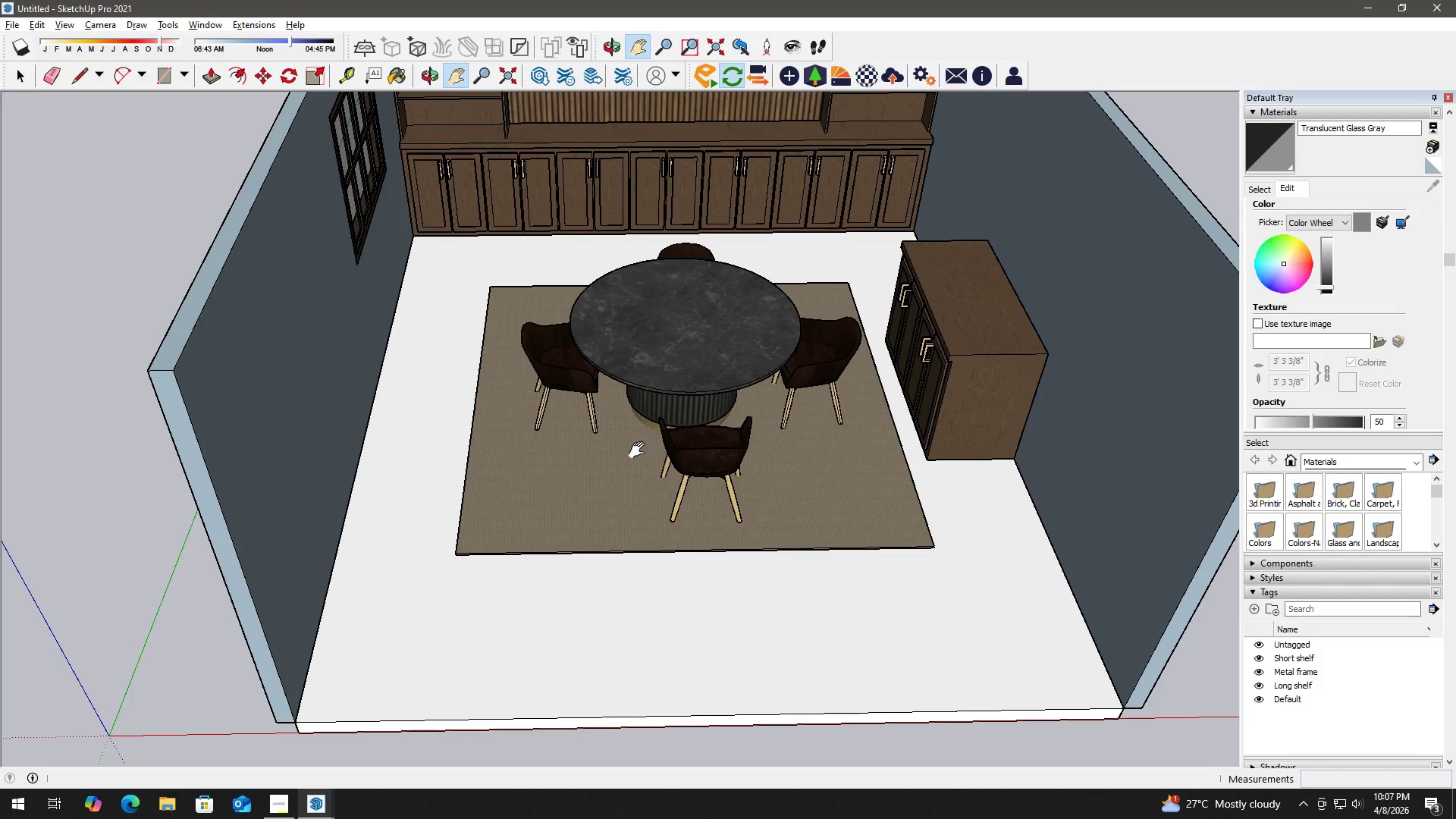 
key(Alt+Tab)